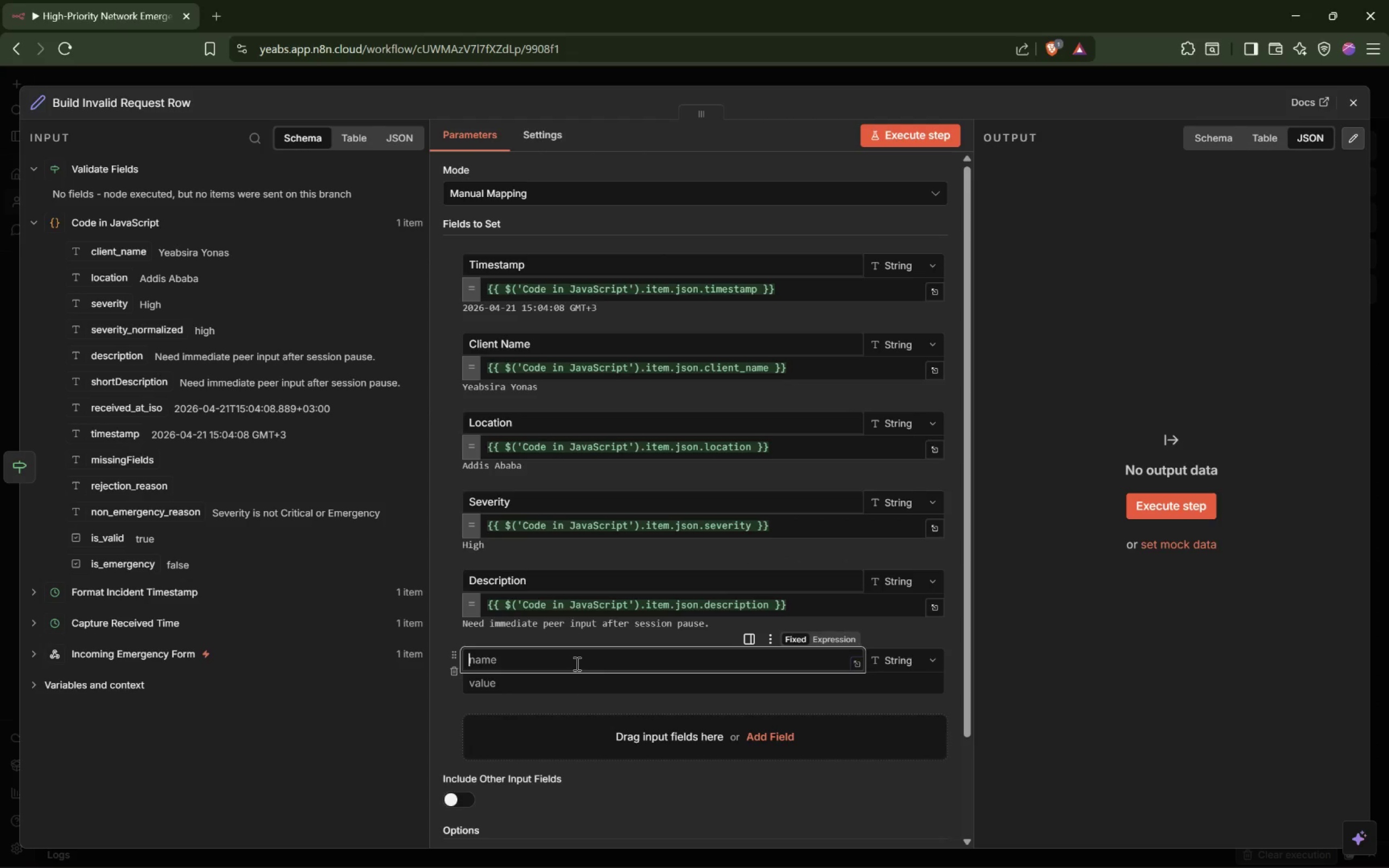 
type(Rejection Reason)
 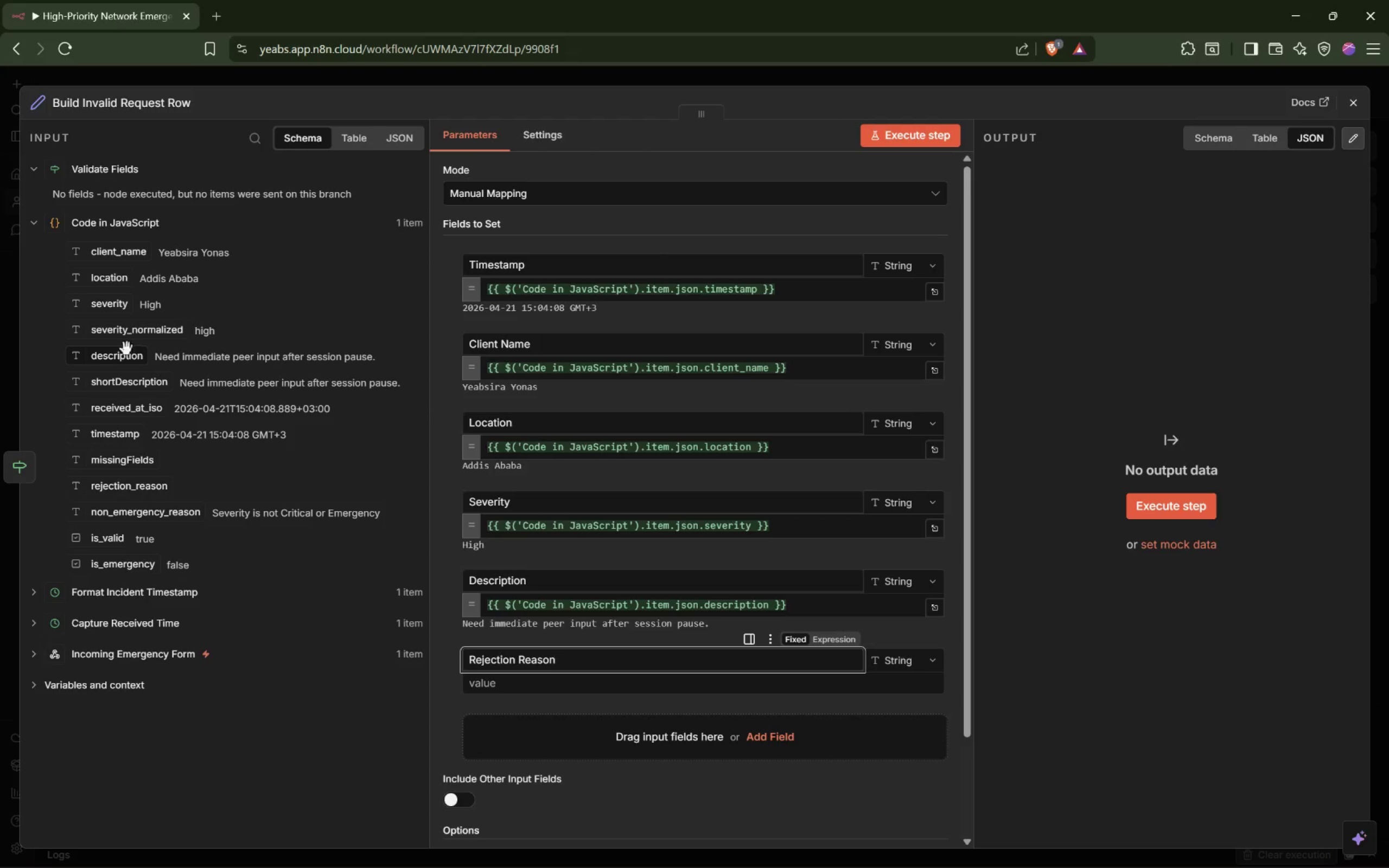 
wait(5.11)
 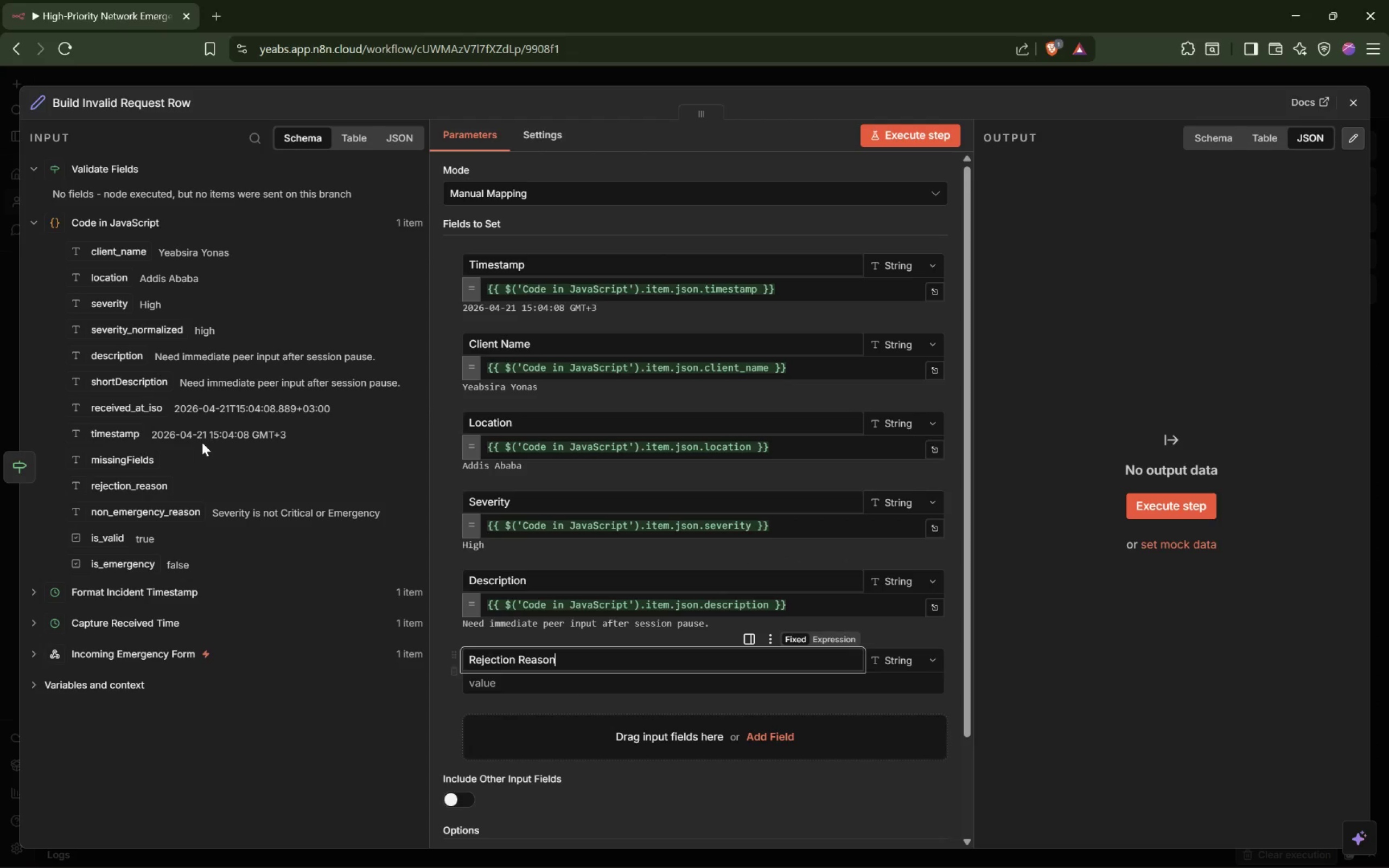 
left_click_drag(start_coordinate=[135, 492], to_coordinate=[514, 685])
 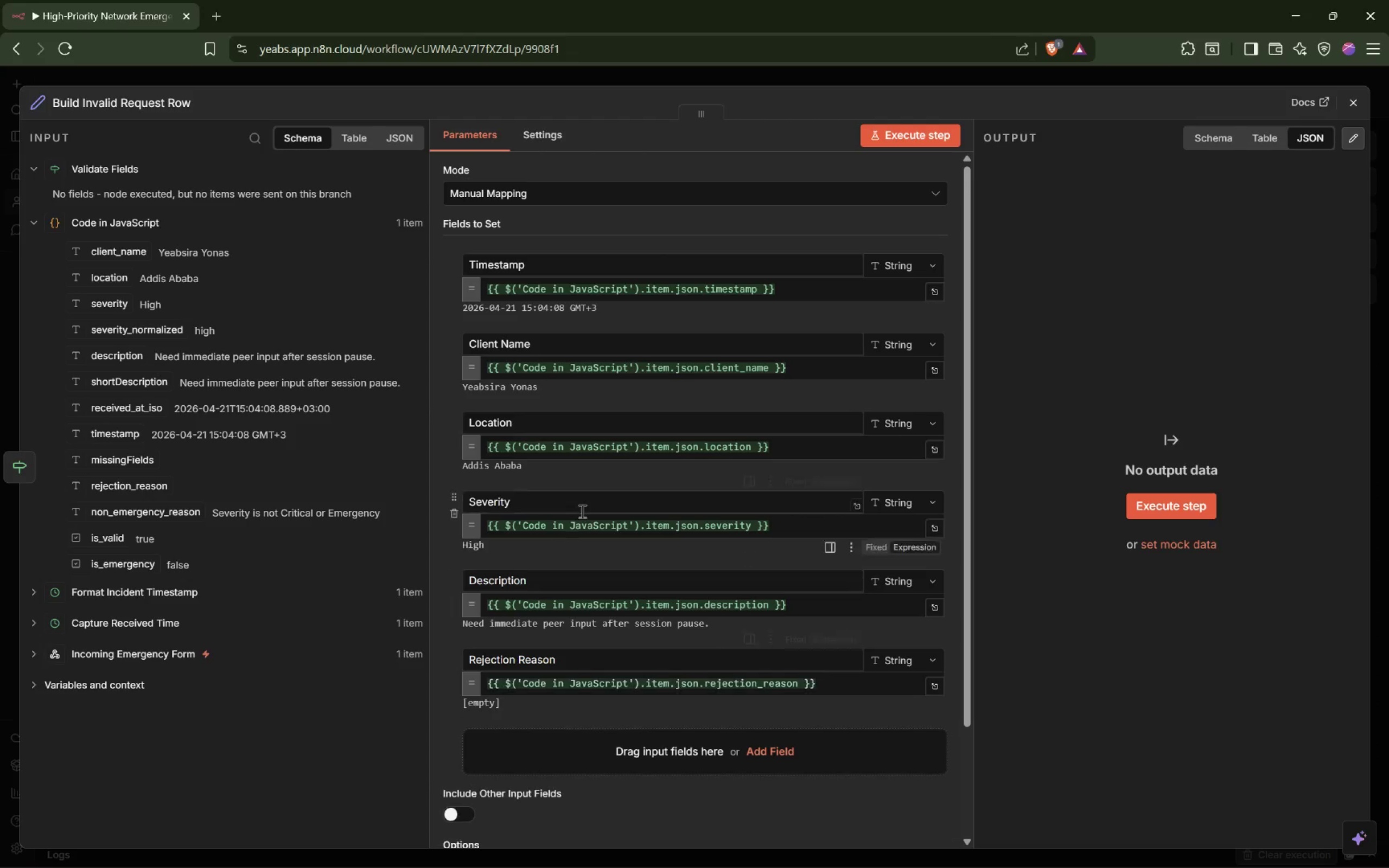 
scroll: coordinate [583, 512], scroll_direction: down, amount: 2.0
 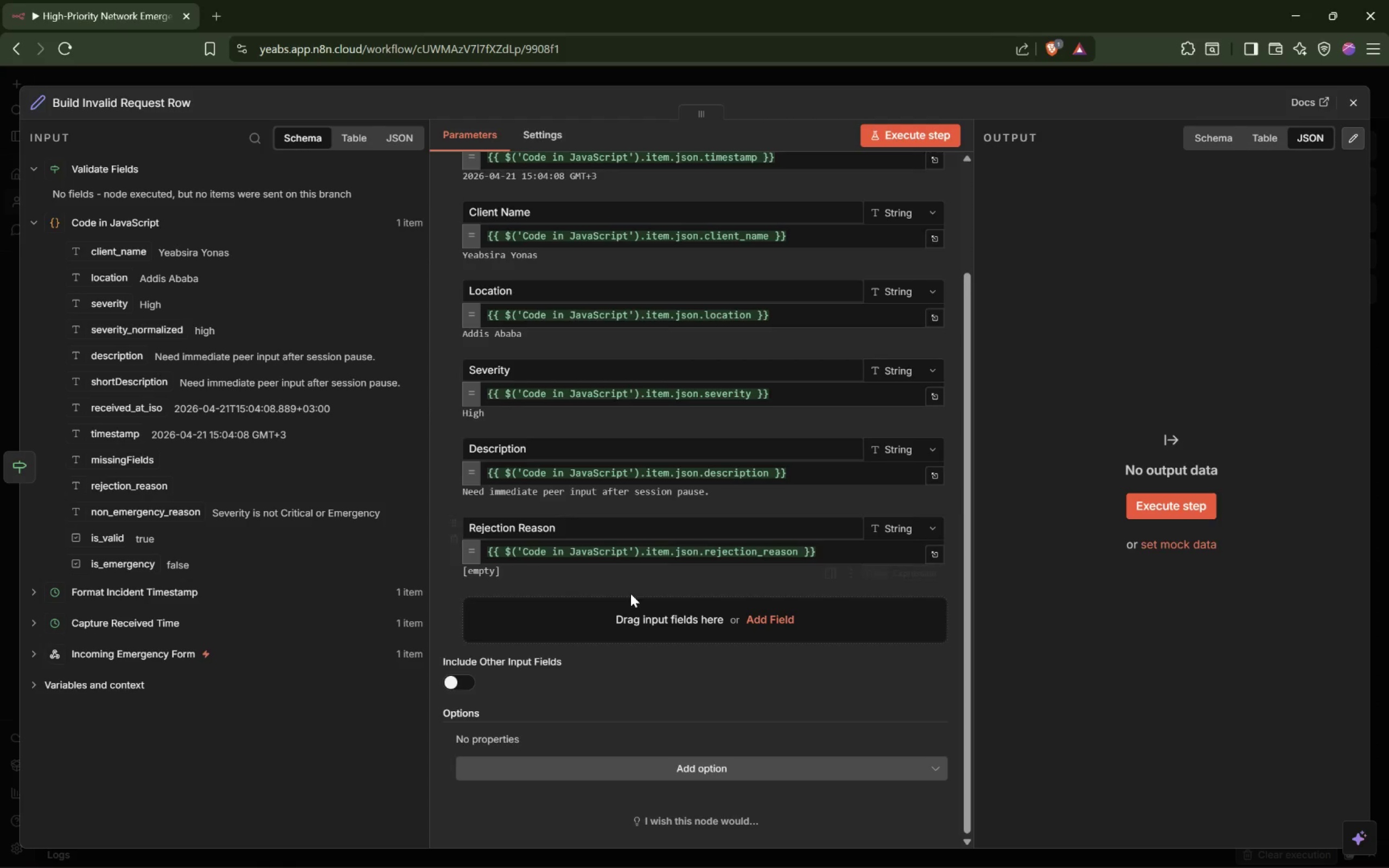 
wait(11.12)
 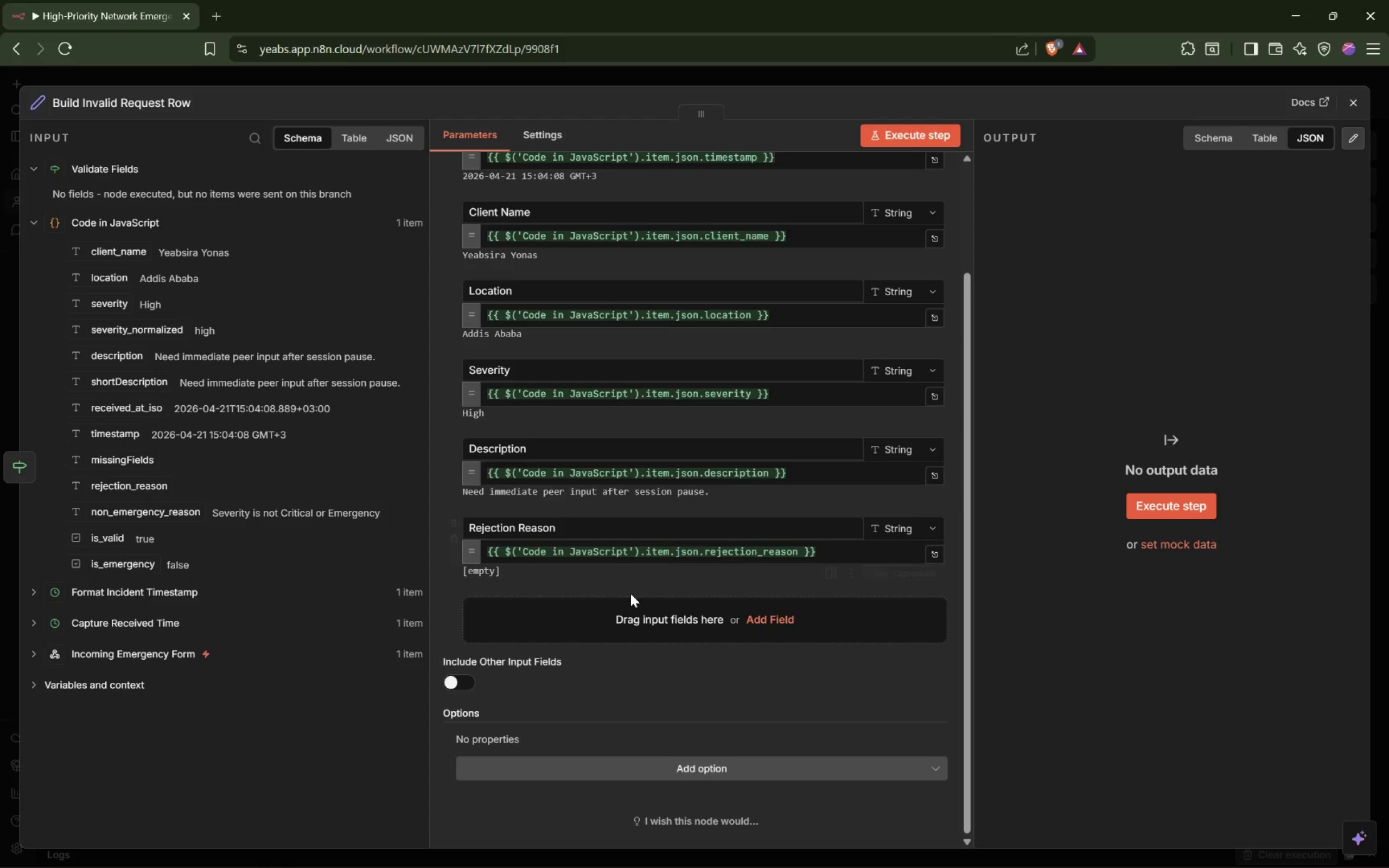 
left_click([654, 613])
 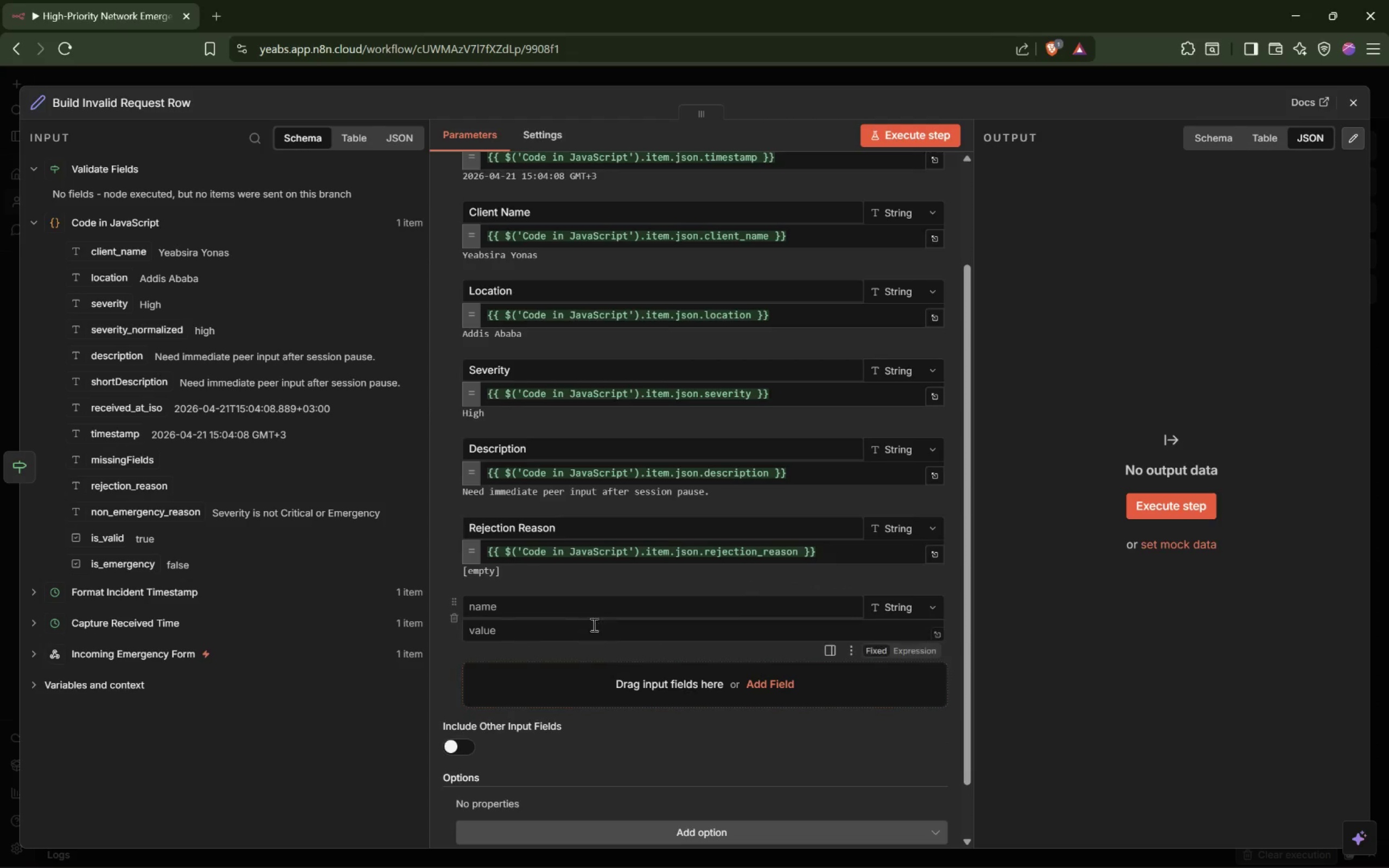 
left_click([596, 607])
 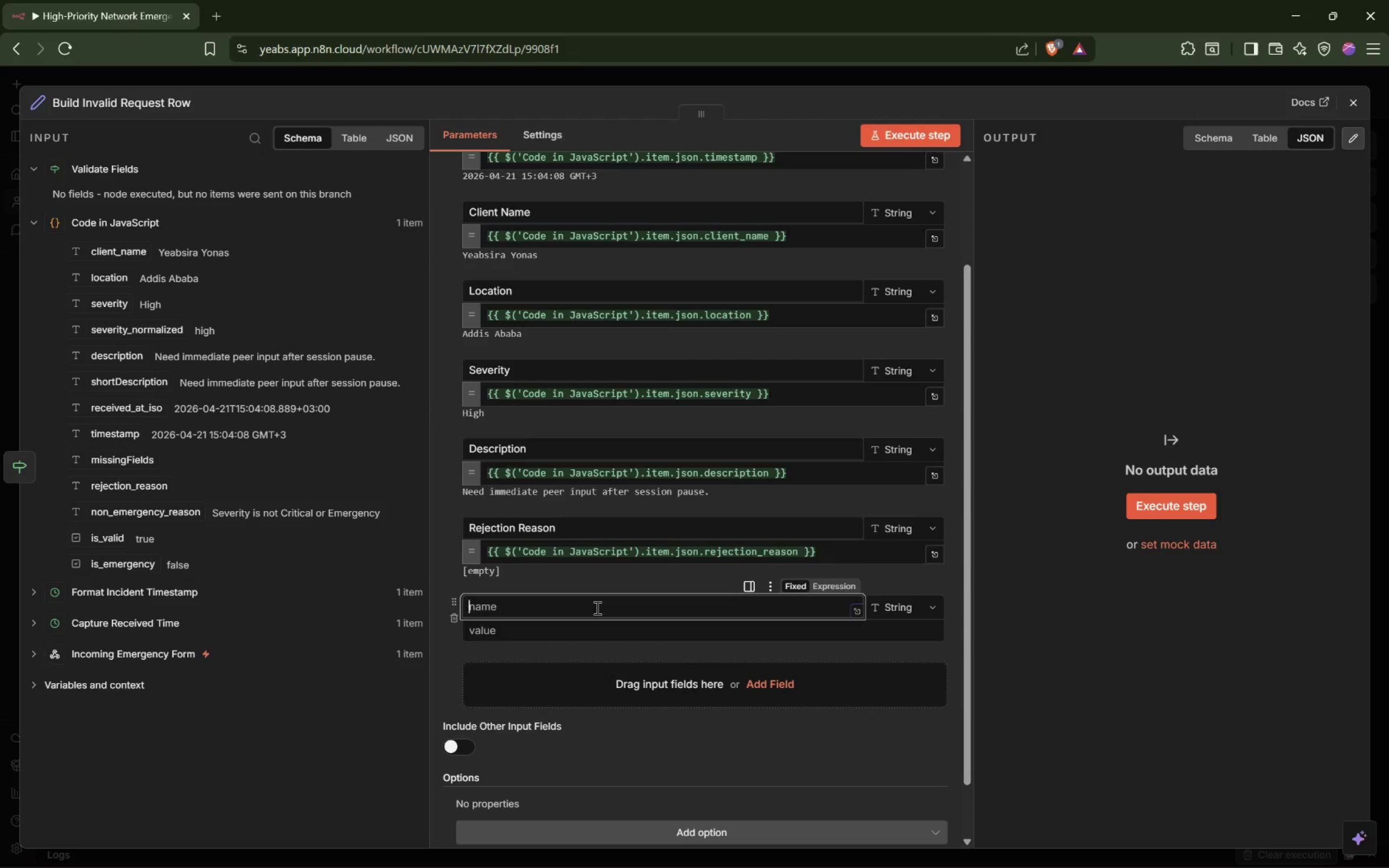 
type(mis)
key(Backspace)
key(Backspace)
key(Backspace)
type(Missiong)
key(Backspace)
key(Backspace)
key(Backspace)
type(ng Fields)
 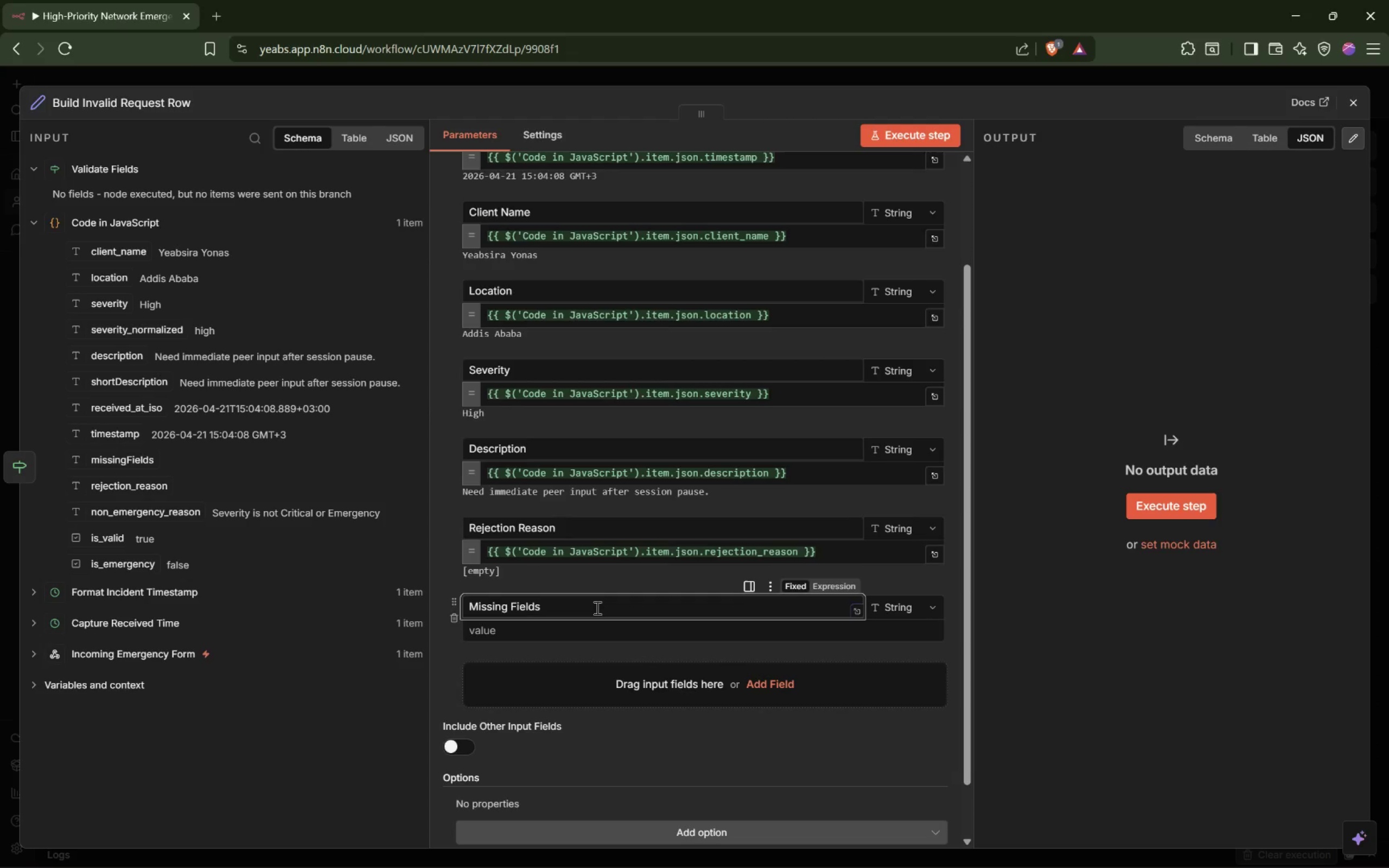 
left_click_drag(start_coordinate=[141, 461], to_coordinate=[513, 637])
 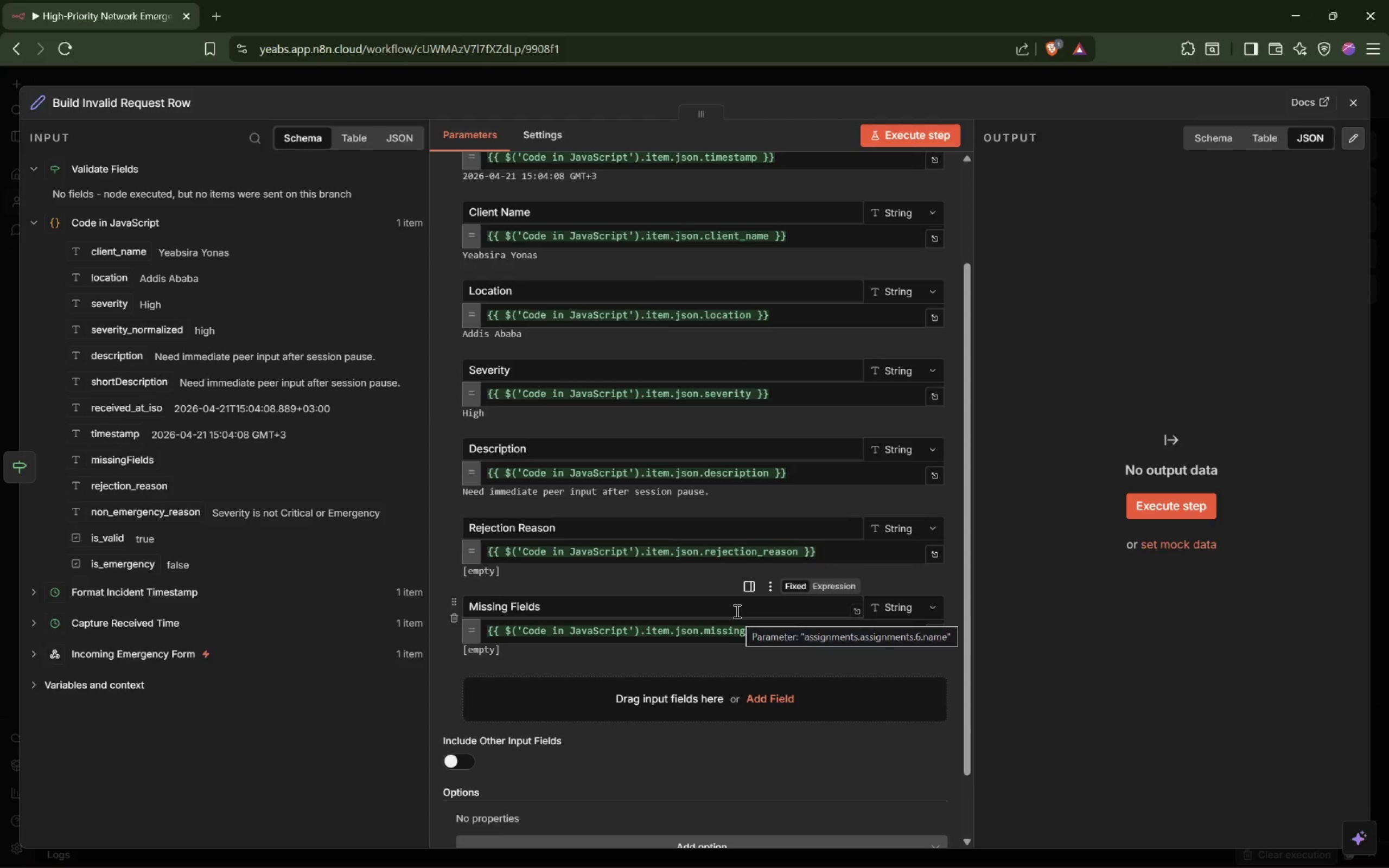 
wait(22.78)
 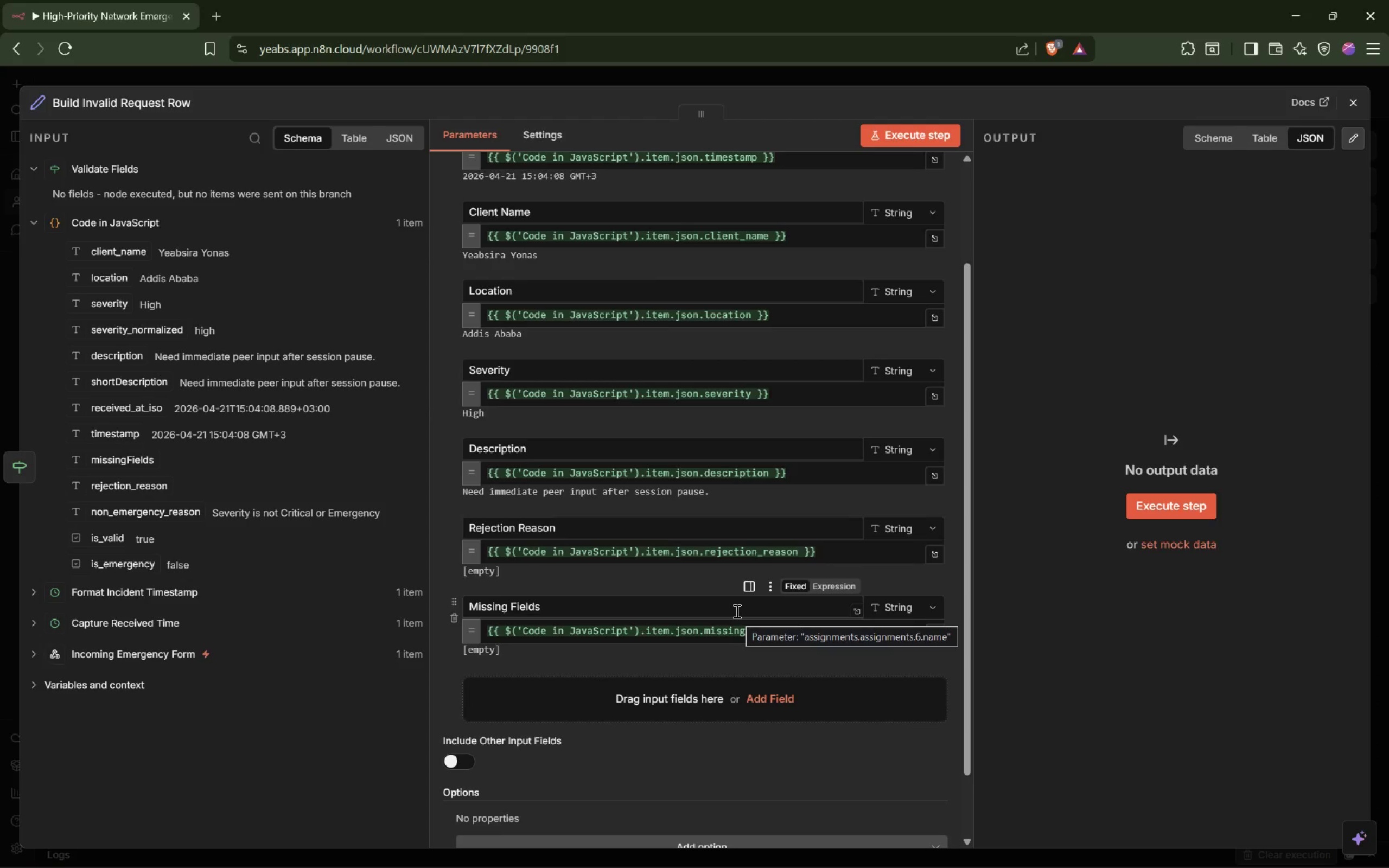 
left_click([1033, 387])
 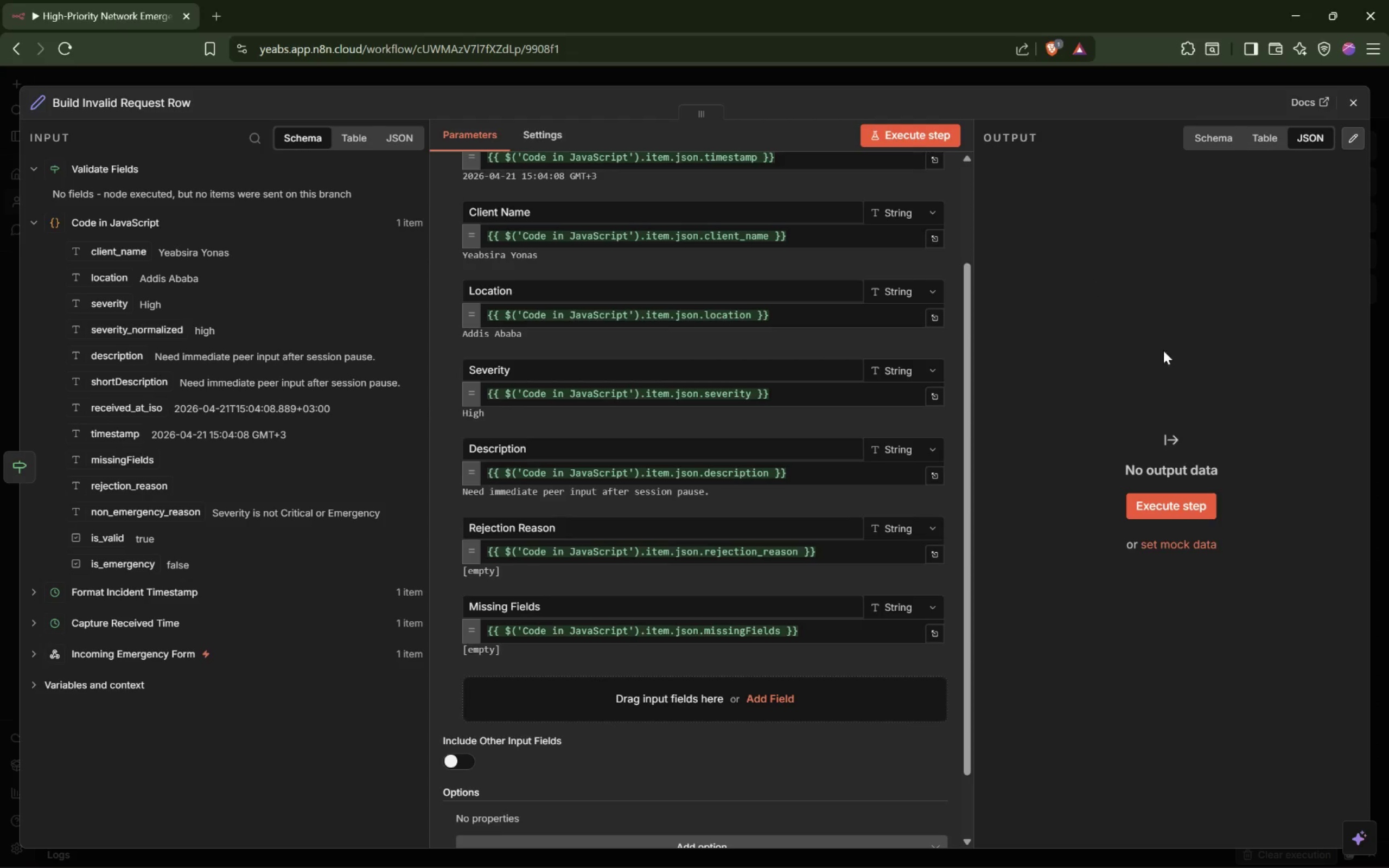 
mouse_move([1183, 500])
 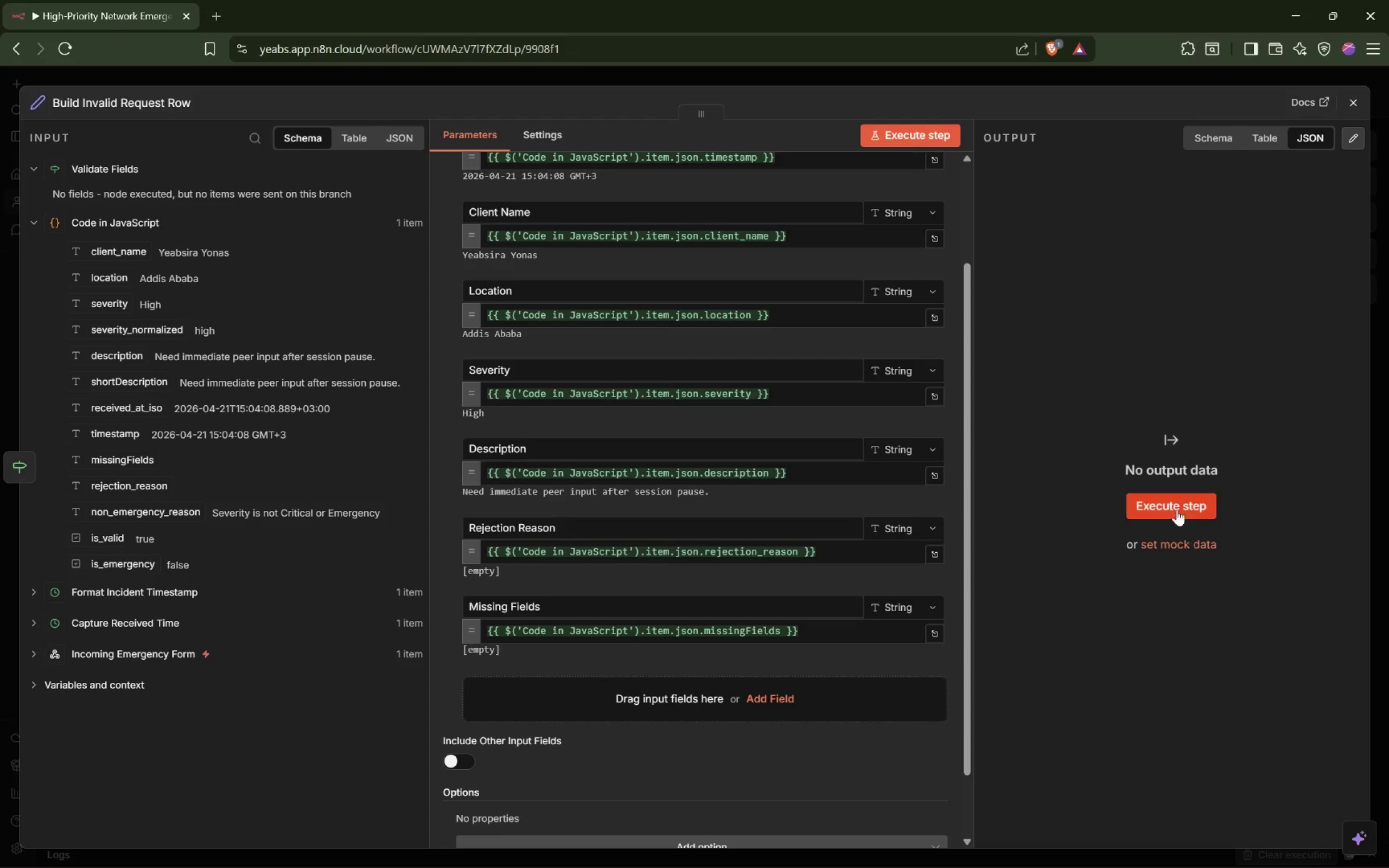 
left_click([1173, 496])
 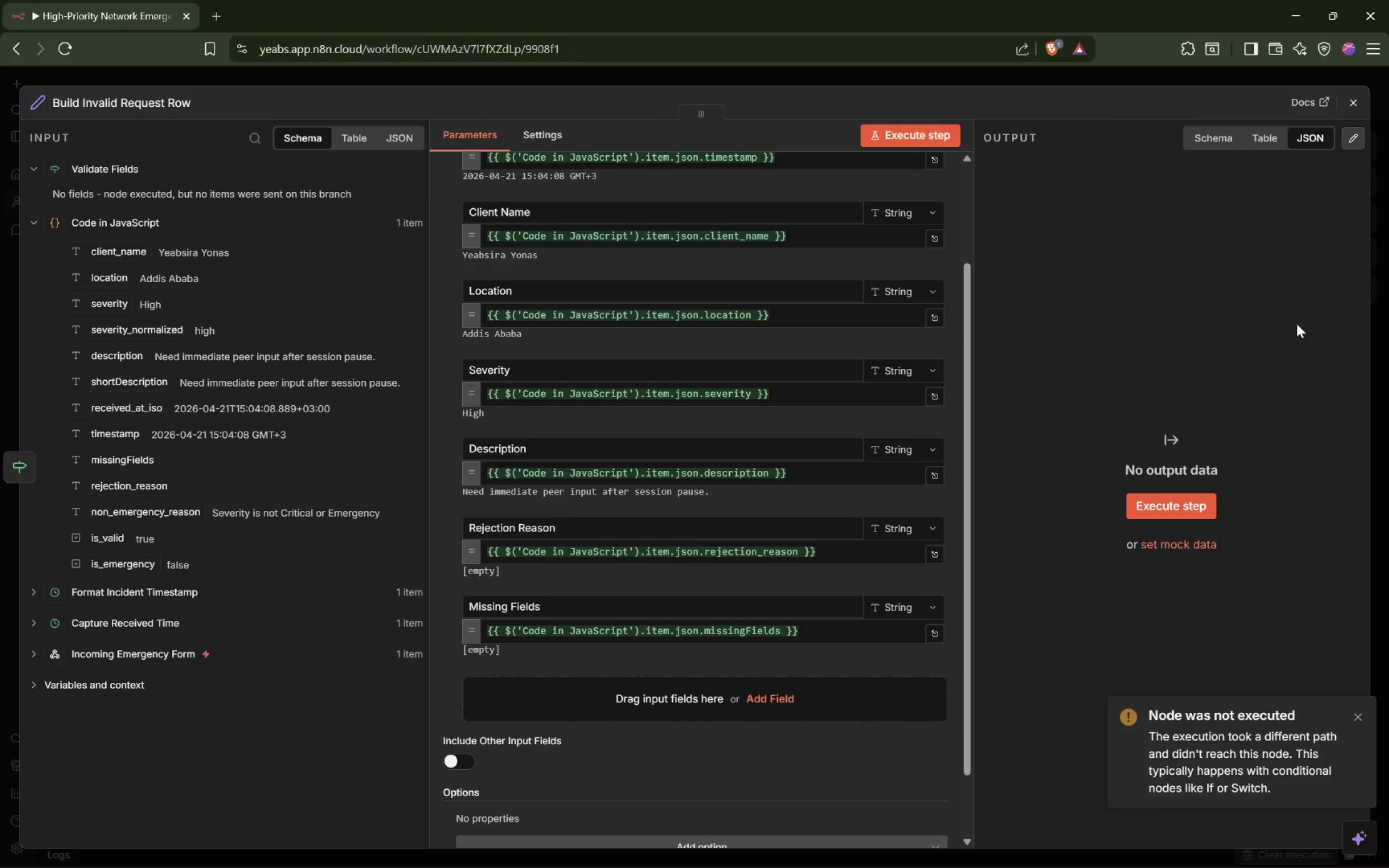 
left_click([1109, 76])
 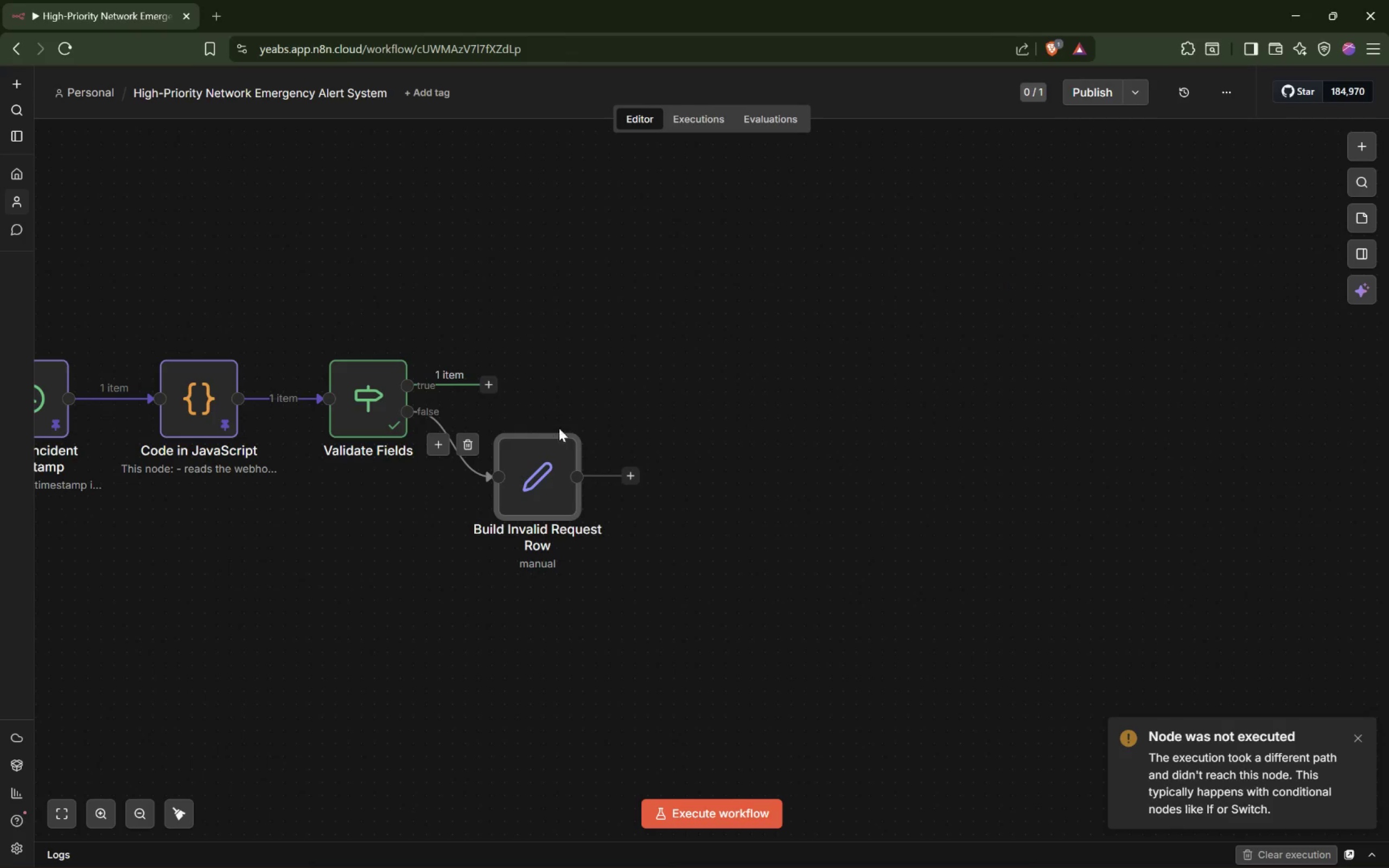 
left_click_drag(start_coordinate=[530, 462], to_coordinate=[588, 588])
 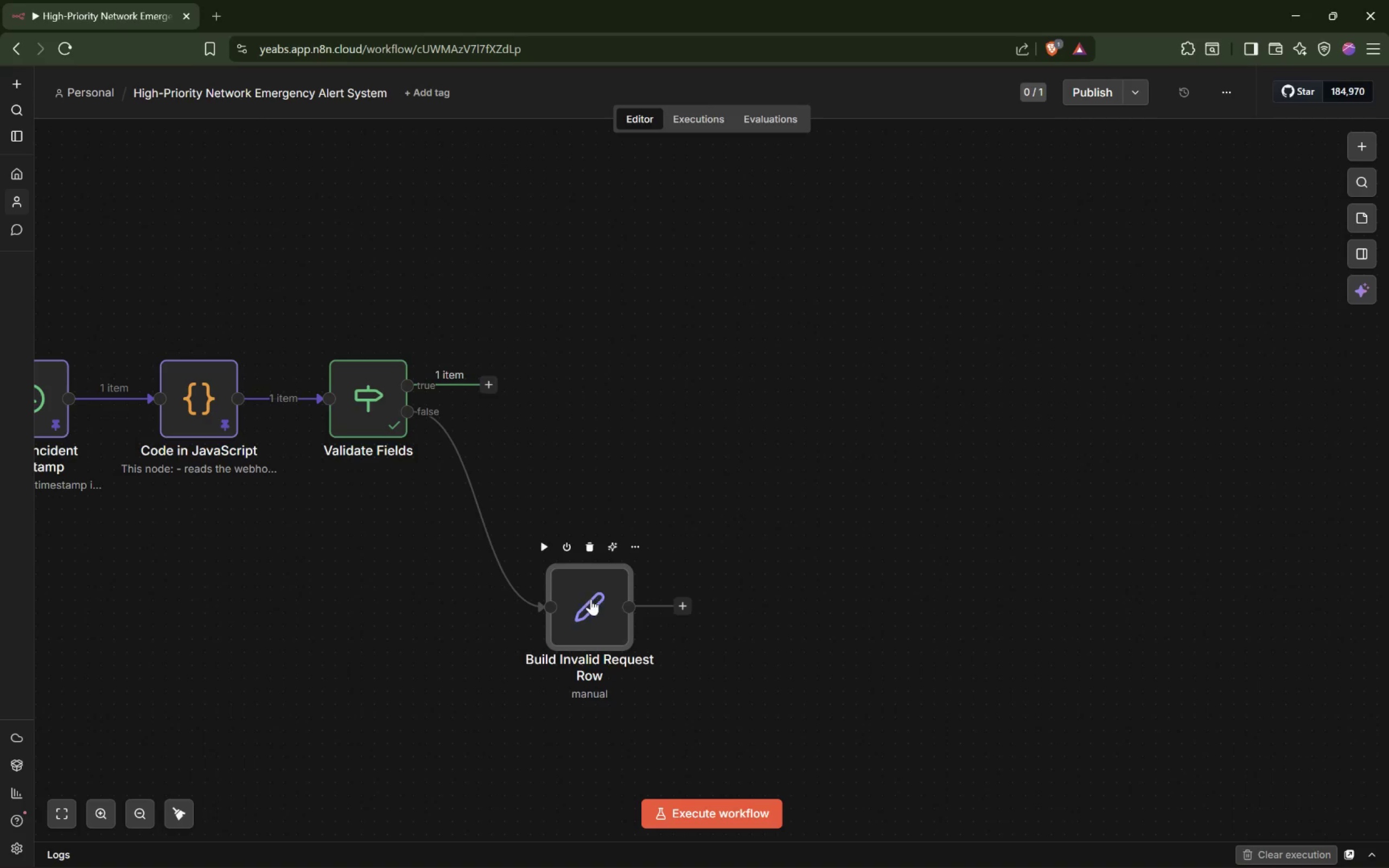 
left_click([591, 599])
 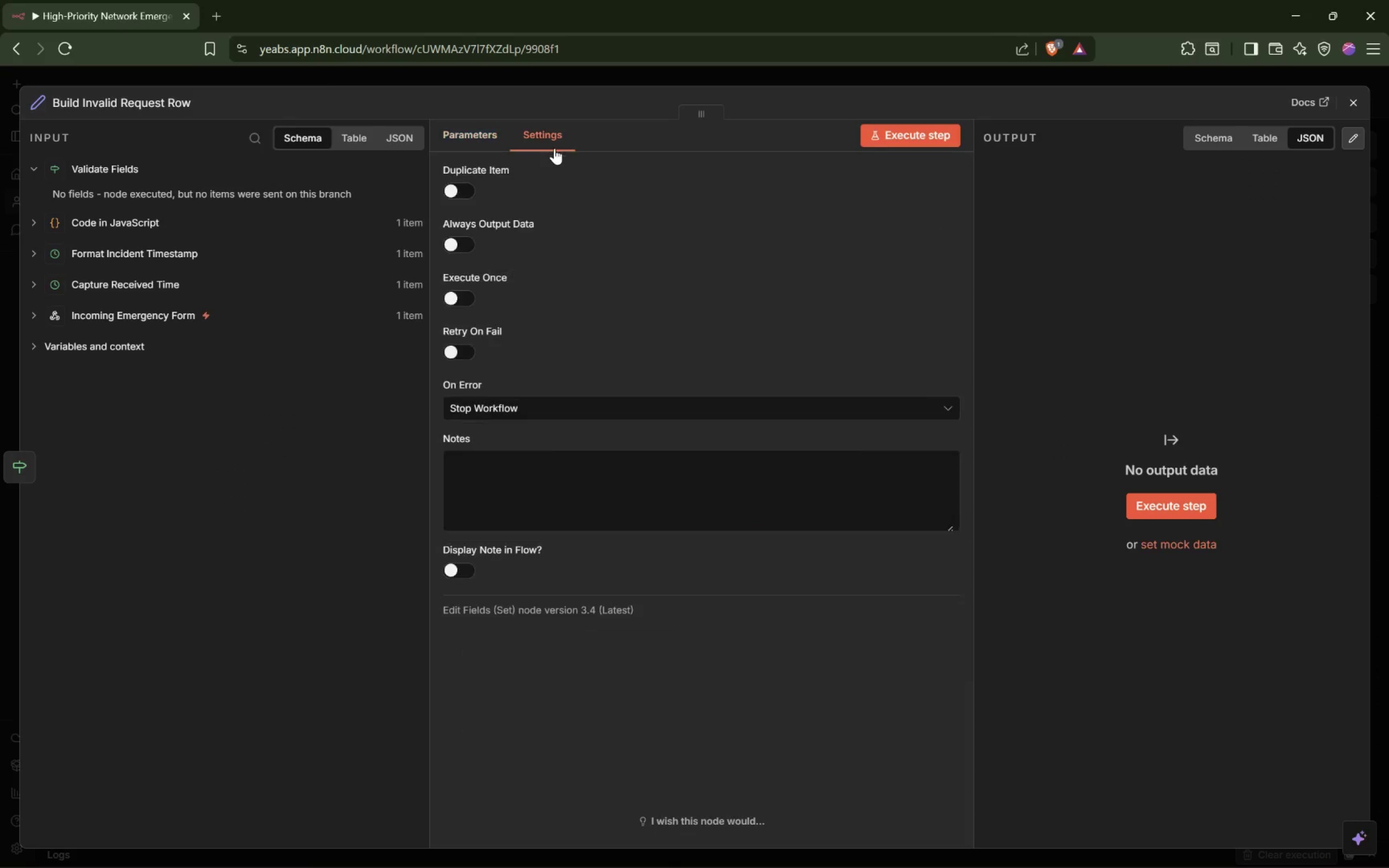 
left_click([574, 486])
 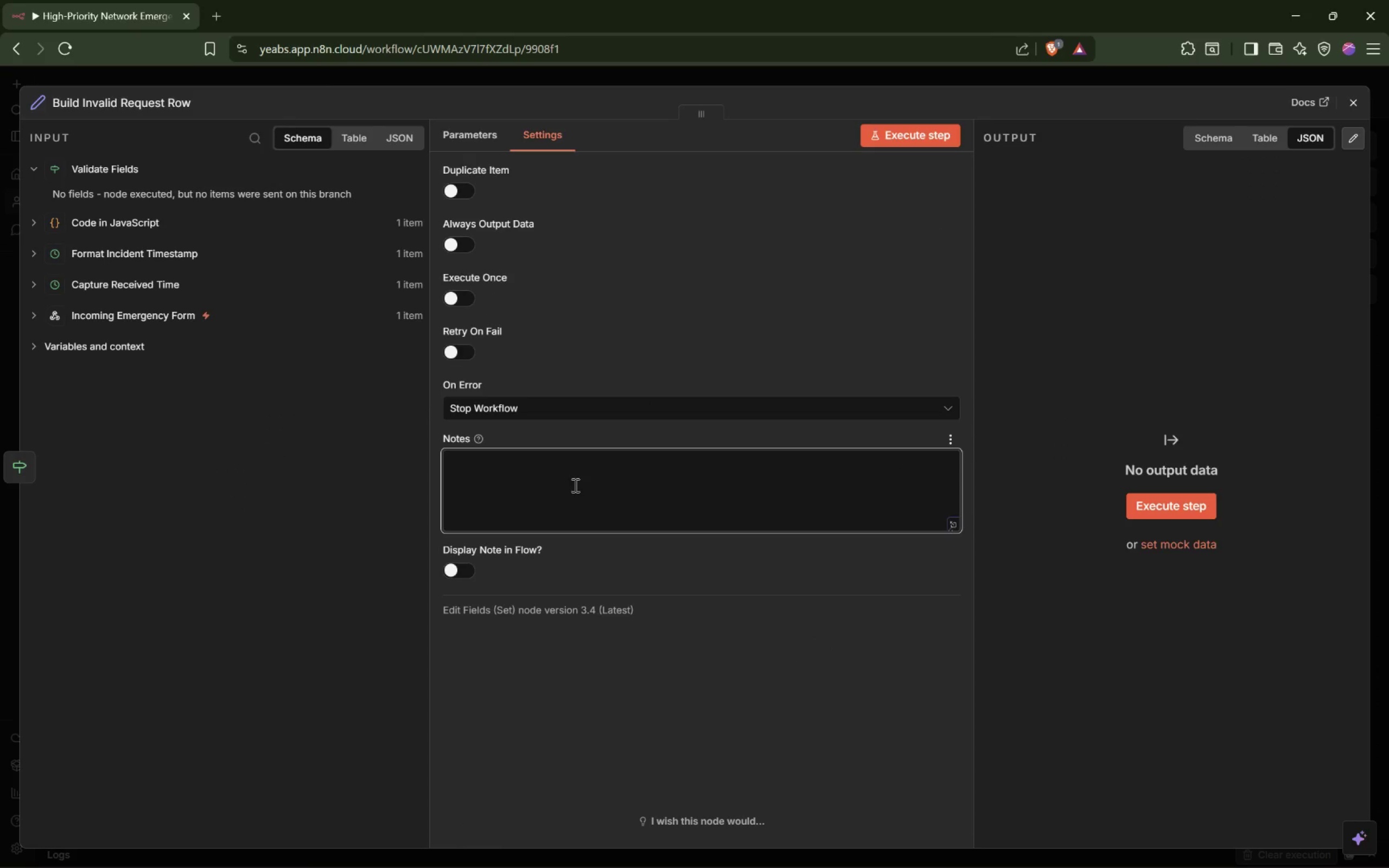 
type(Map clean values into sheet-ready column names.)
 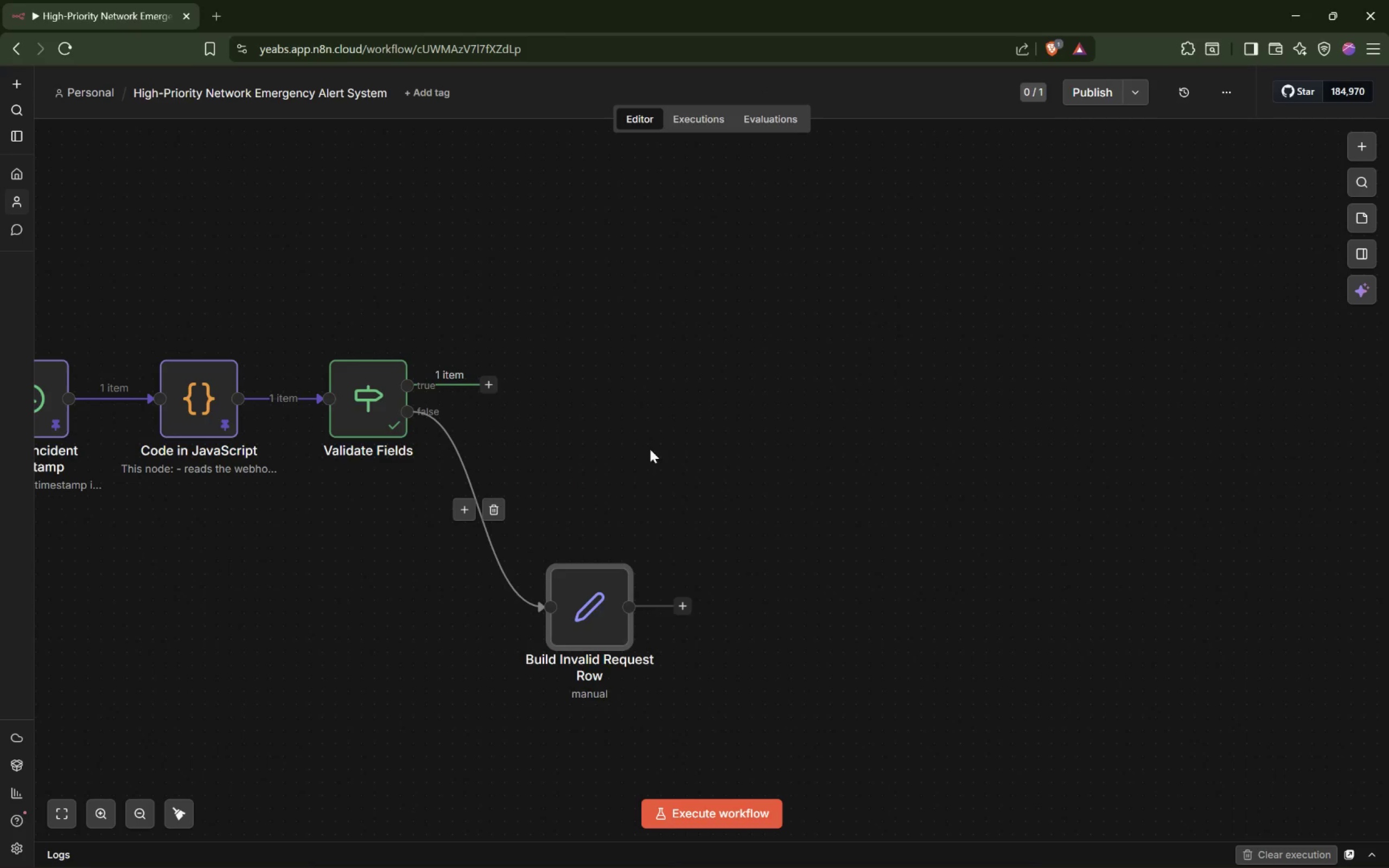 
left_click_drag(start_coordinate=[583, 617], to_coordinate=[547, 541])
 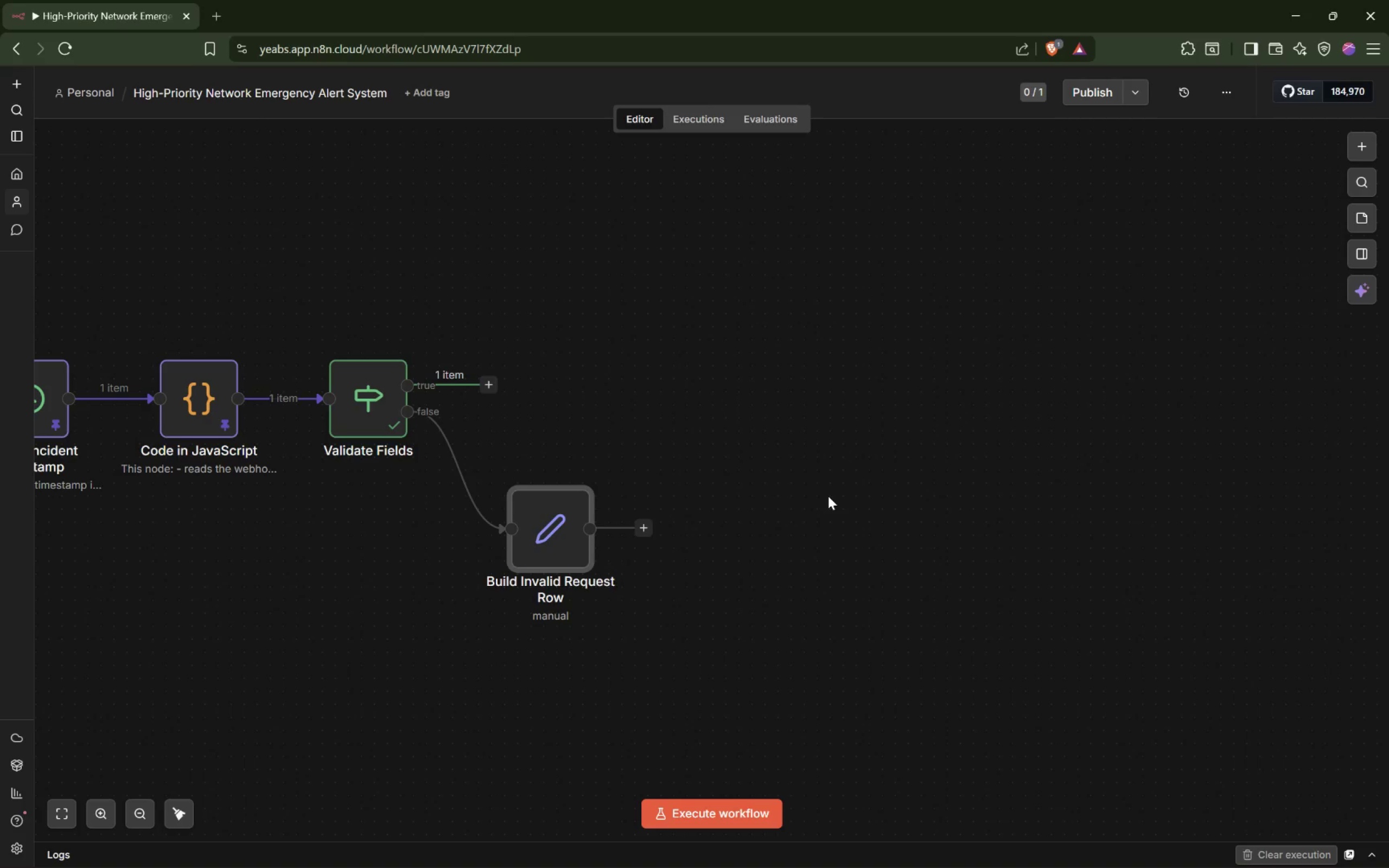 
wait(22.33)
 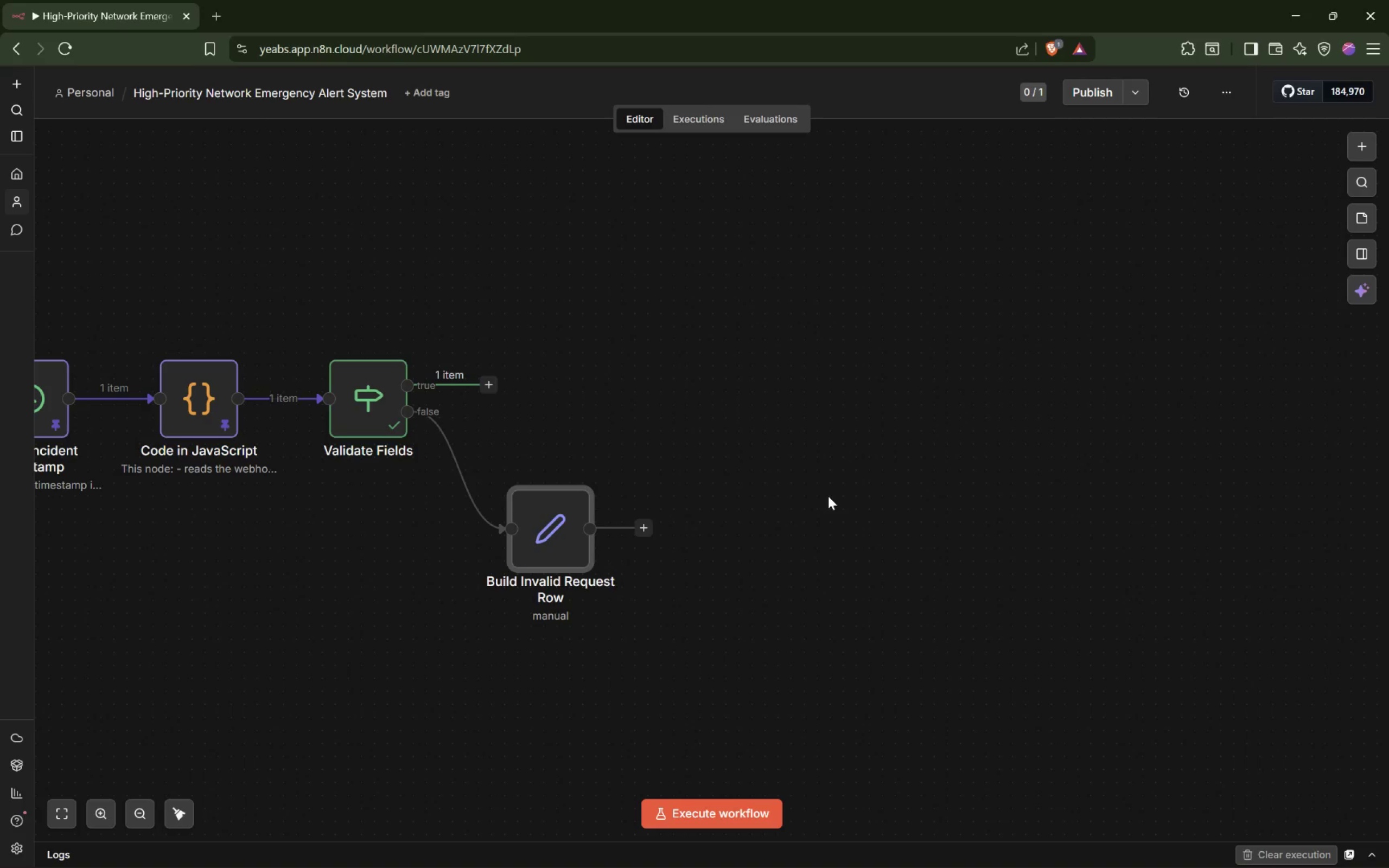 
left_click([643, 531])
 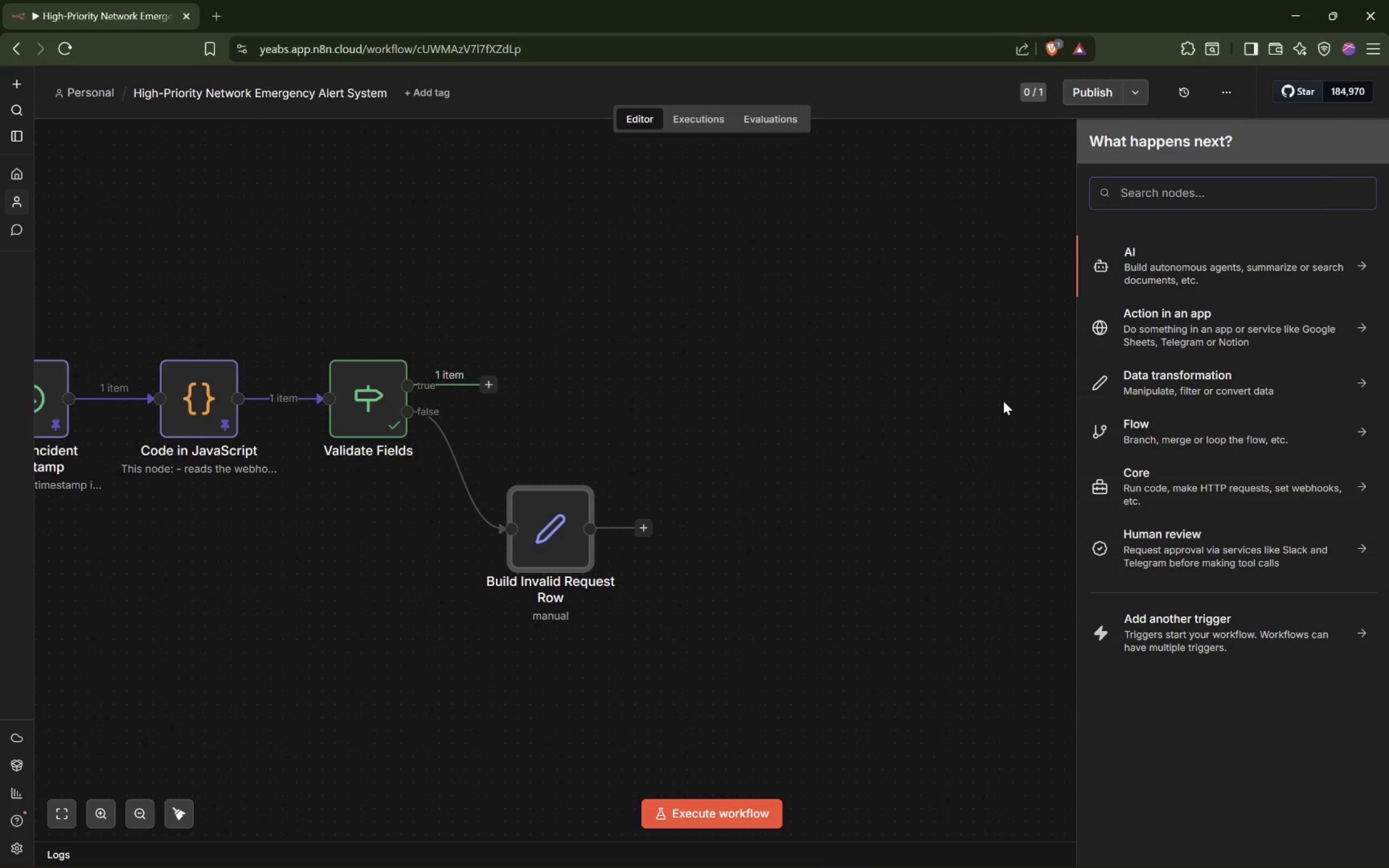 
type(Sheets)
 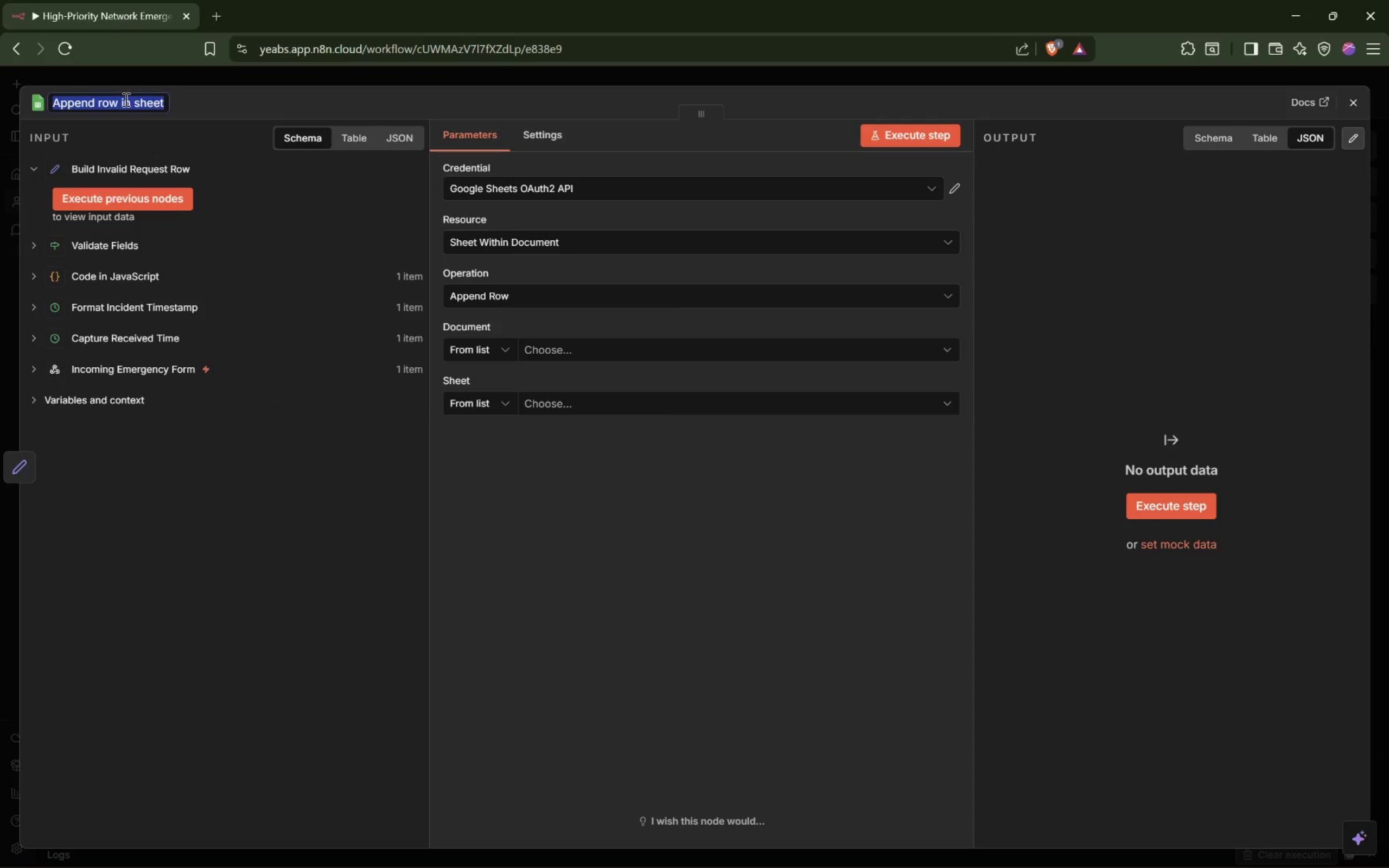 
wait(38.15)
 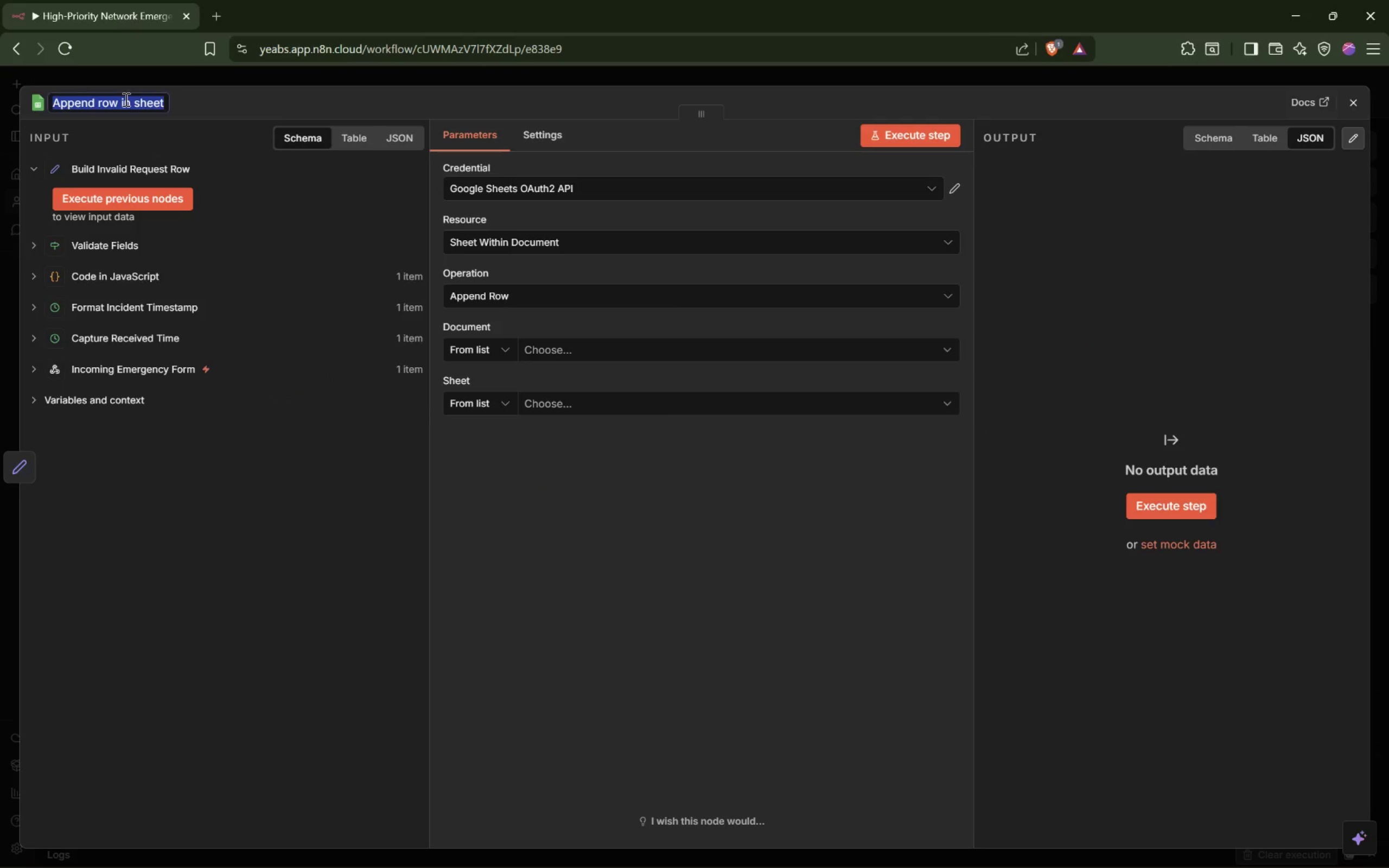 
type(Log in)
key(Backspace)
key(Backspace)
type(Invalid Request)
 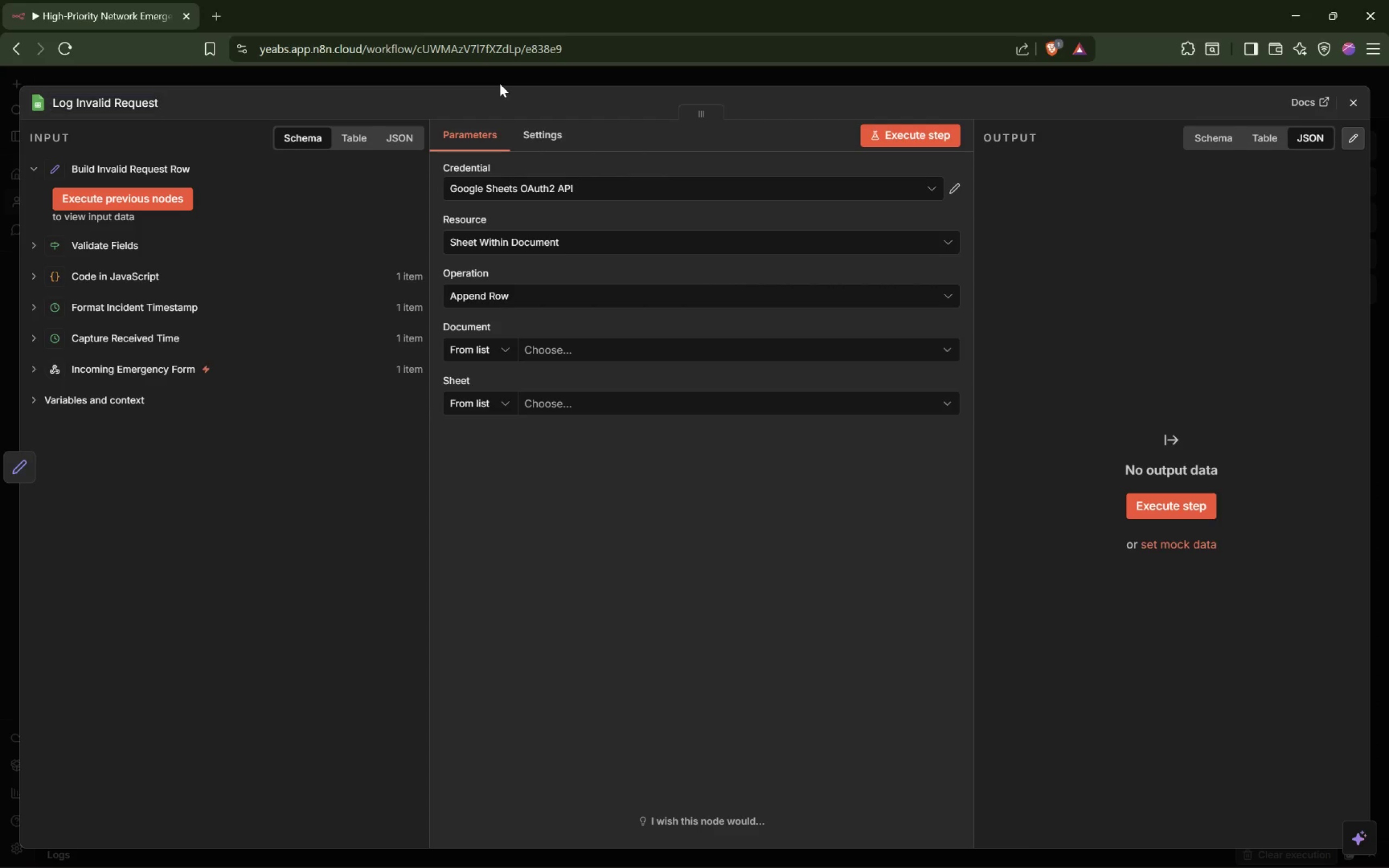 
 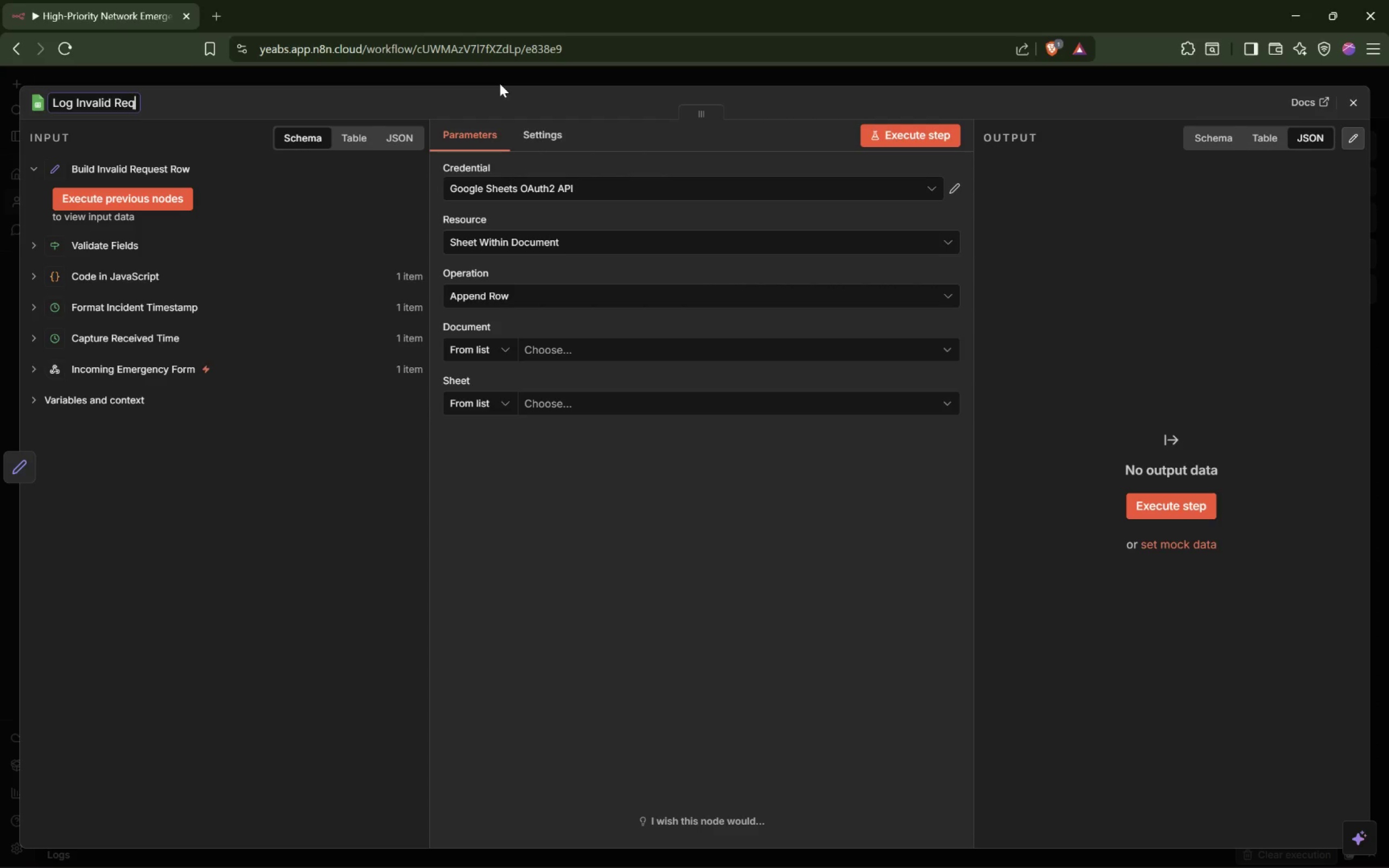 
key(Enter)
 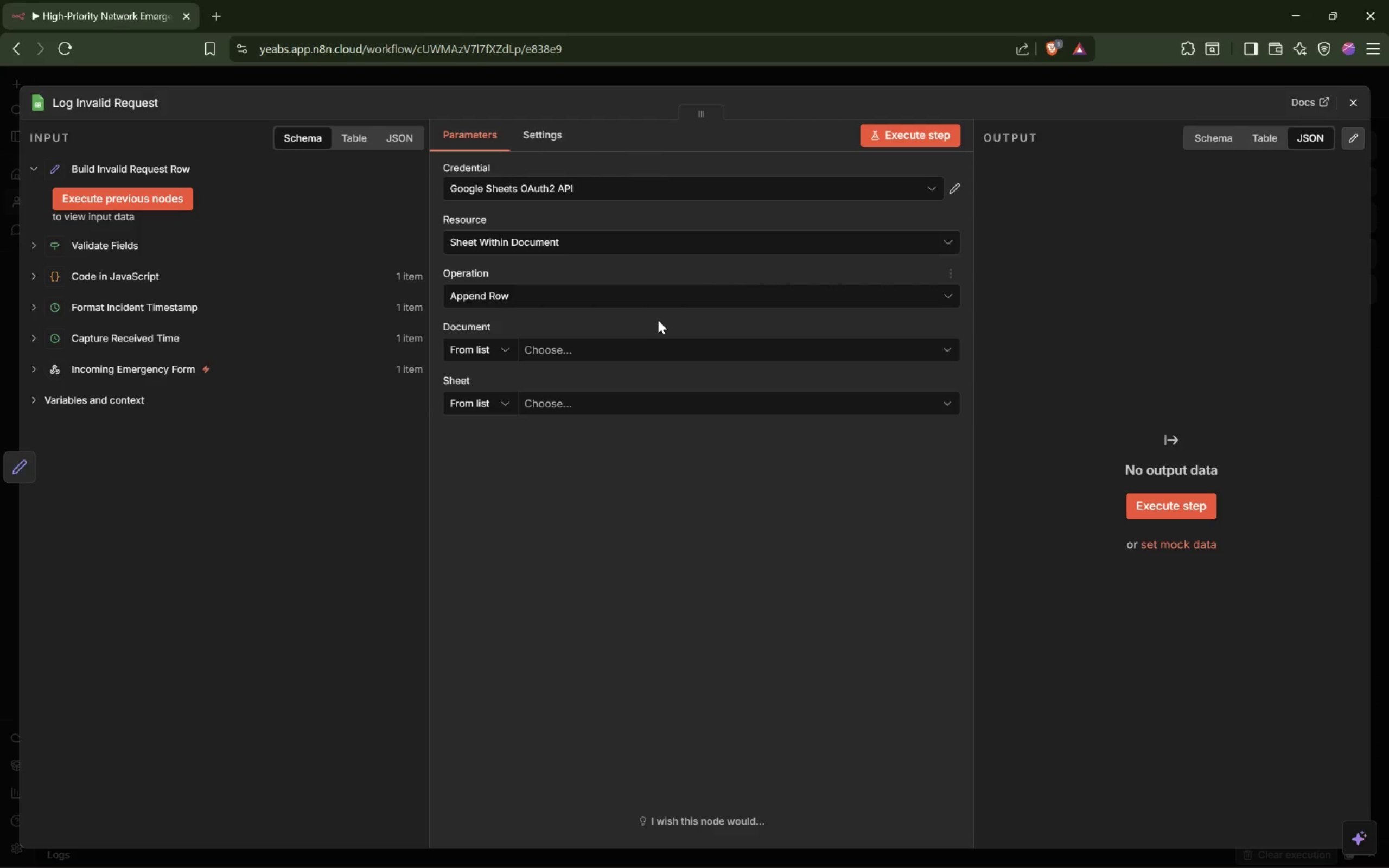 
left_click([547, 139])
 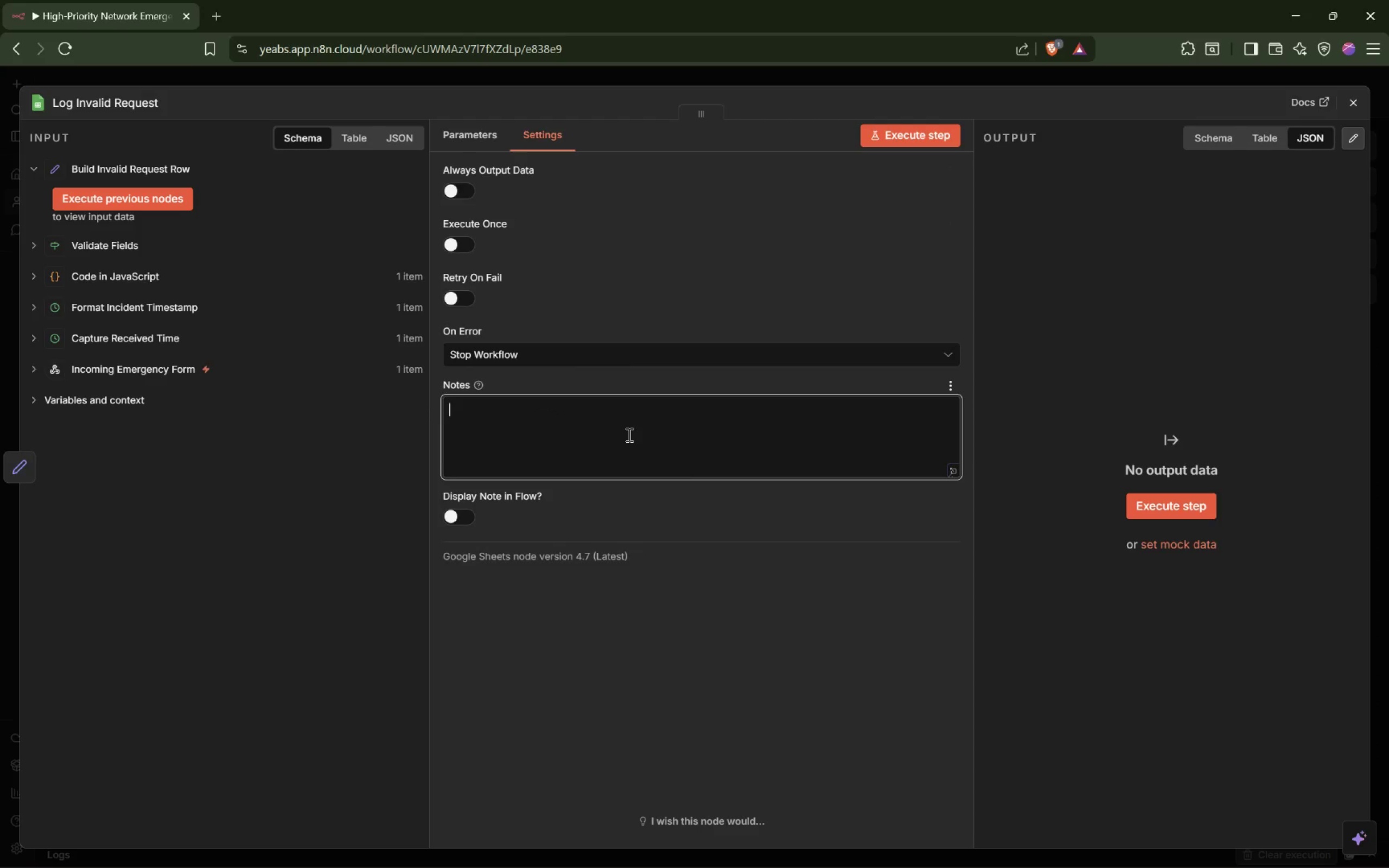 
mouse_move([486, 392])
 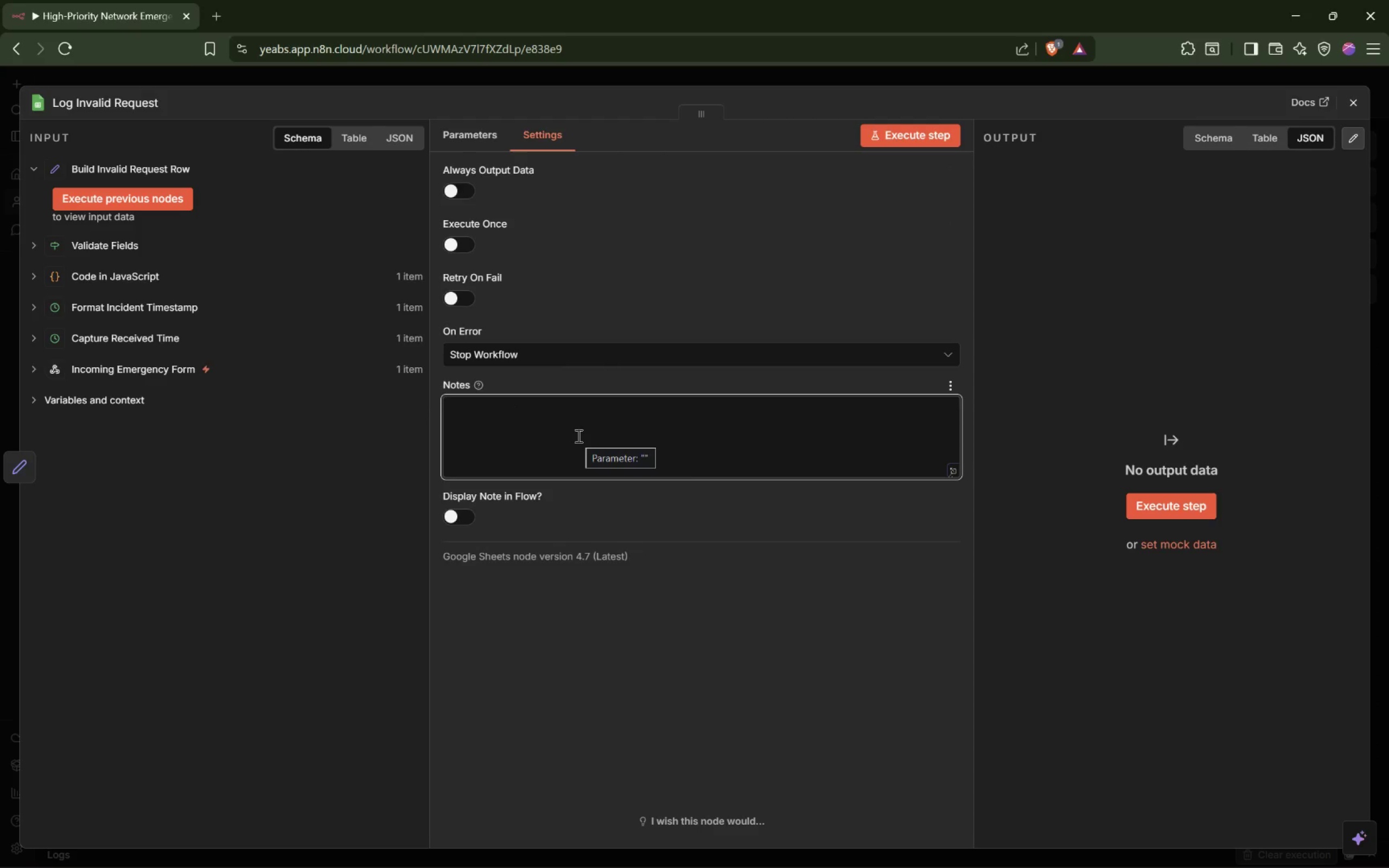 
type(Append incomplete submissions to the Invalid Requests tabl)
key(Backspace)
type(.)
 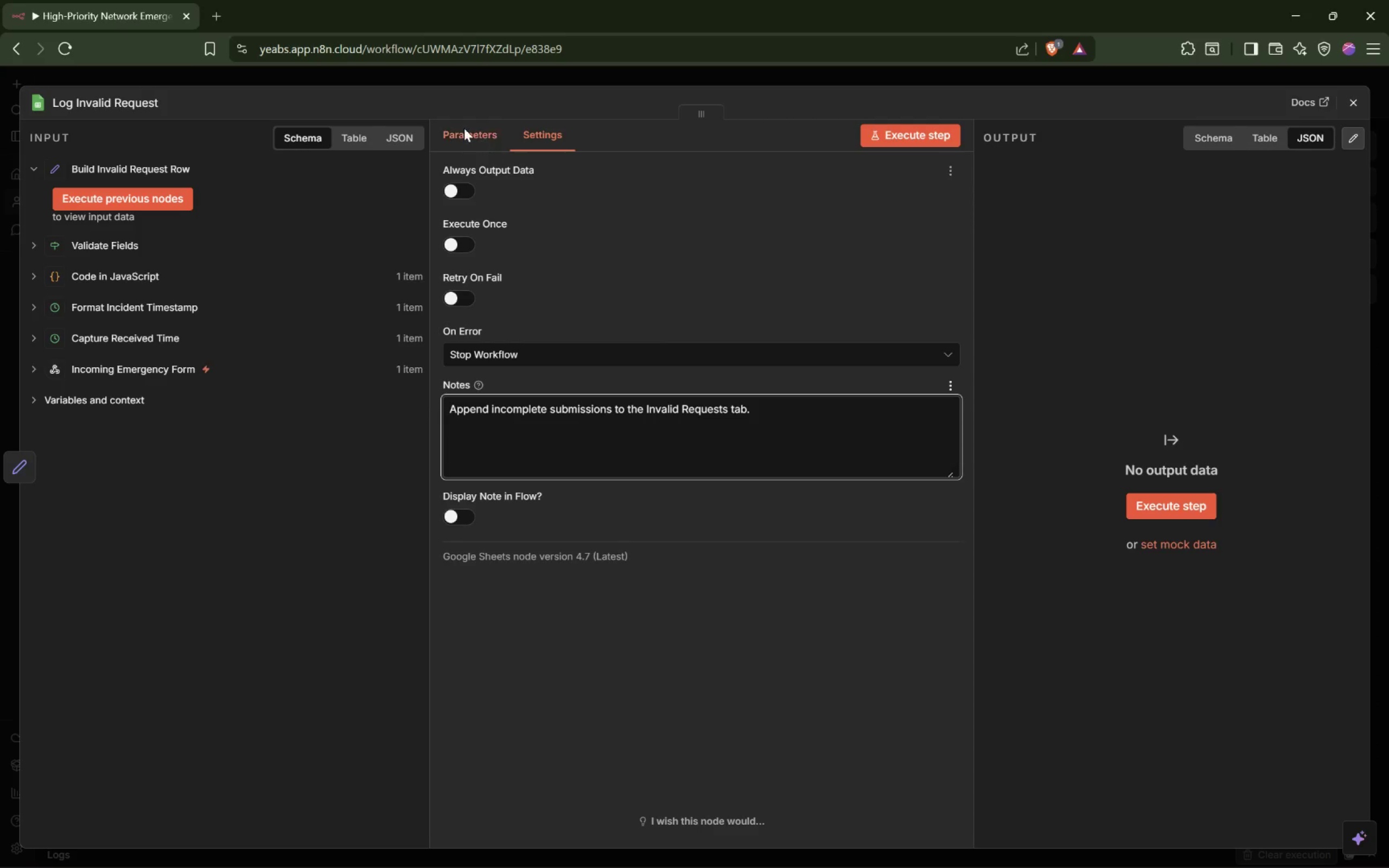 
left_click([467, 135])
 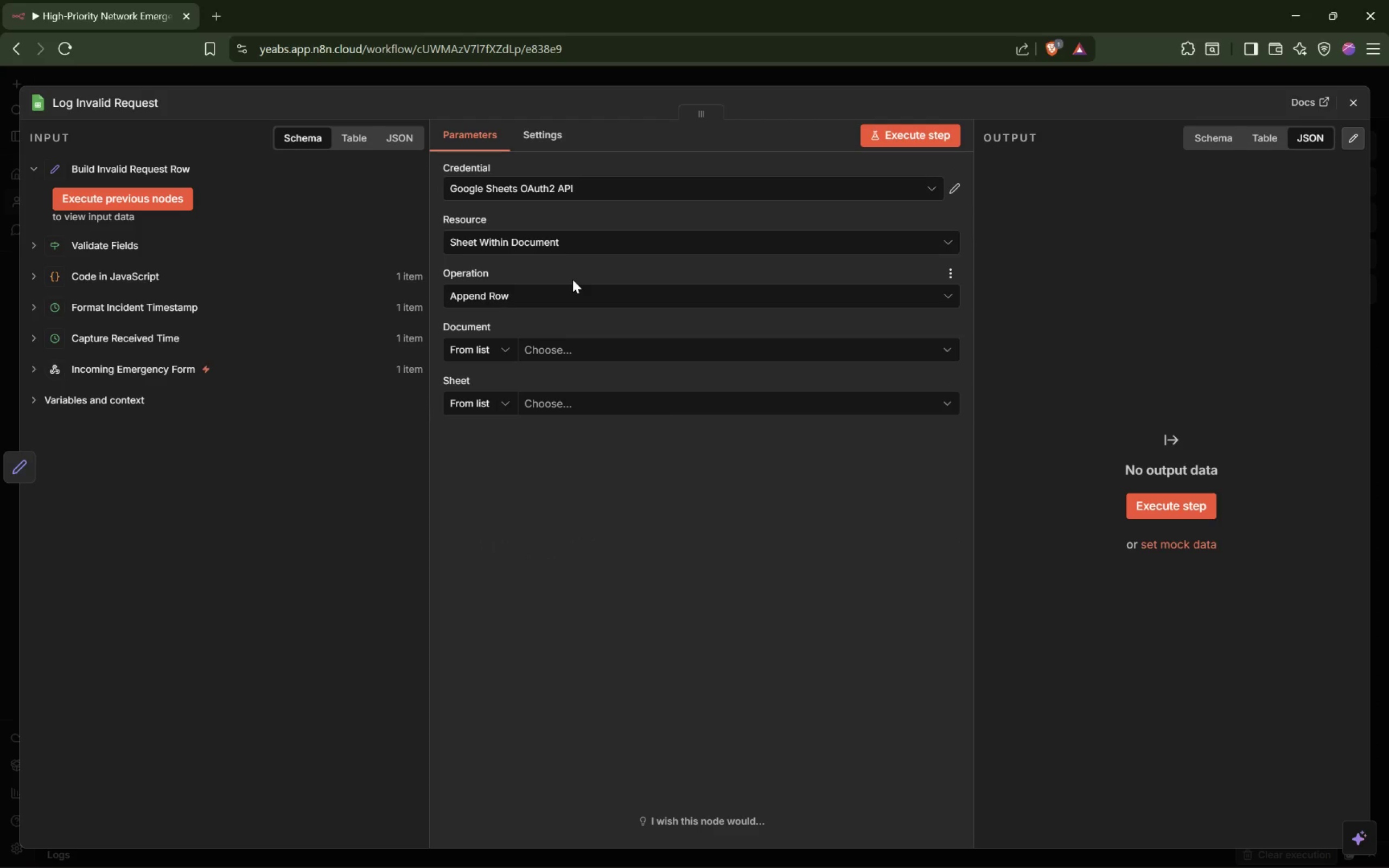 
wait(12.97)
 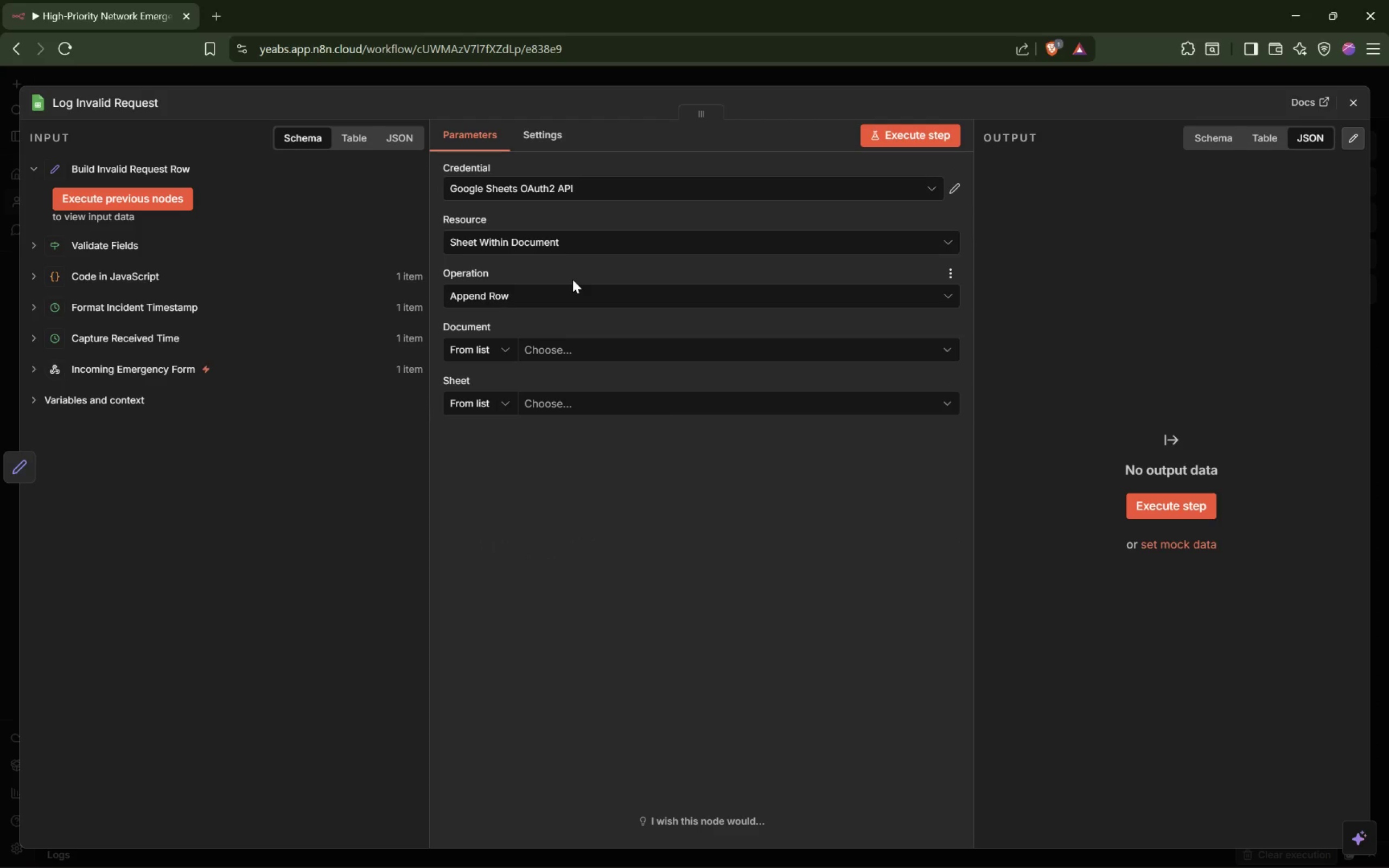 
mouse_move([526, 299])
 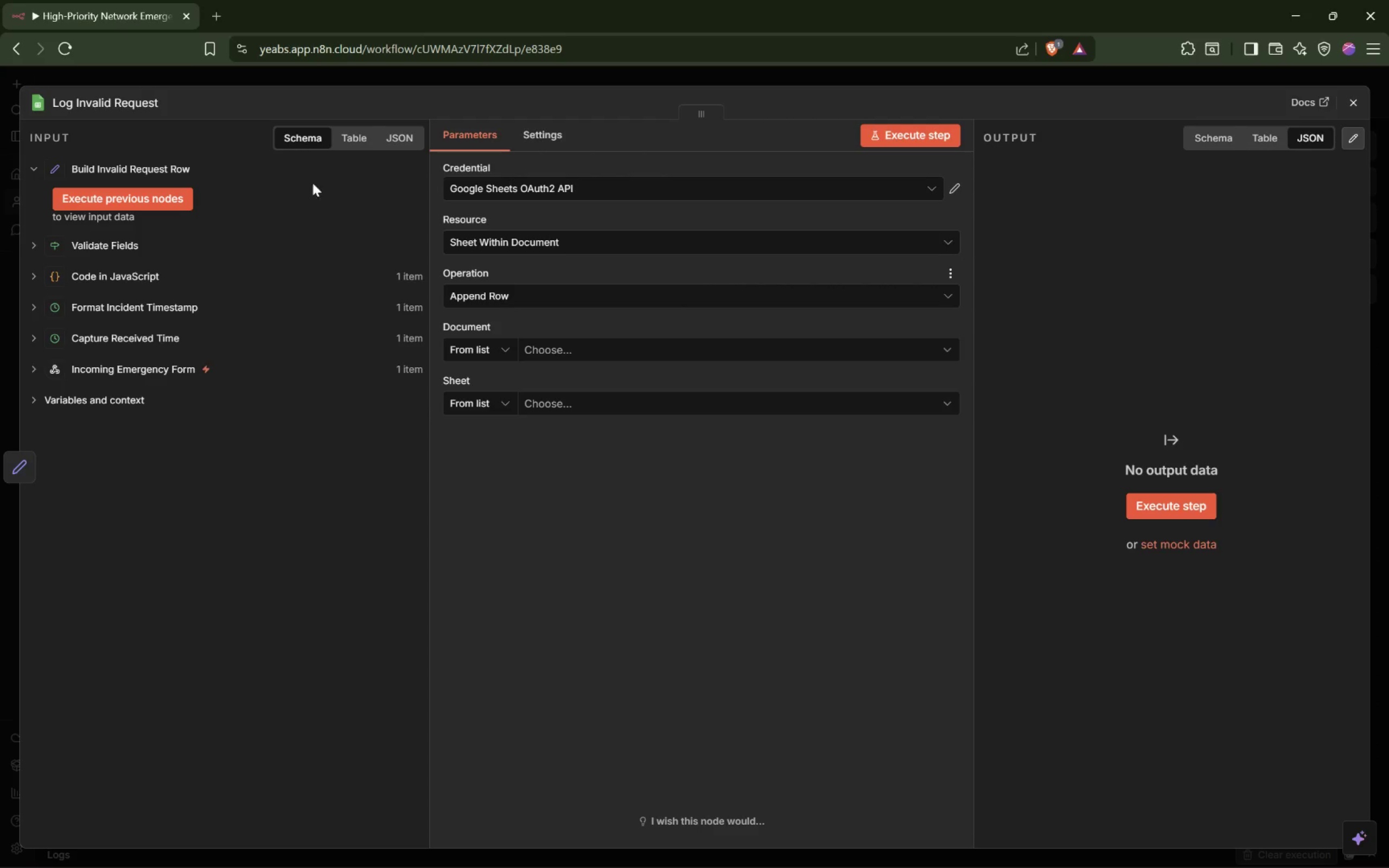 
left_click([220, 17])
 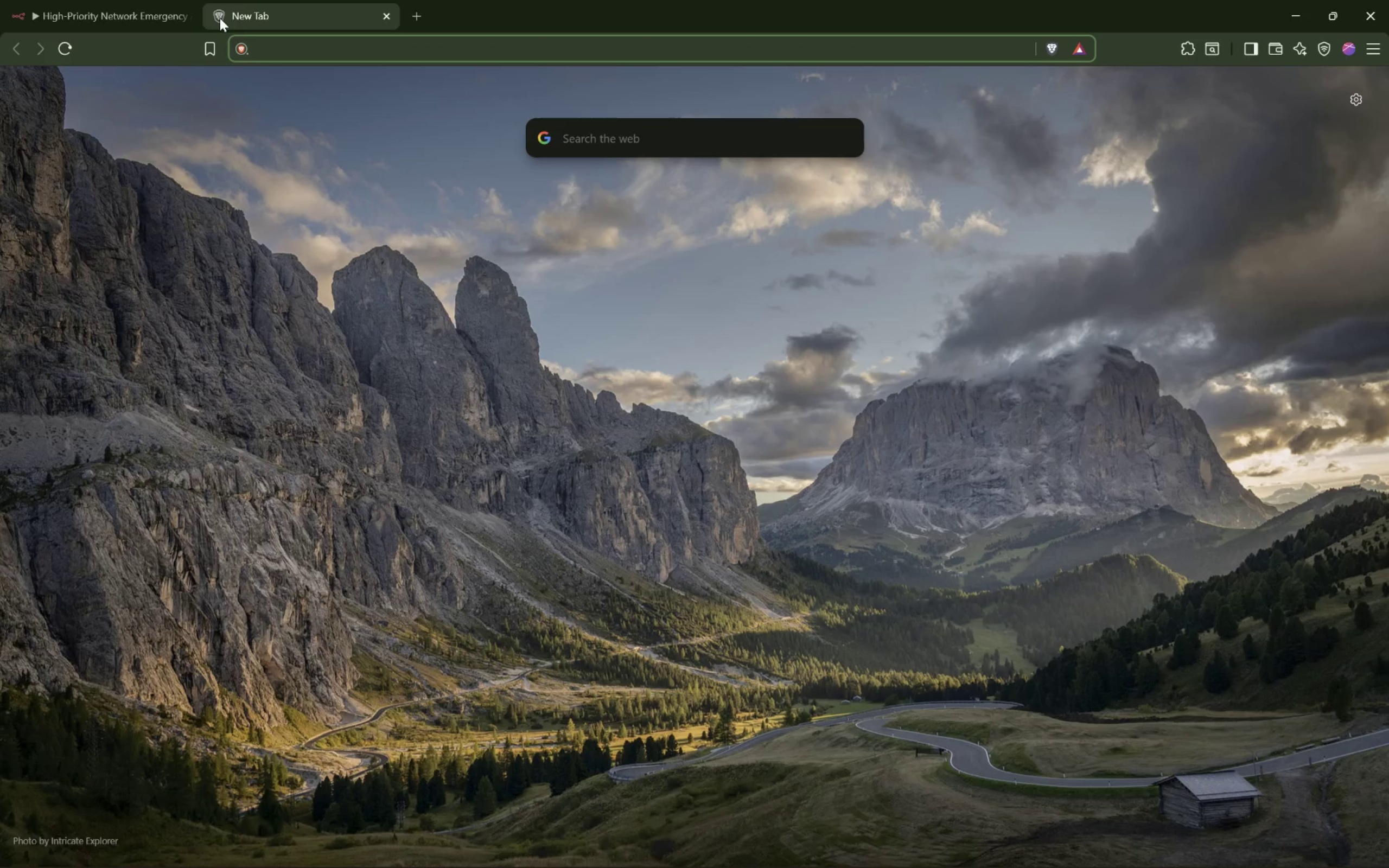 
type(sheets.google..co)
key(Backspace)
key(Backspace)
key(Backspace)
type(com)
 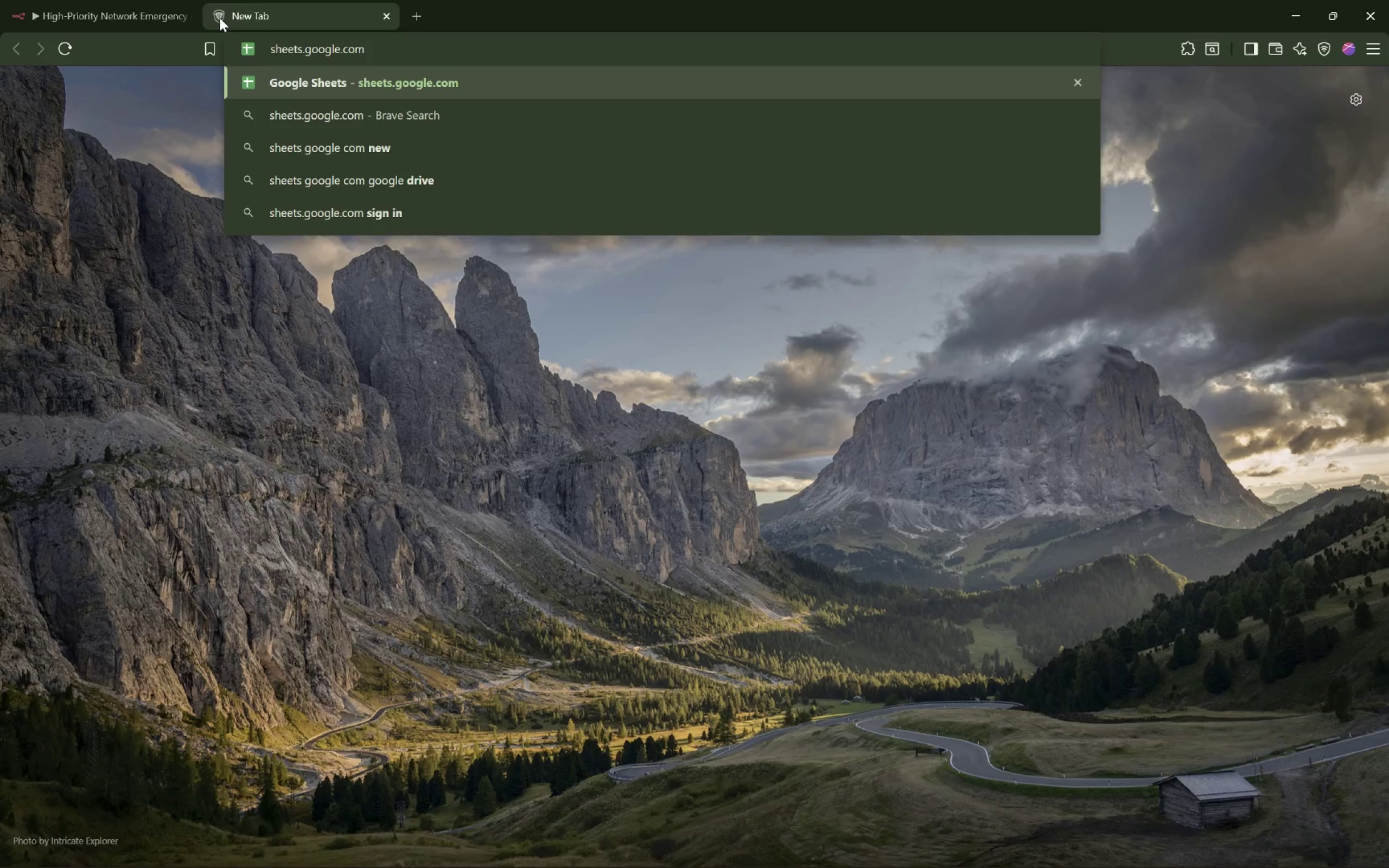 
key(Enter)
 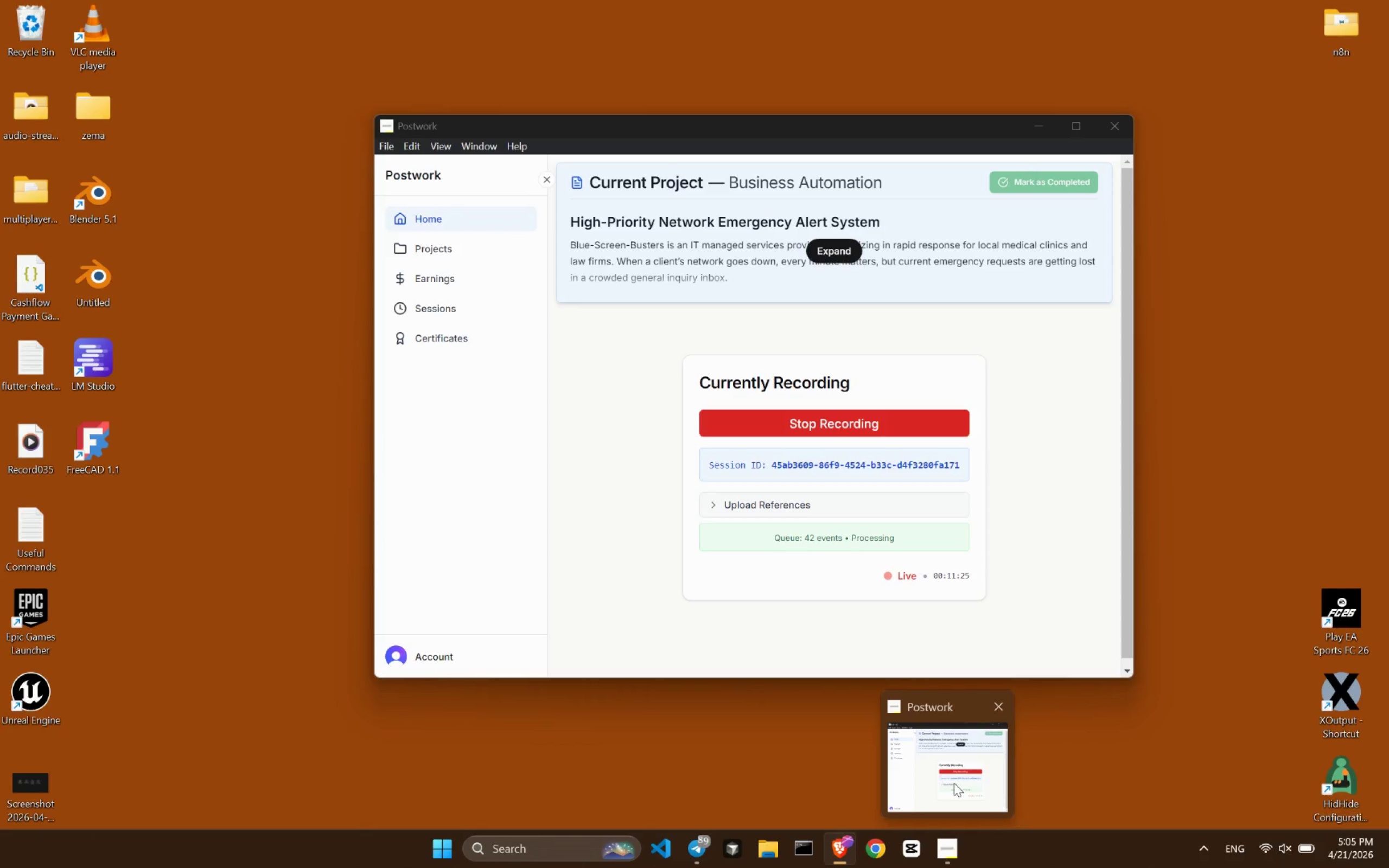 
wait(11.63)
 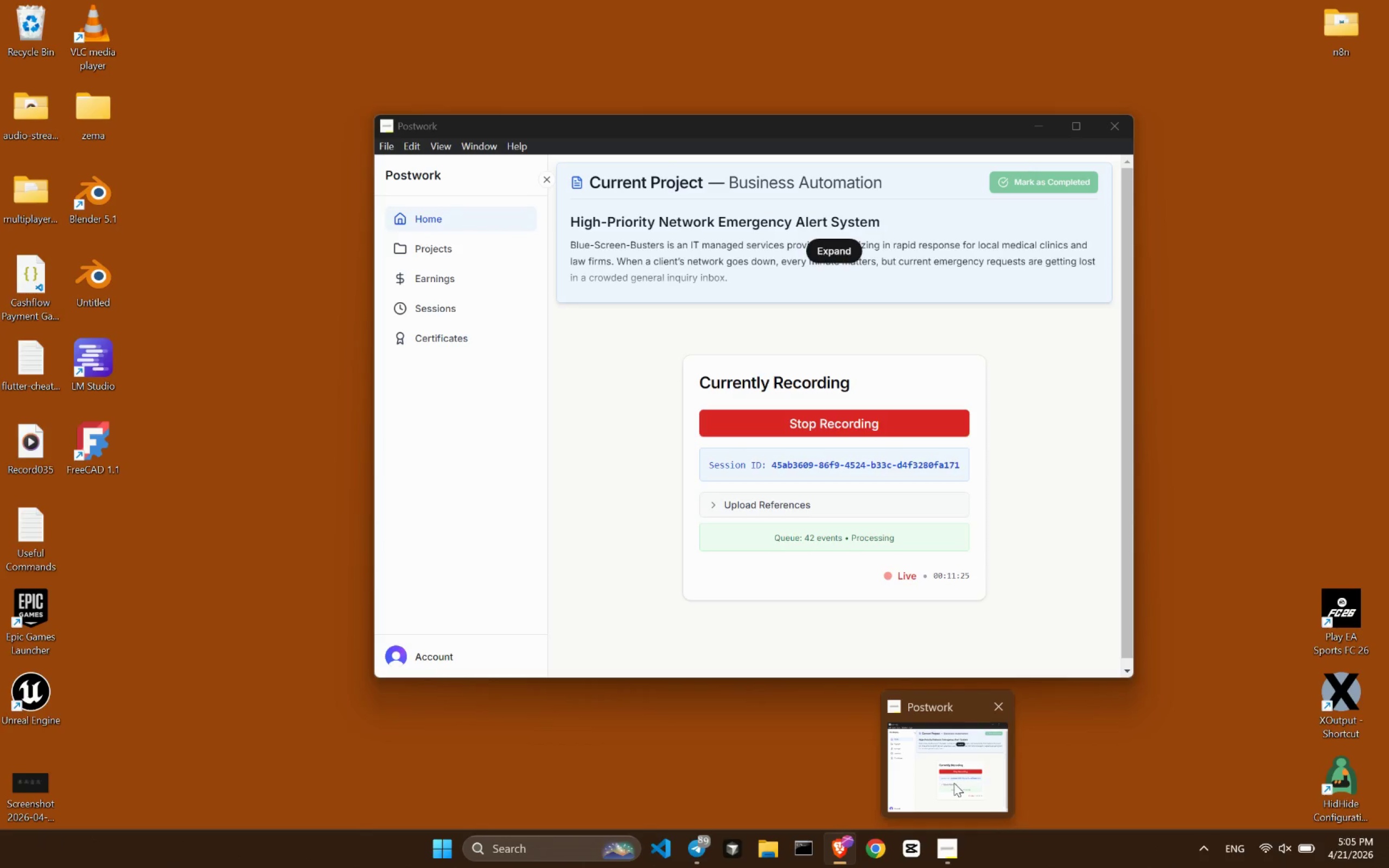 
left_click([476, 410])
 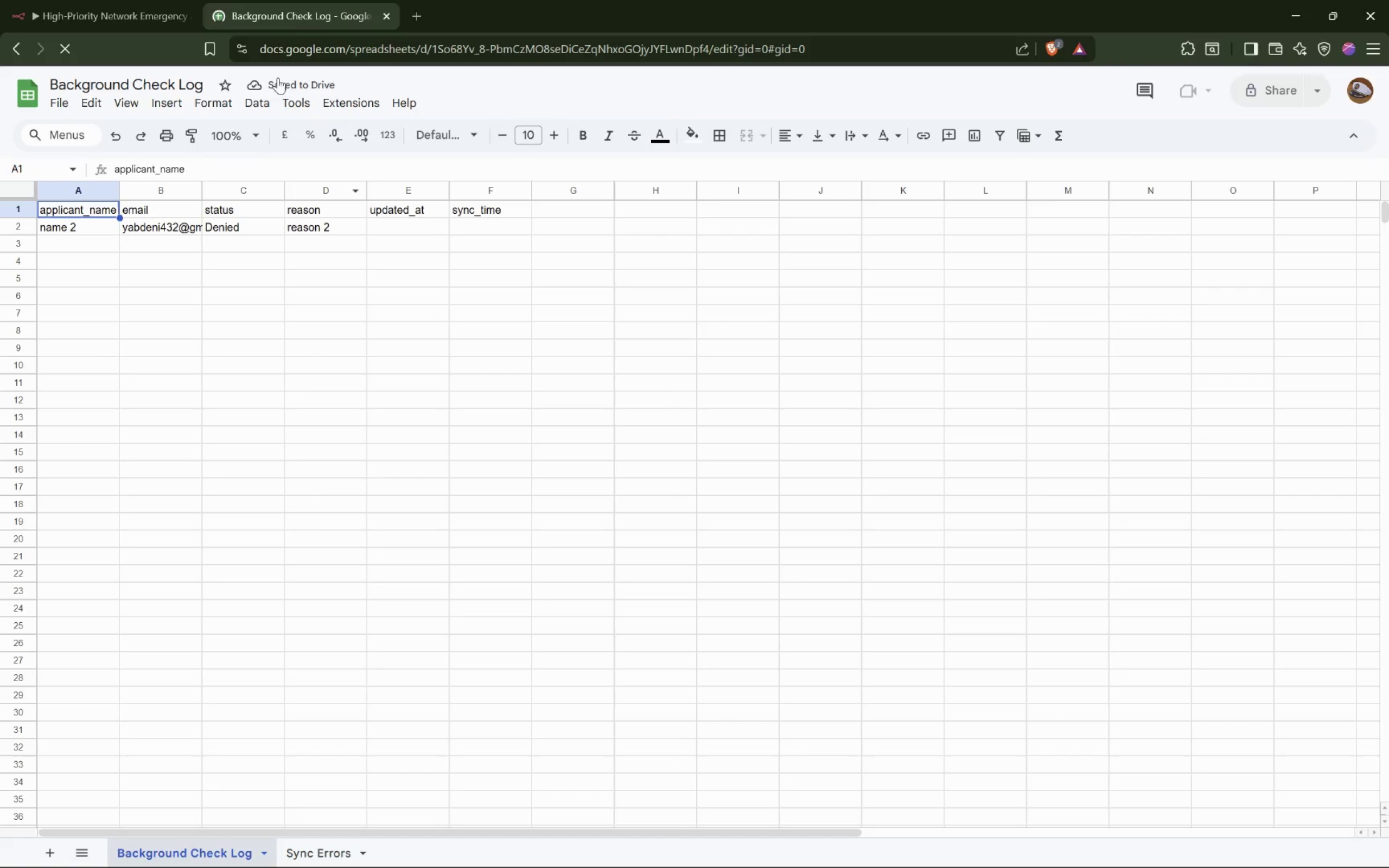 
left_click([22, 52])
 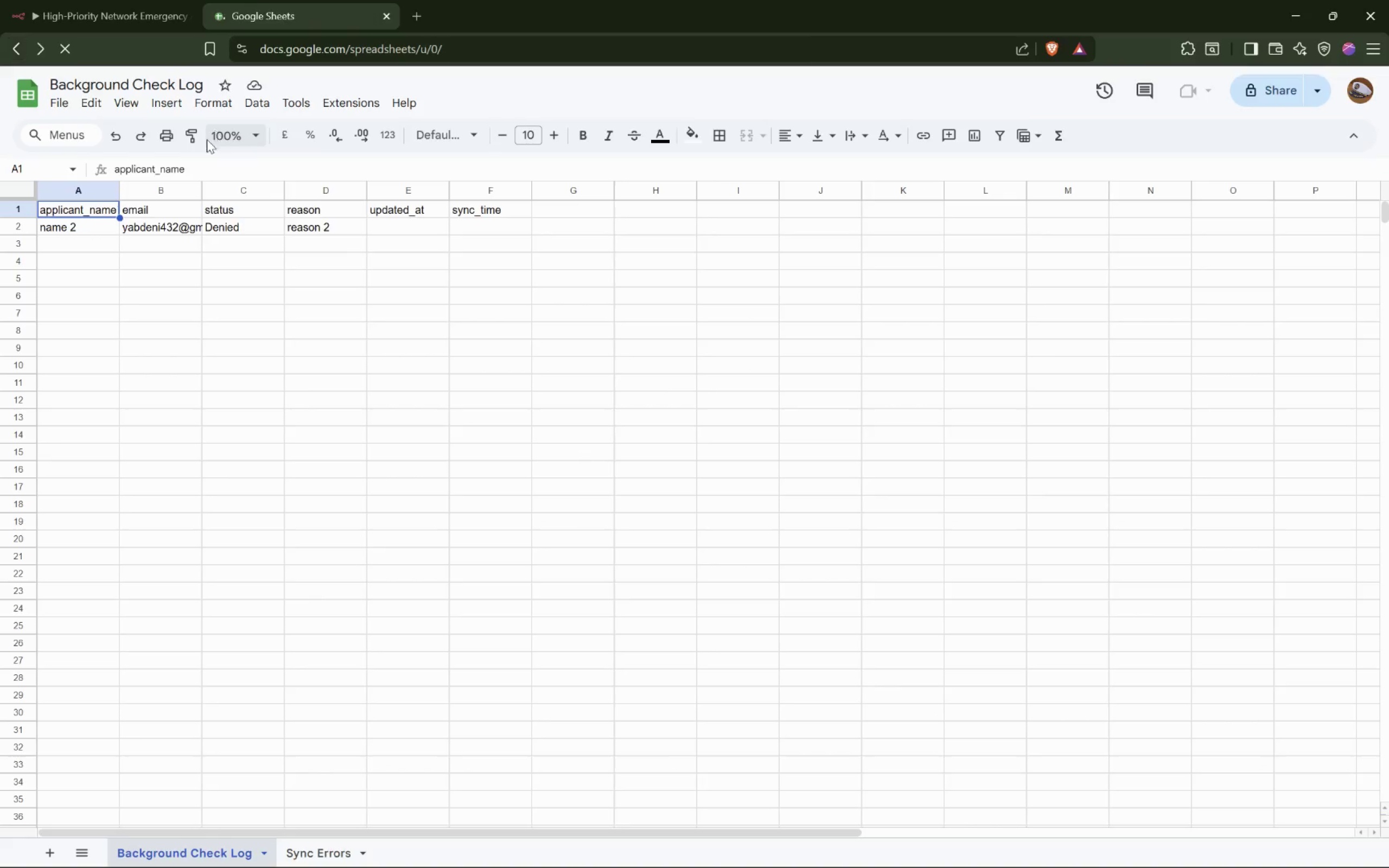 
mouse_move([288, 167])
 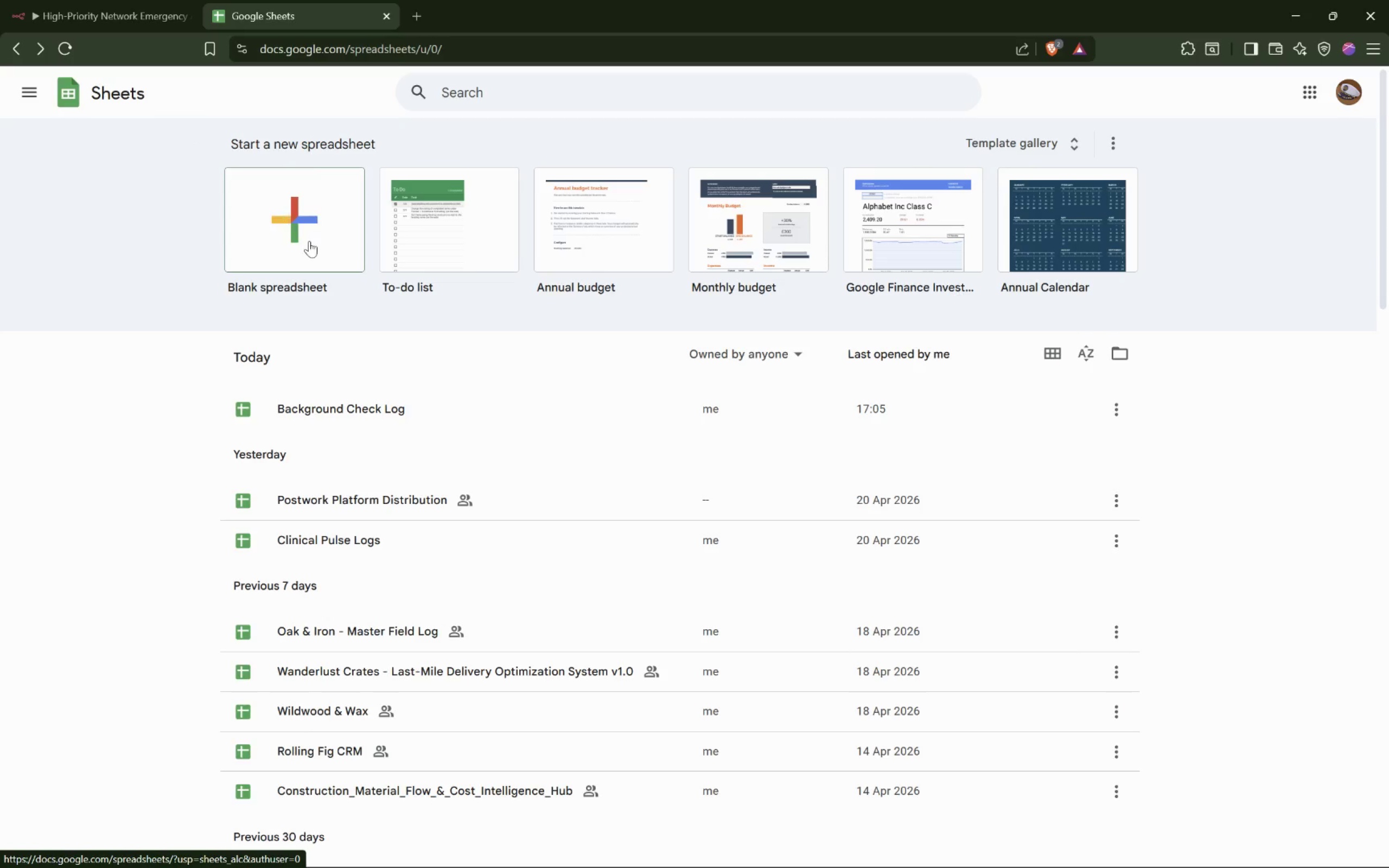 
left_click([318, 244])
 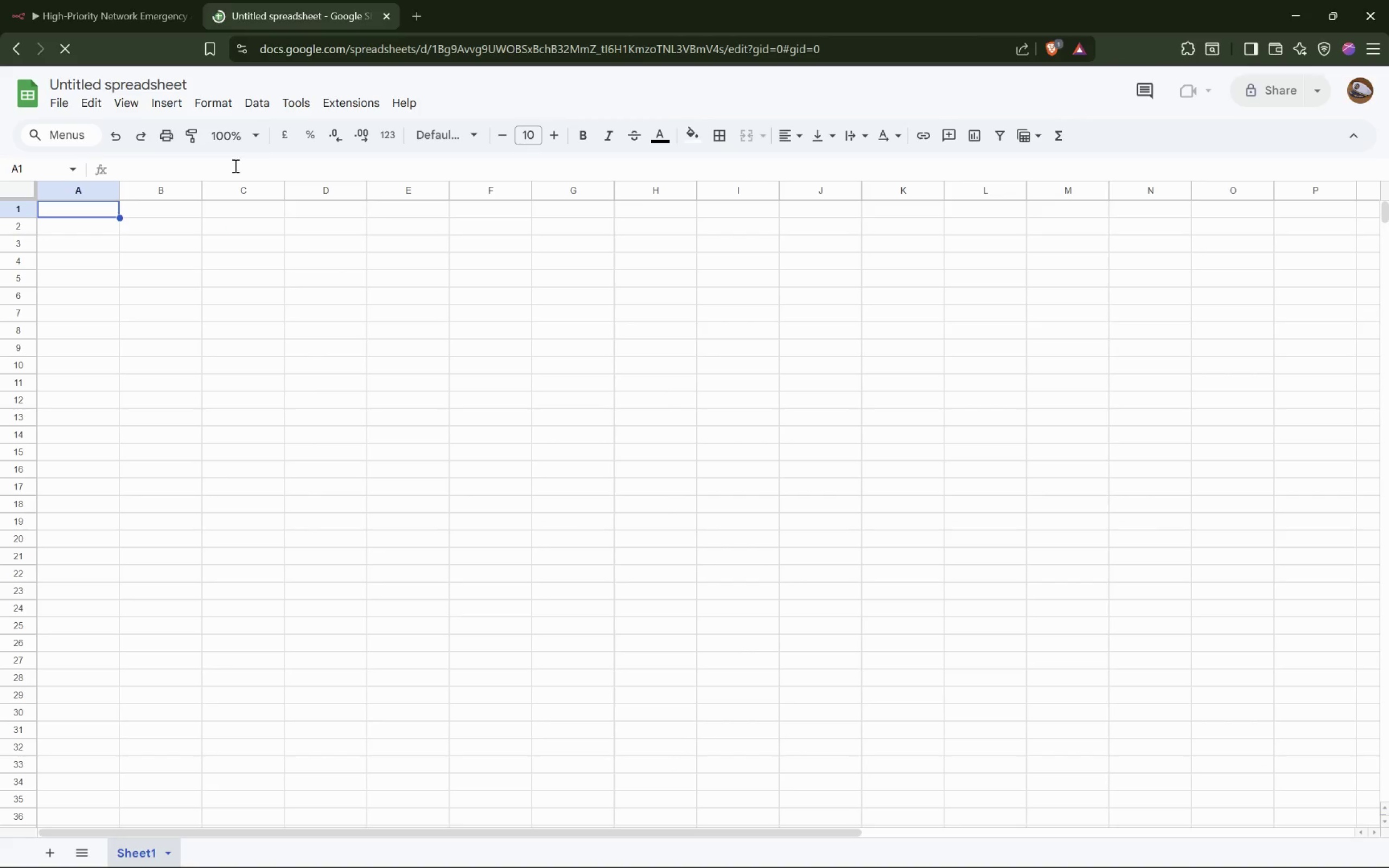 
left_click([147, 84])
 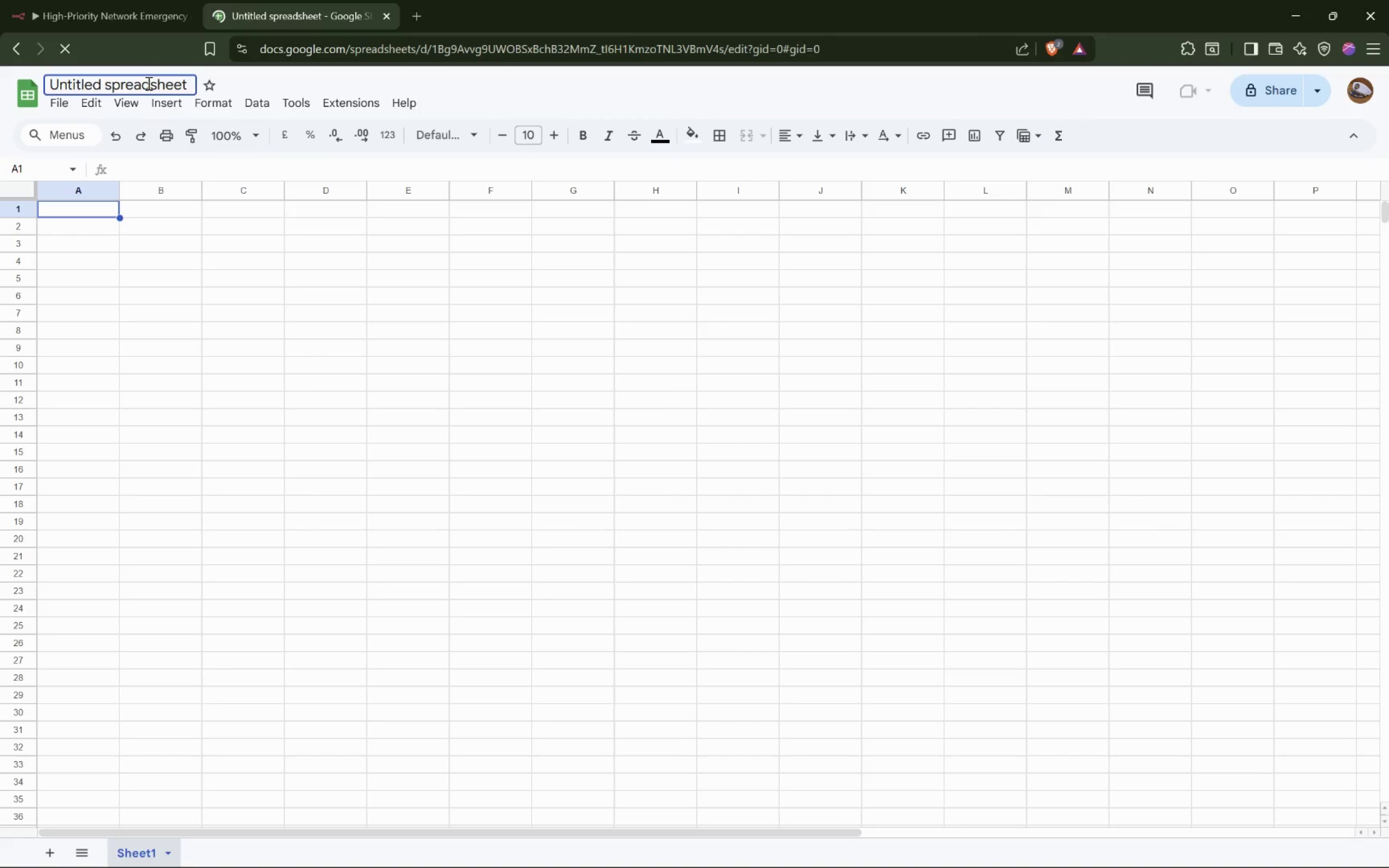 
double_click([148, 84])
 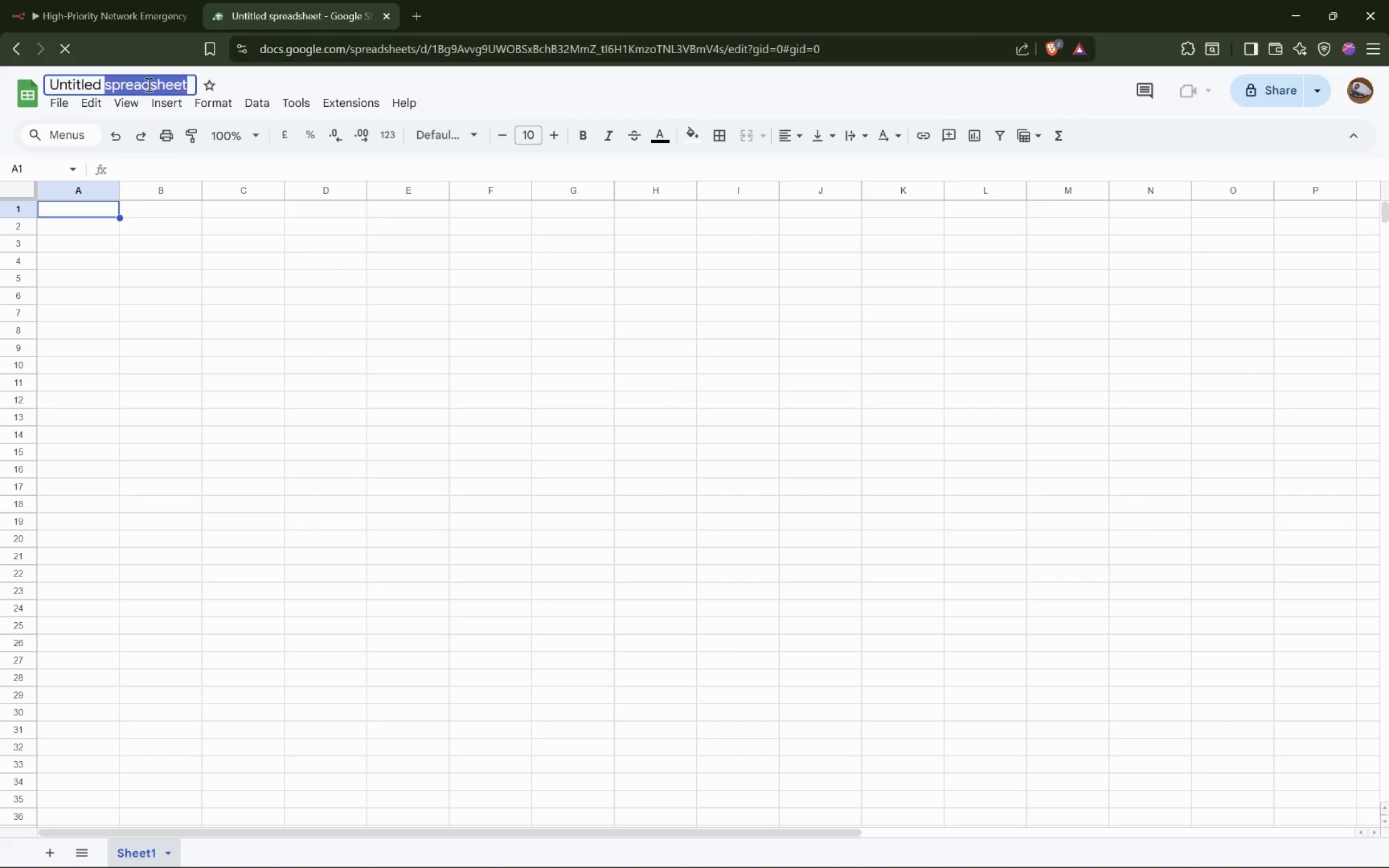 
triple_click([148, 84])
 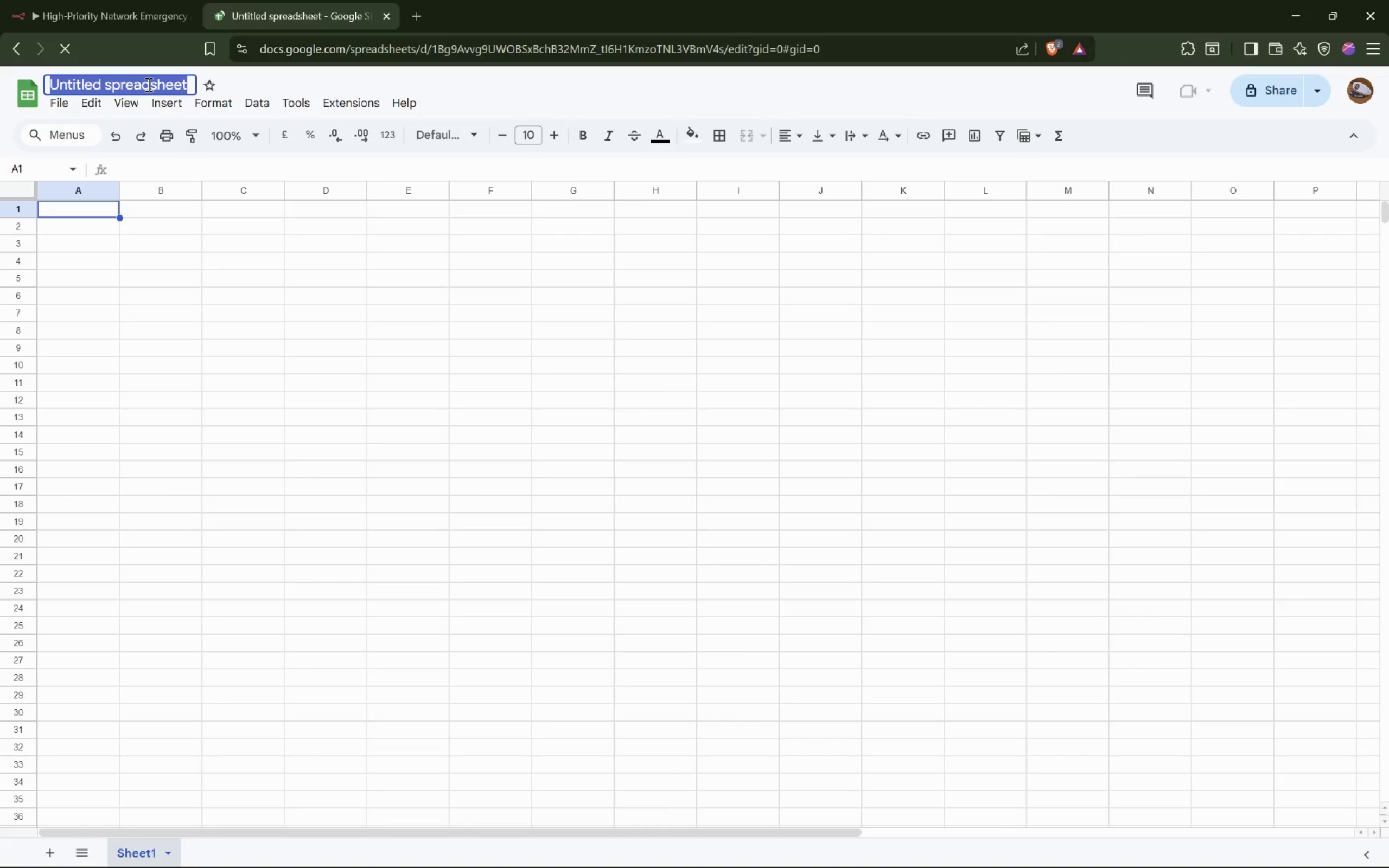 
key(Shift+ShiftRight)
 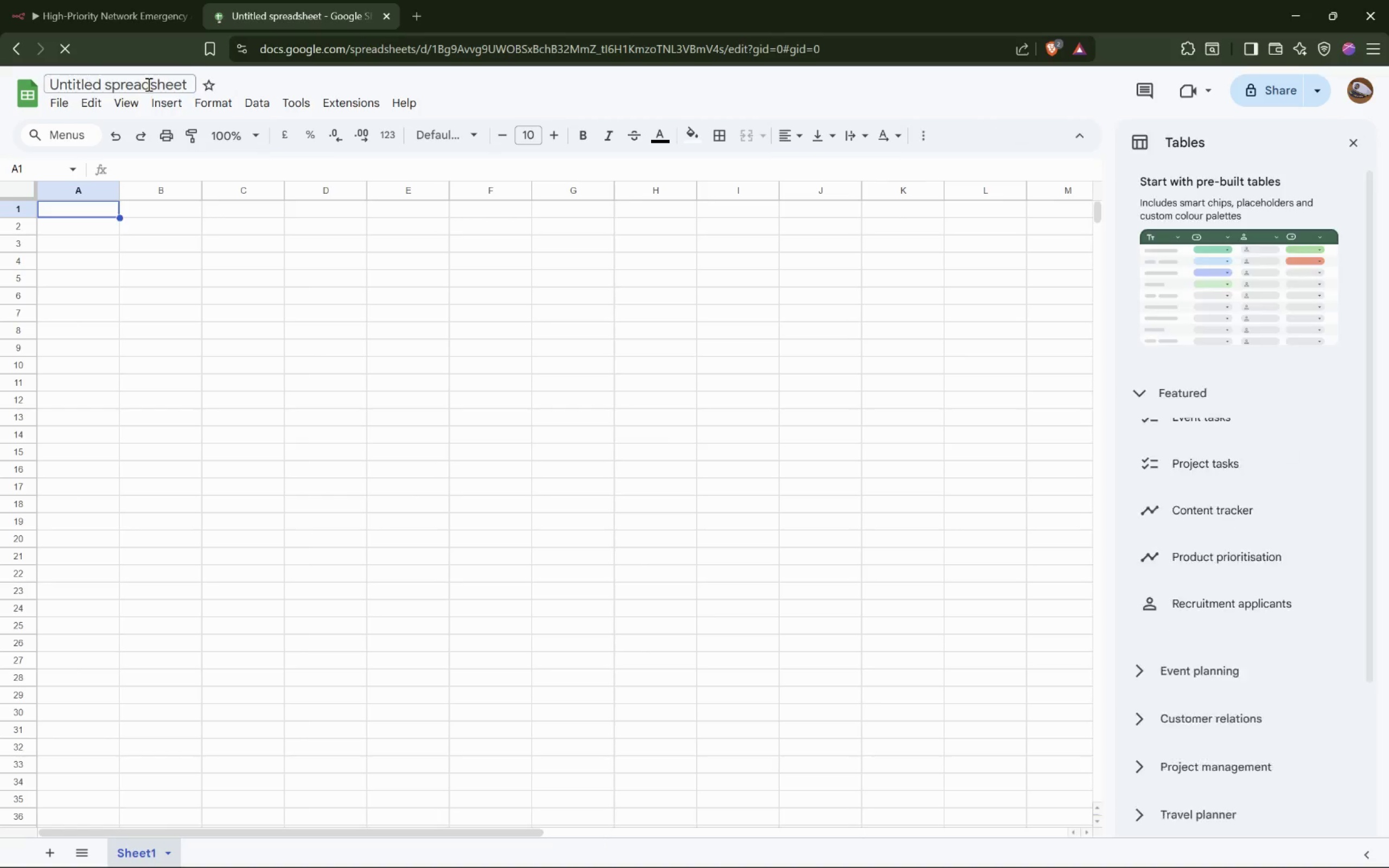 
key(Shift+E)
 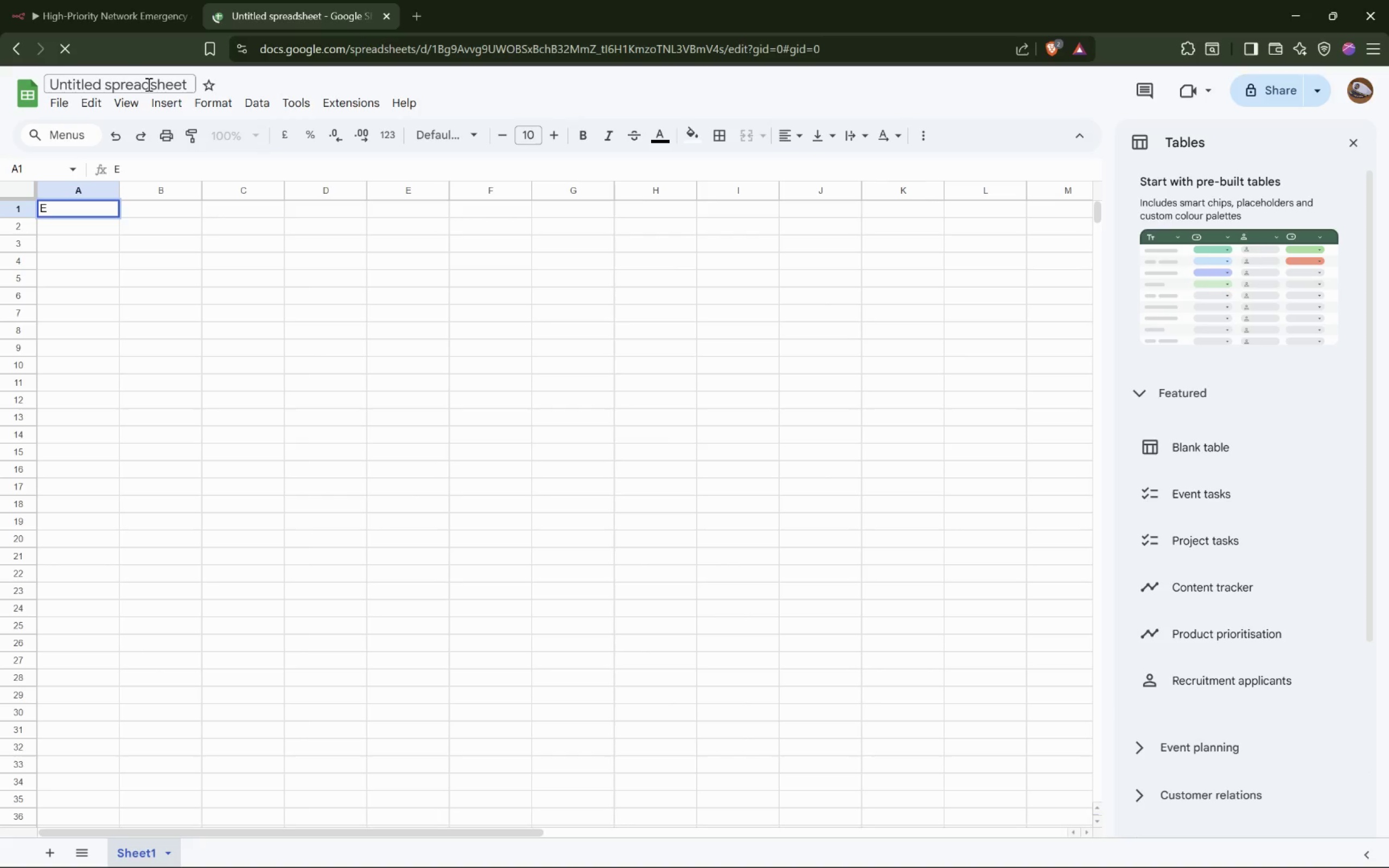 
double_click([148, 84])
 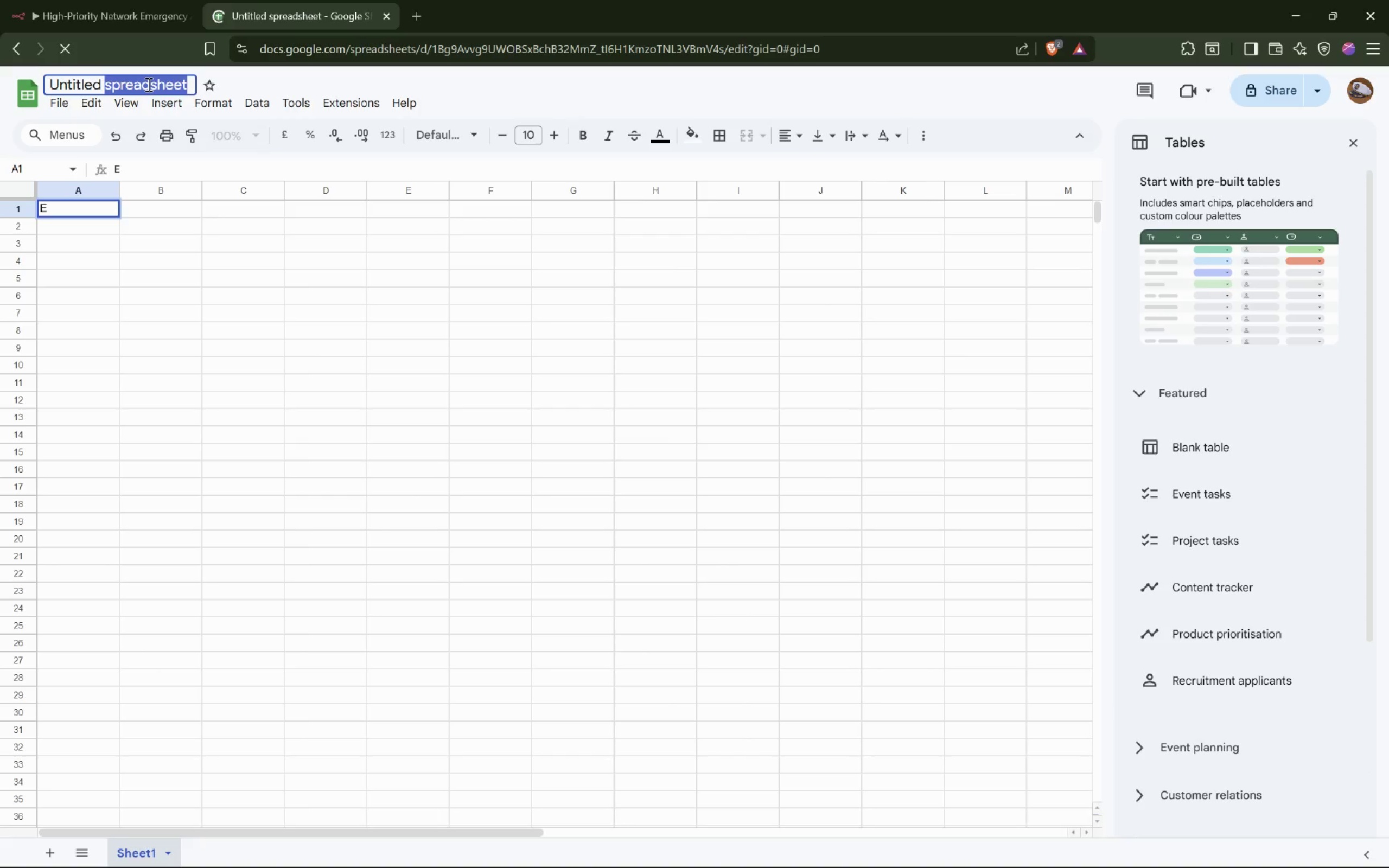 
key(Control+A)
 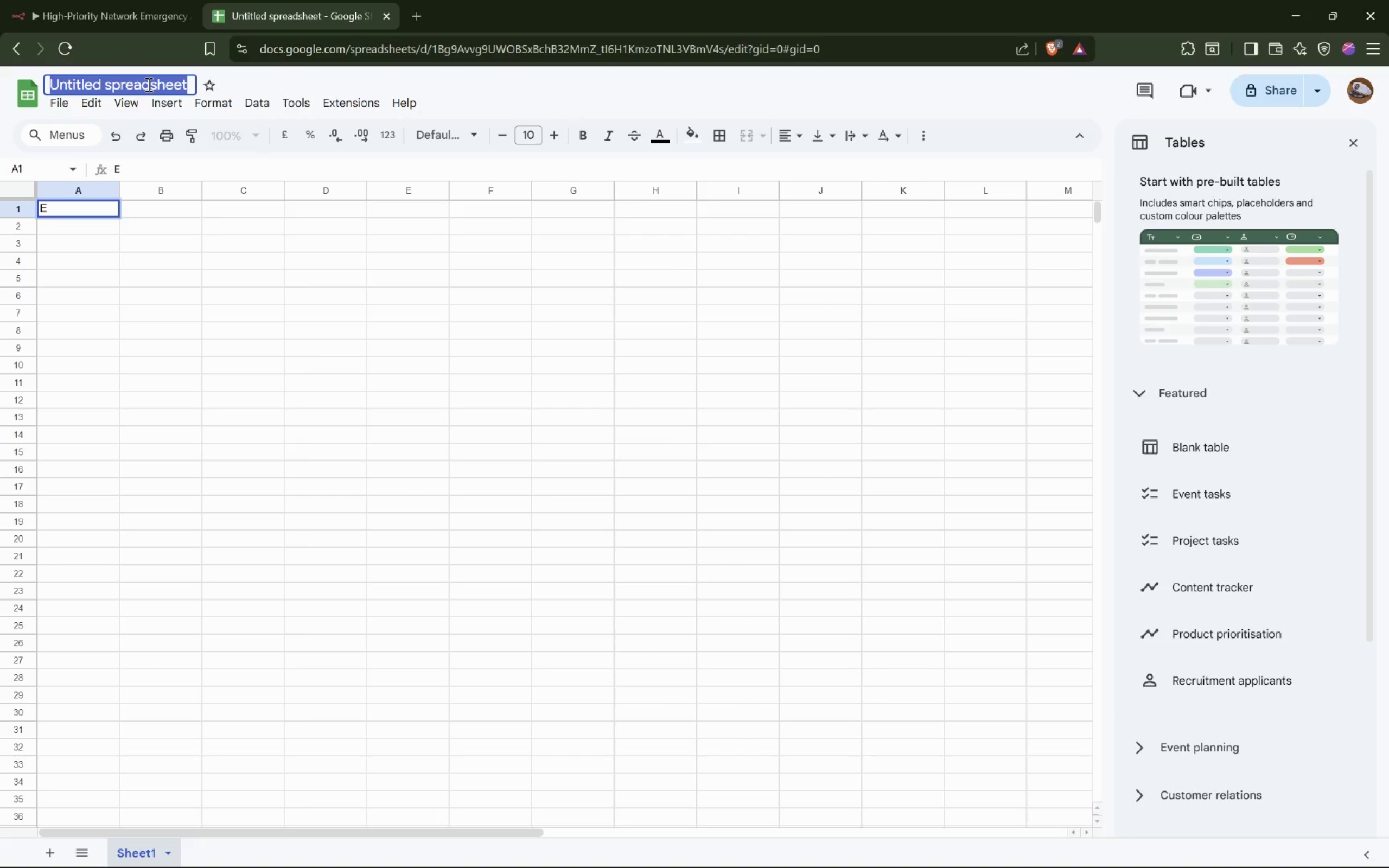 
type(Emergenec)
key(Backspace)
key(Backspace)
type(cy )
 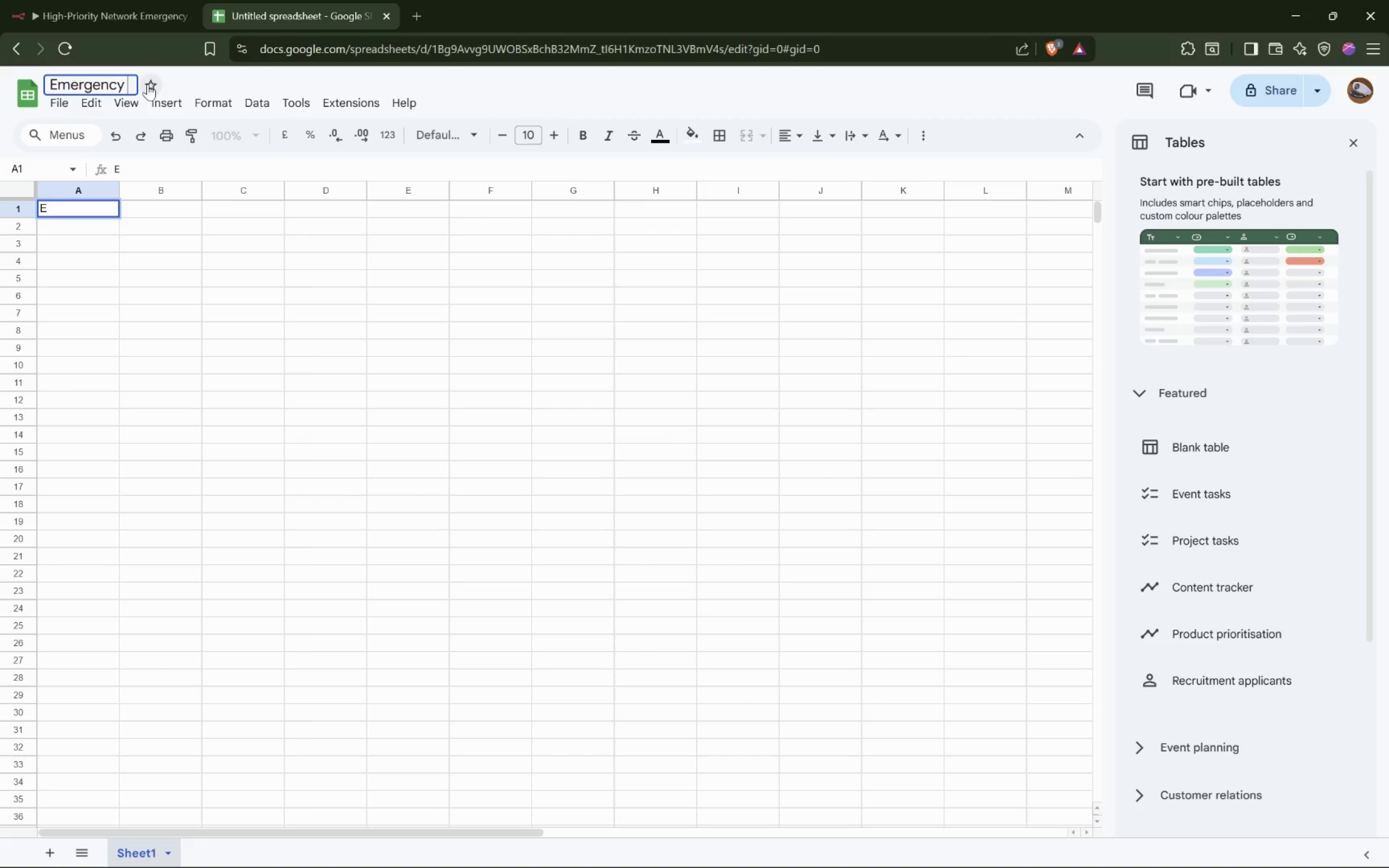 
wait(10.37)
 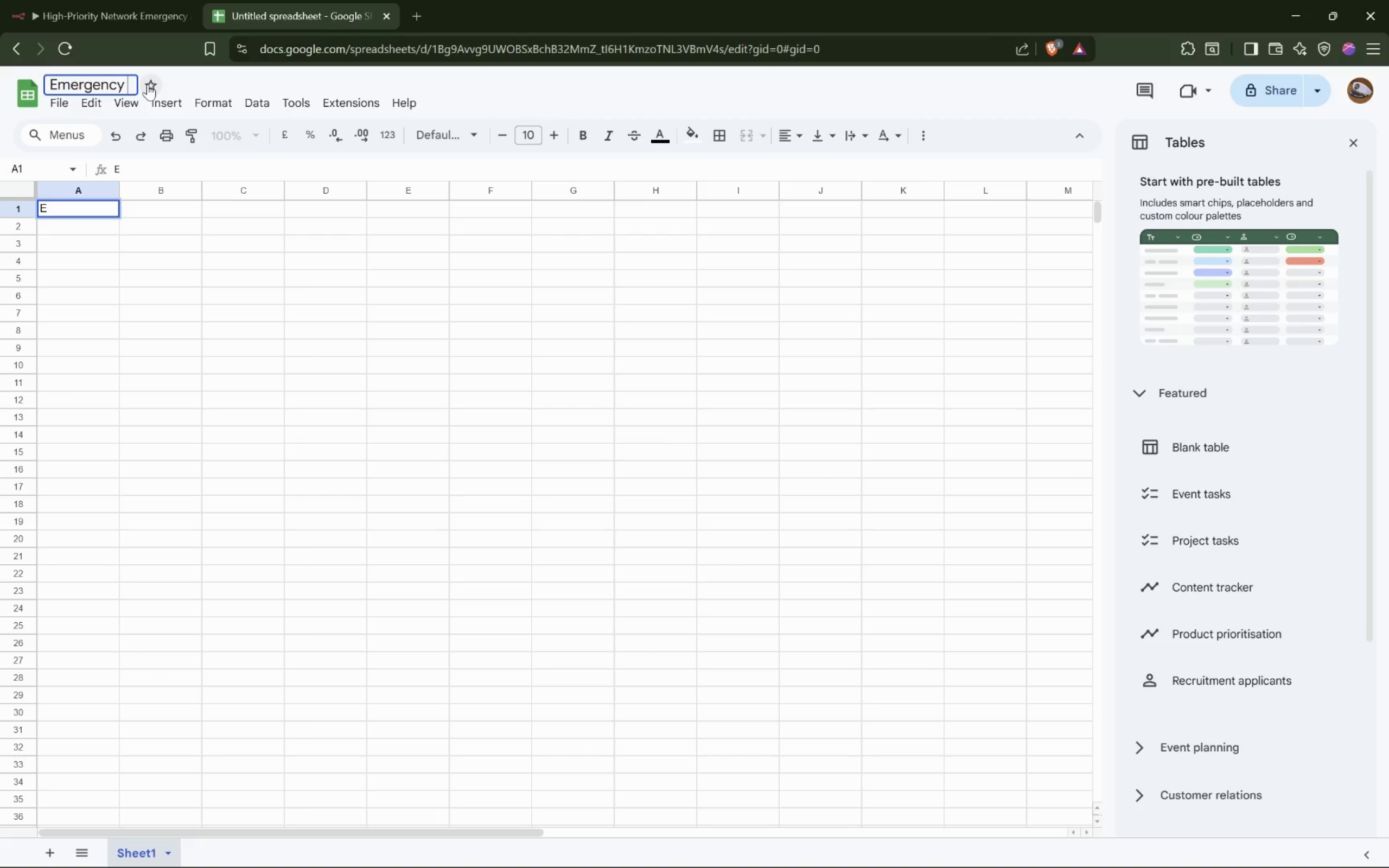 
type(Spread)
key(Backspace)
key(Backspace)
key(Backspace)
key(Backspace)
key(Backspace)
key(Backspace)
type(Spreadsheet)
 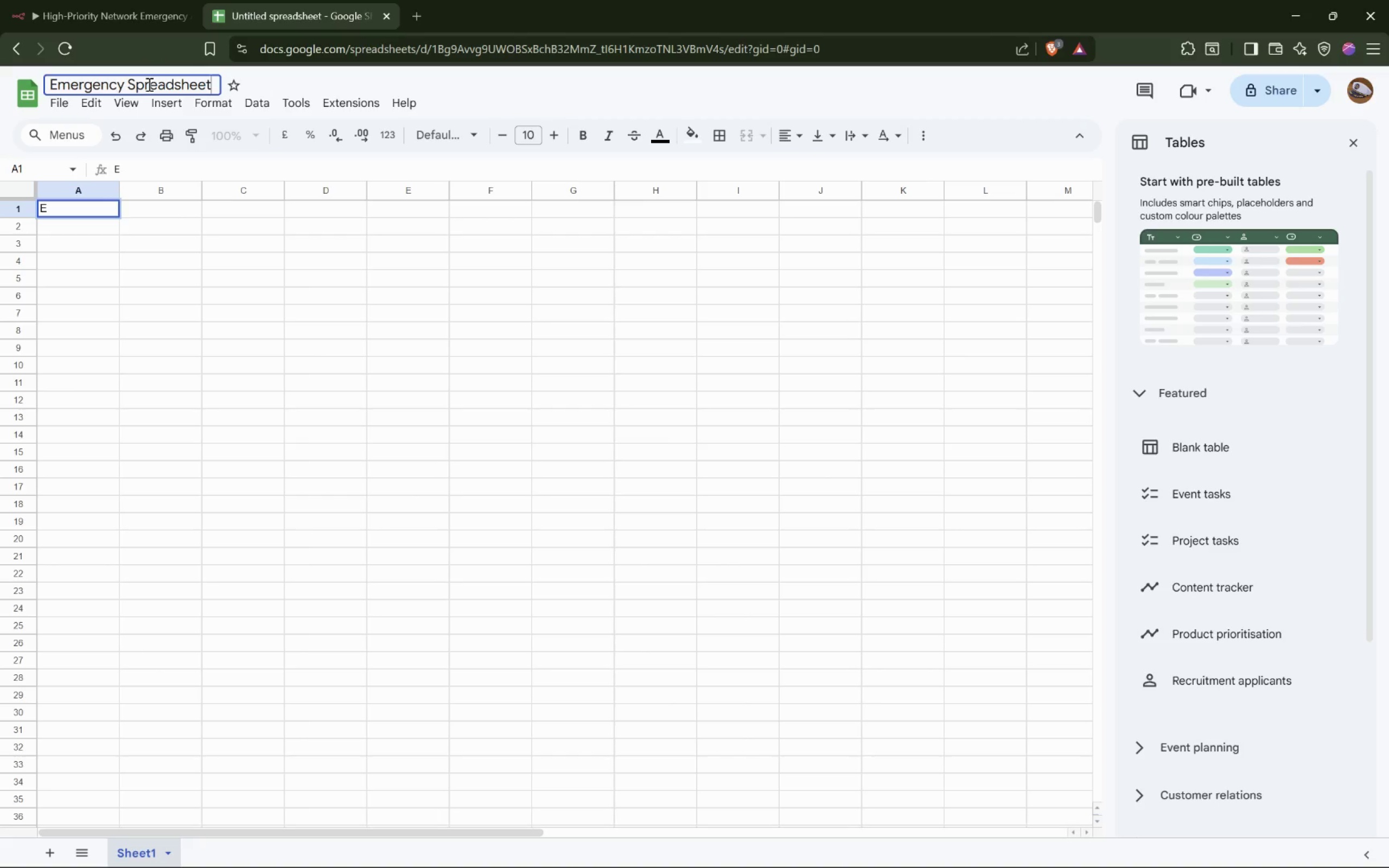 
key(Enter)
 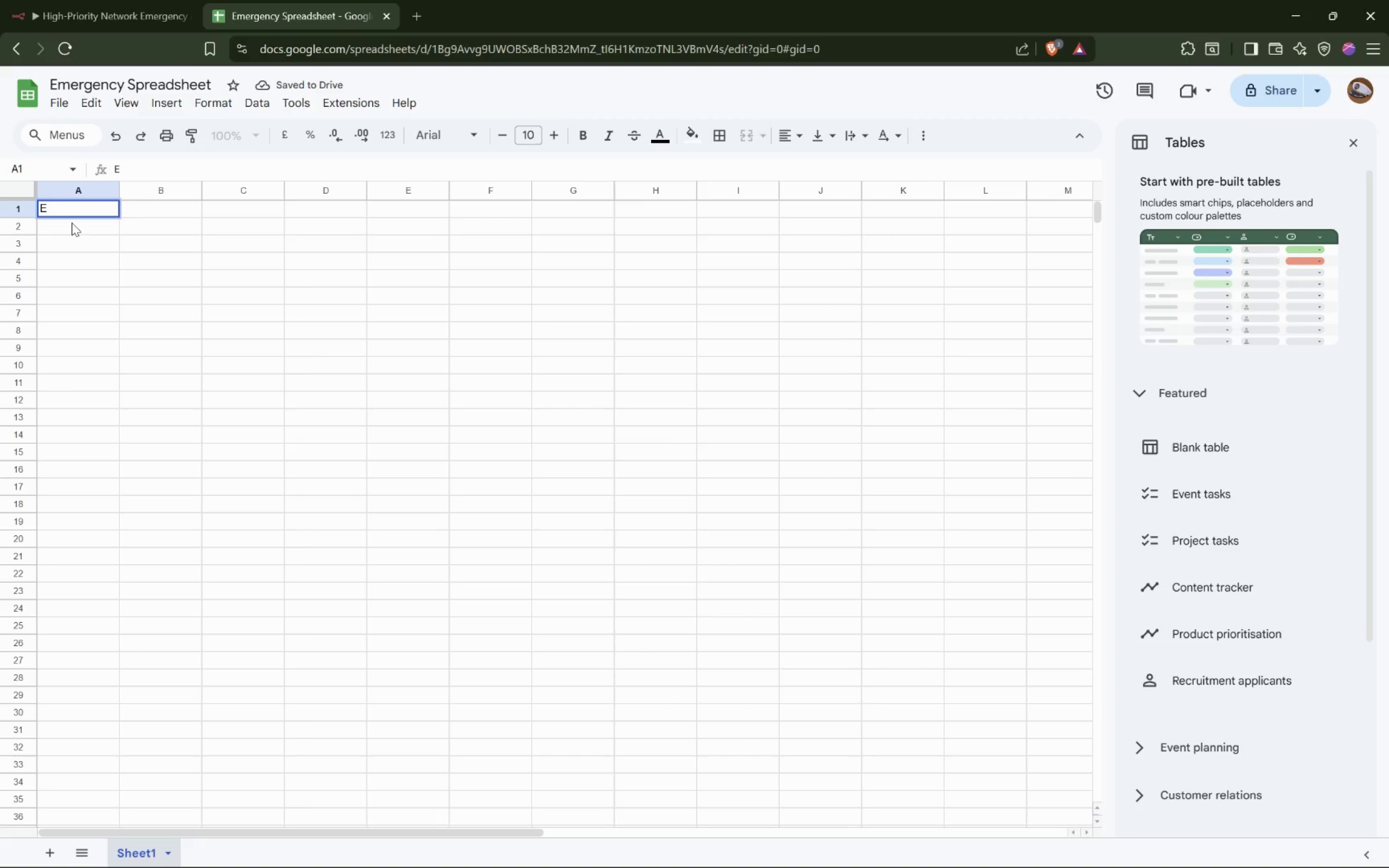 
double_click([77, 207])
 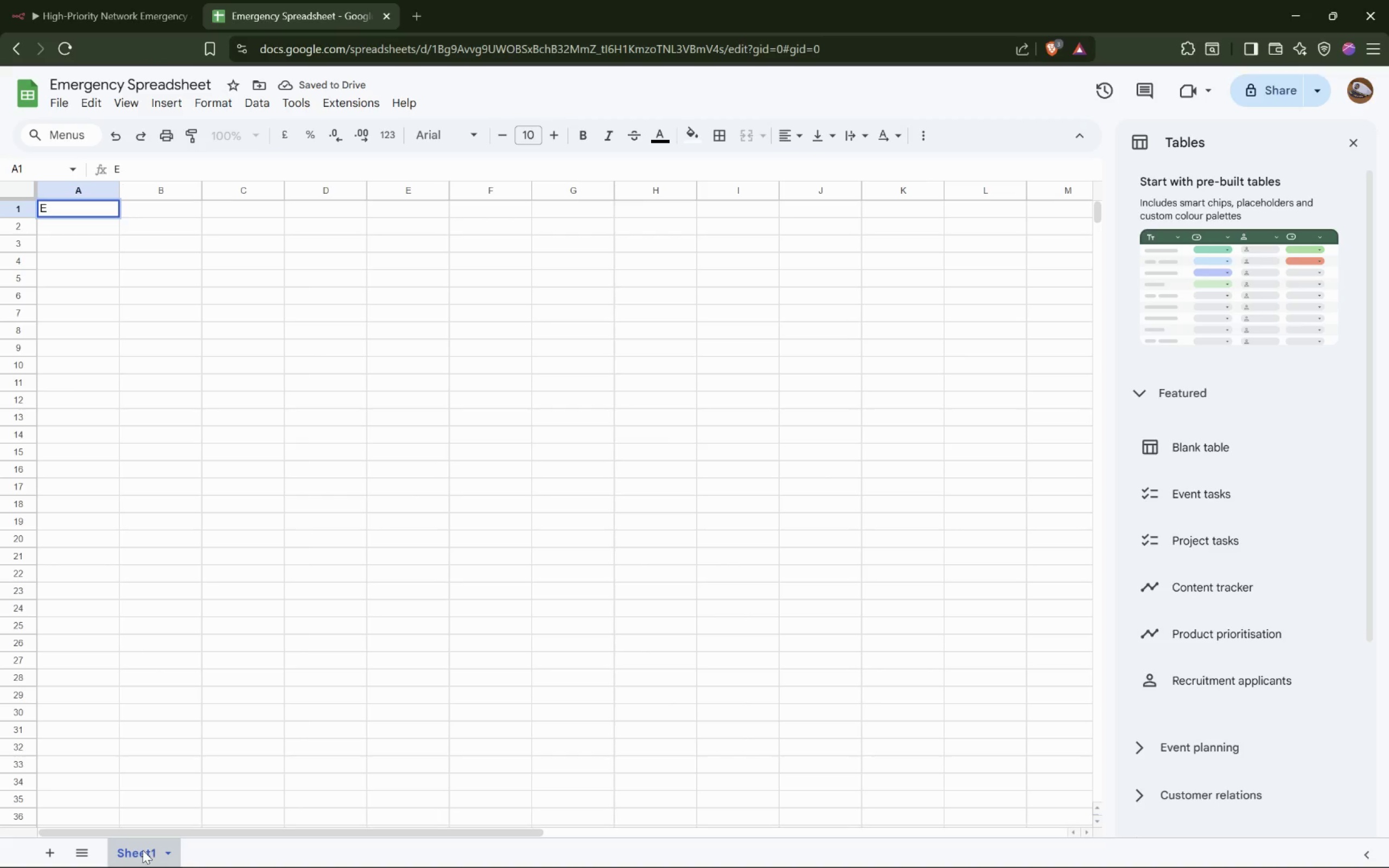 
double_click([145, 850])
 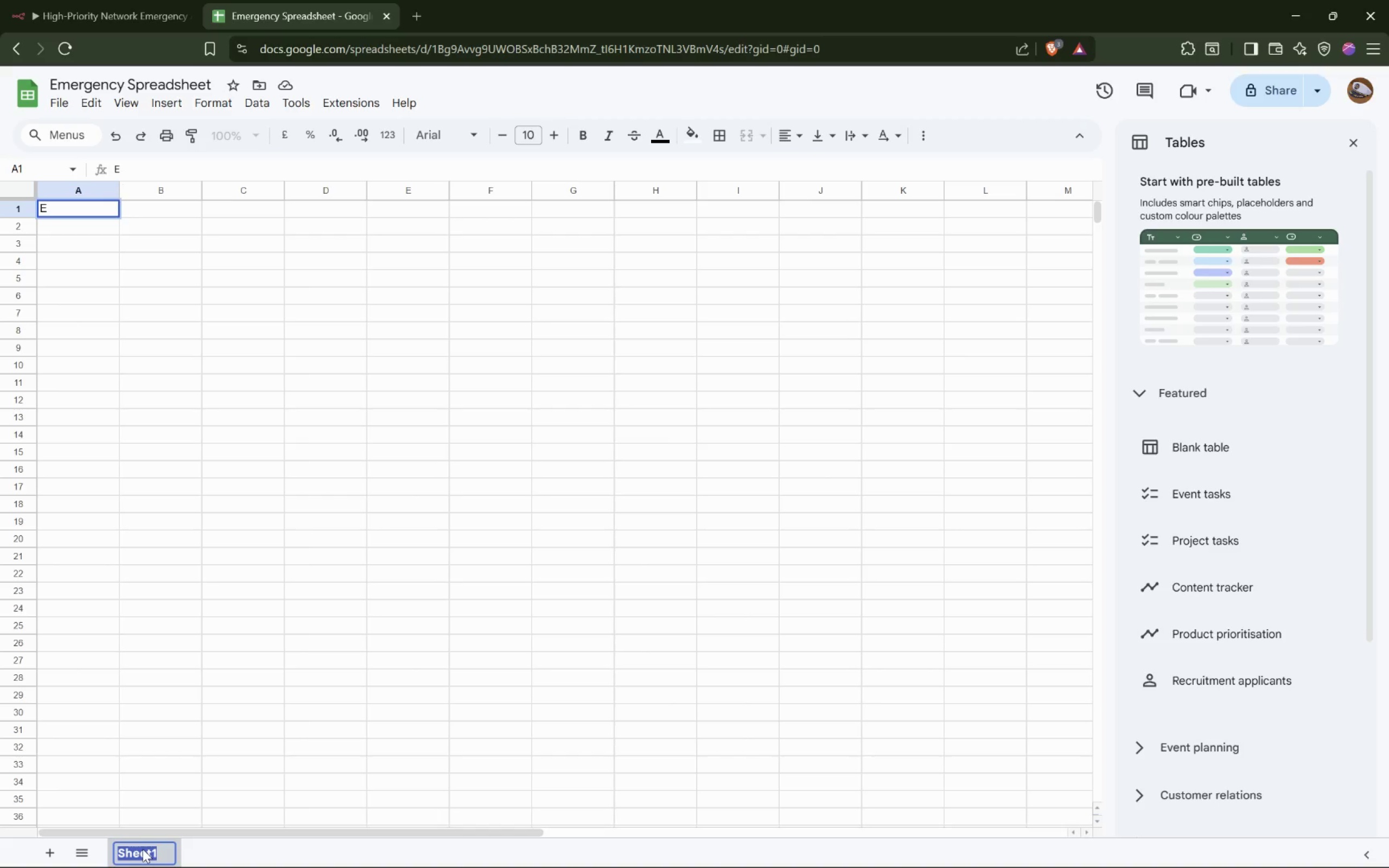 
type(Invalid Requests)
 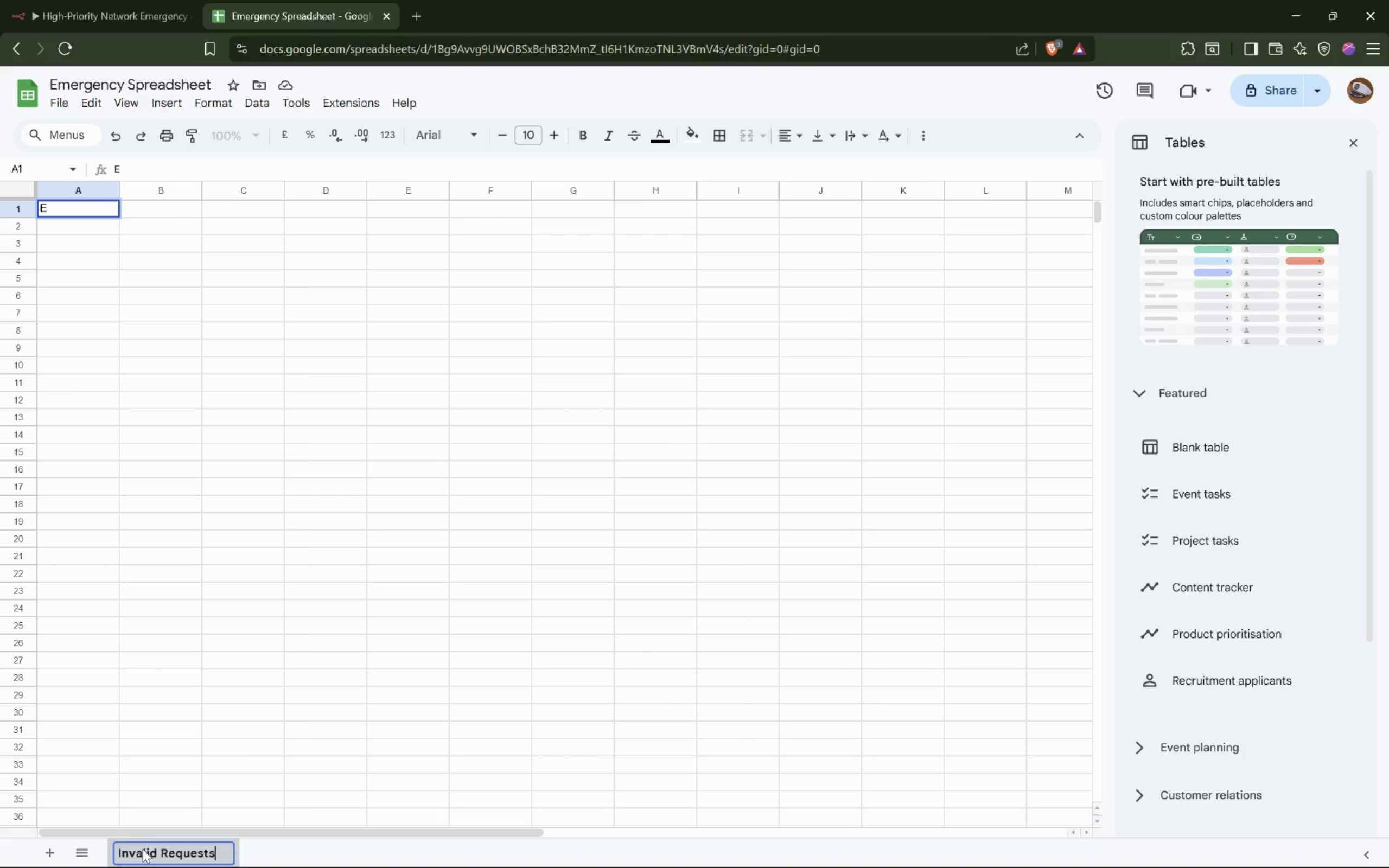 
key(Enter)
 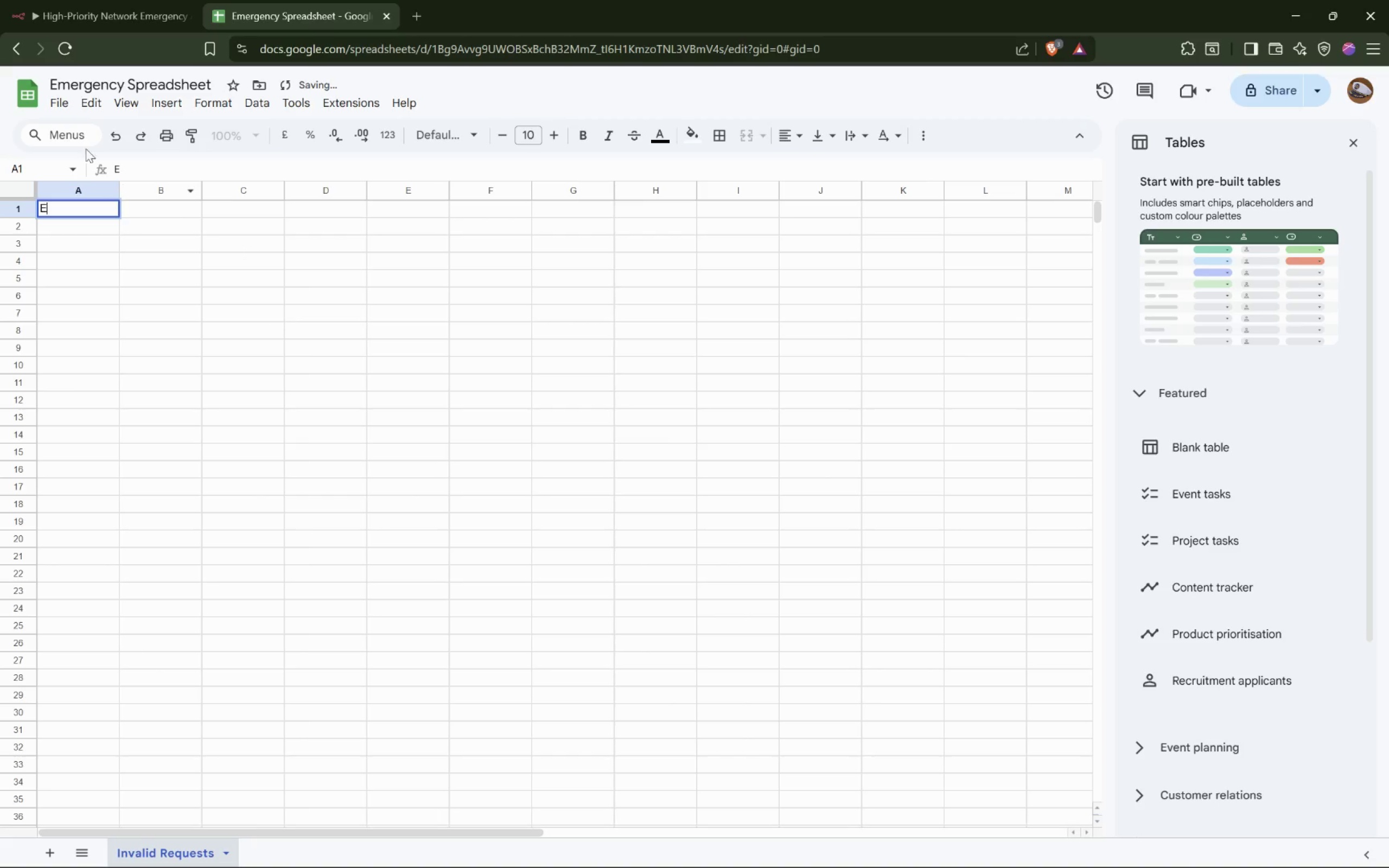 
left_click([95, 12])
 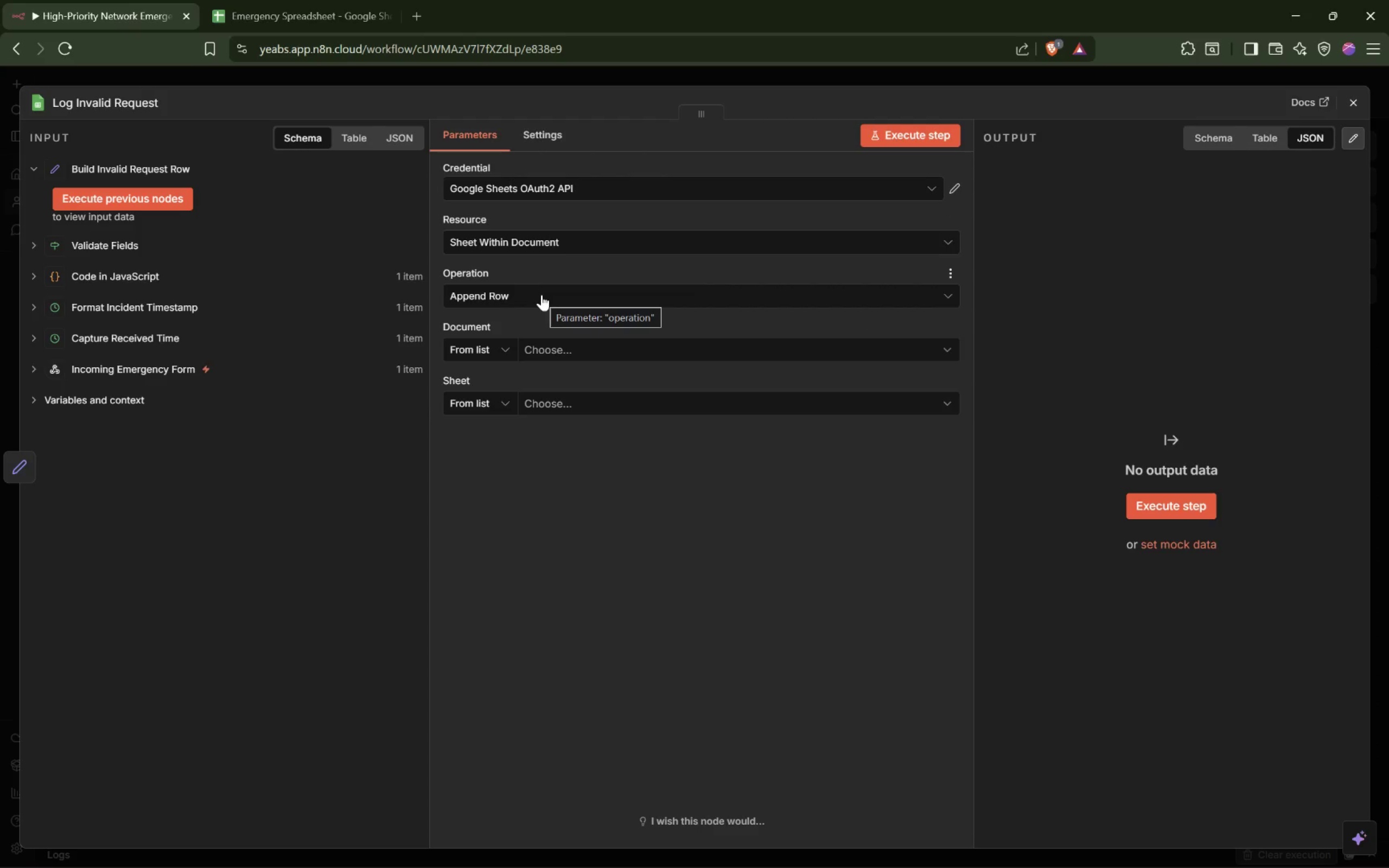 
left_click([574, 349])
 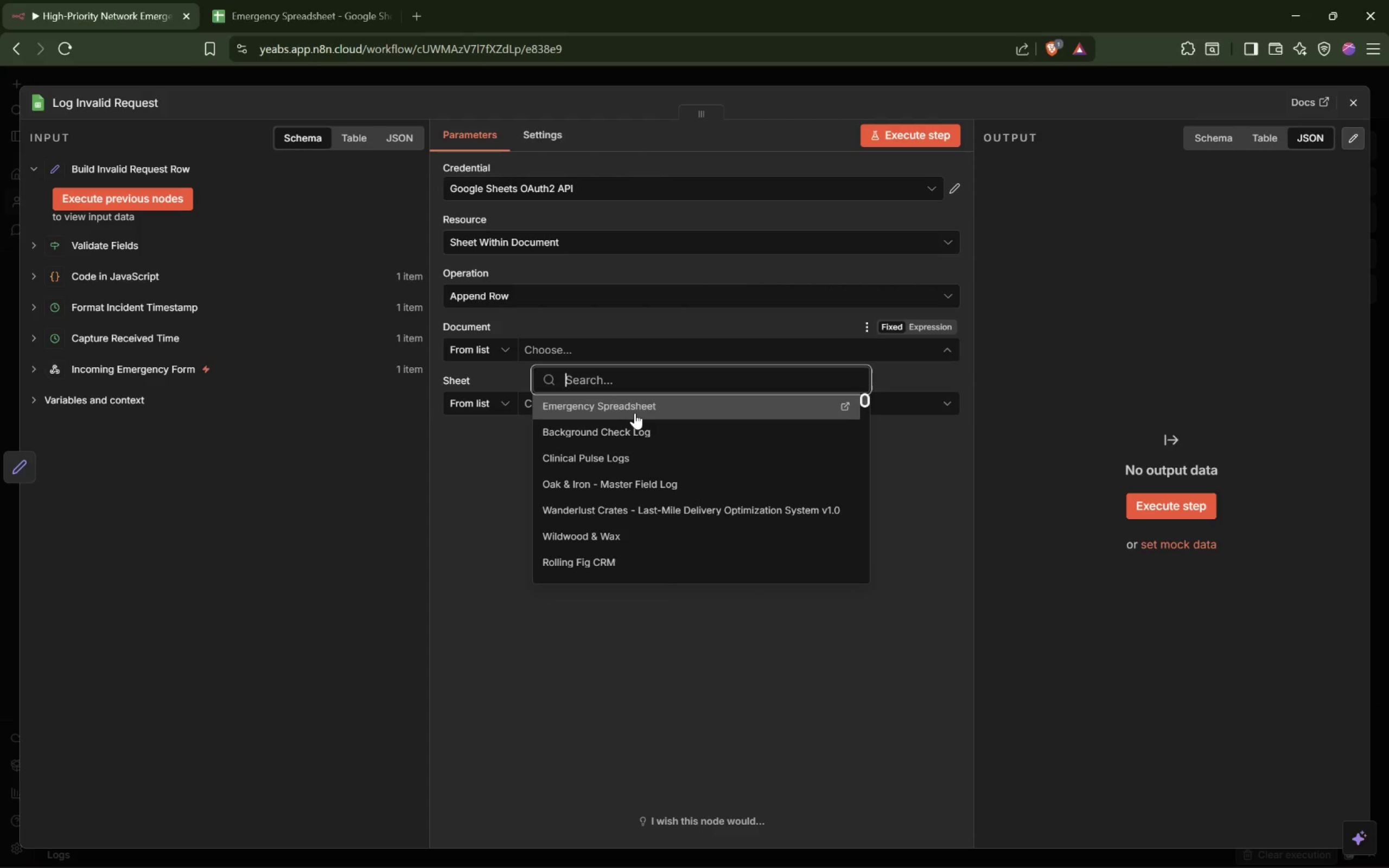 
left_click([650, 409])
 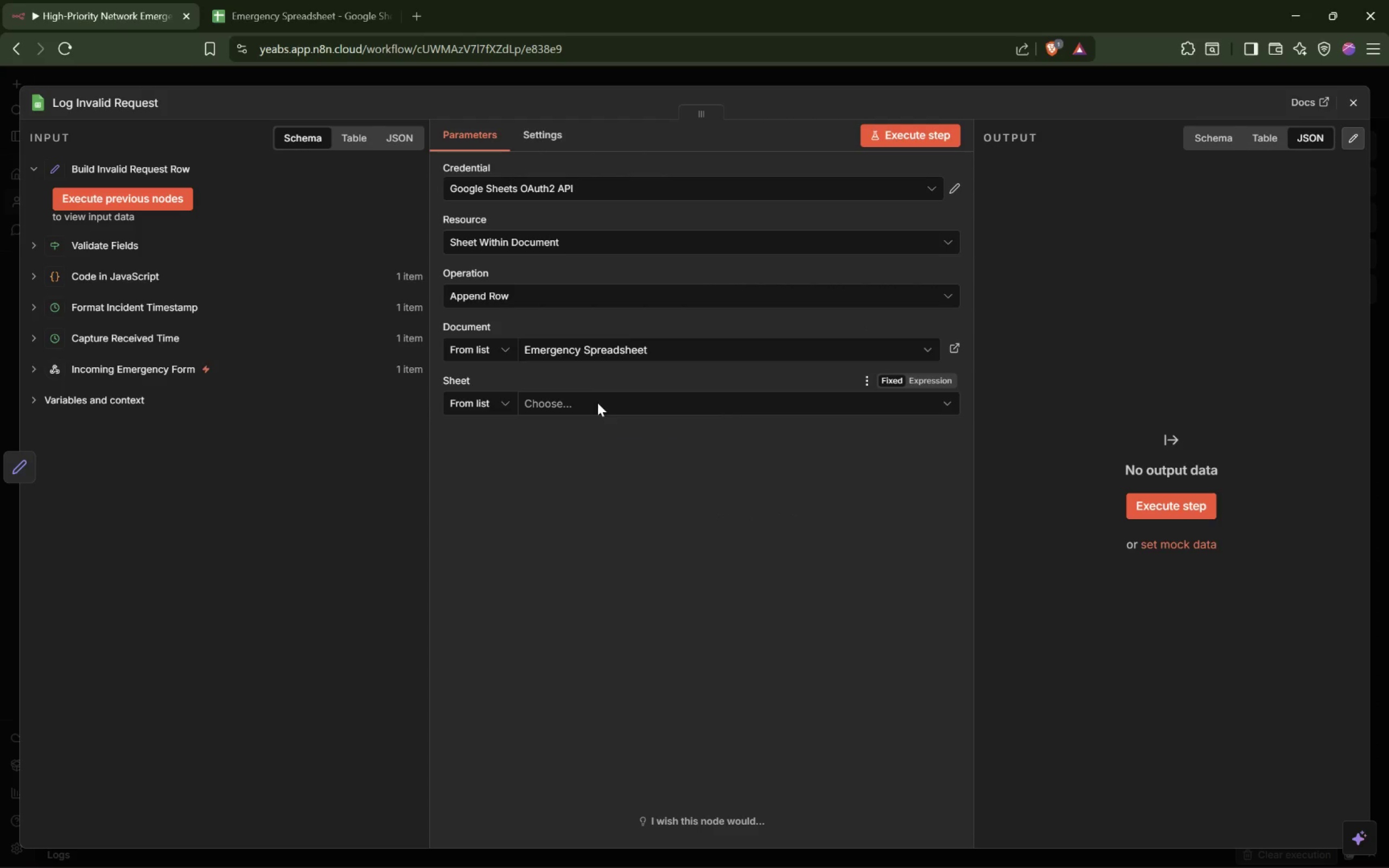 
wait(6.48)
 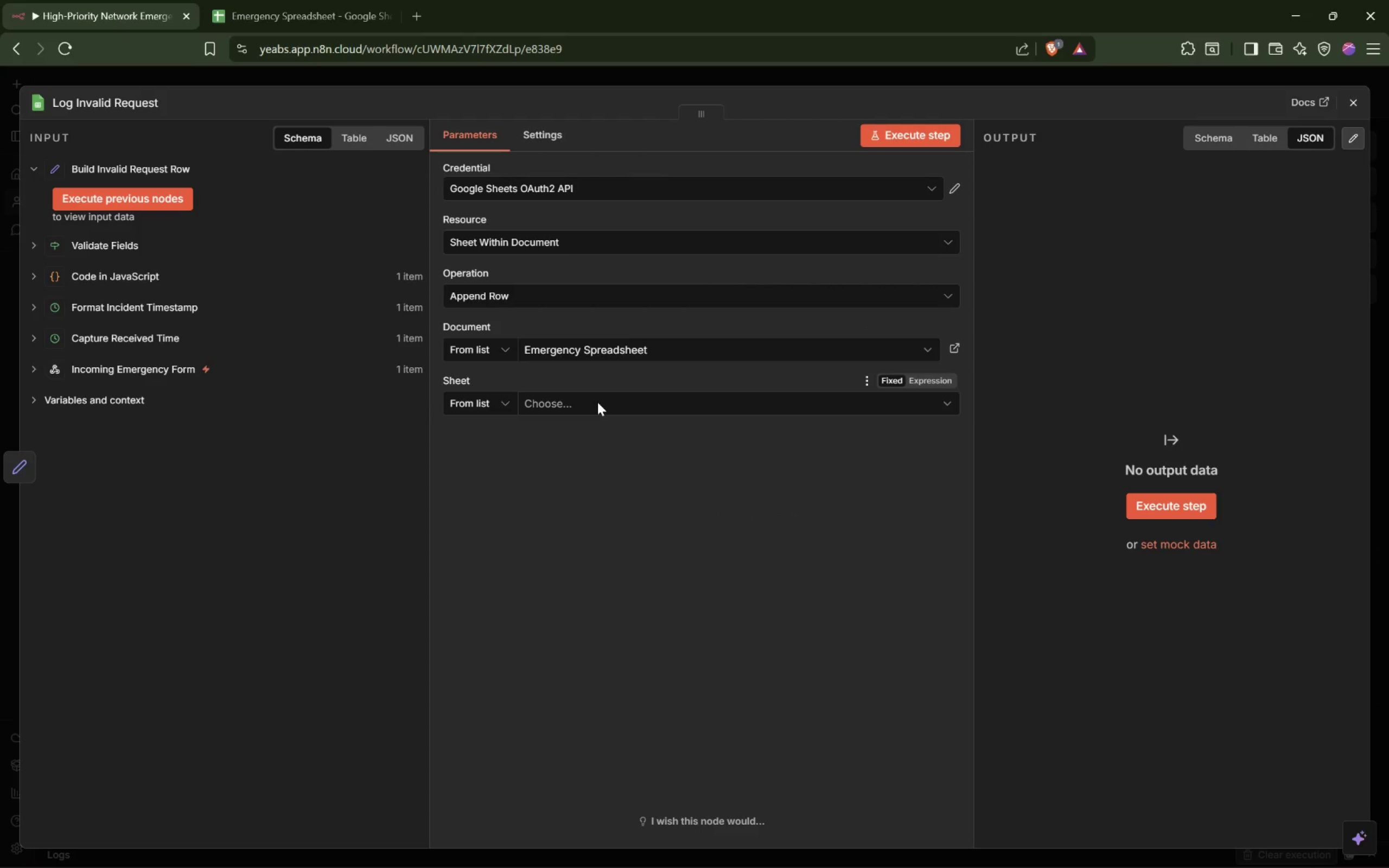 
left_click([682, 428])
 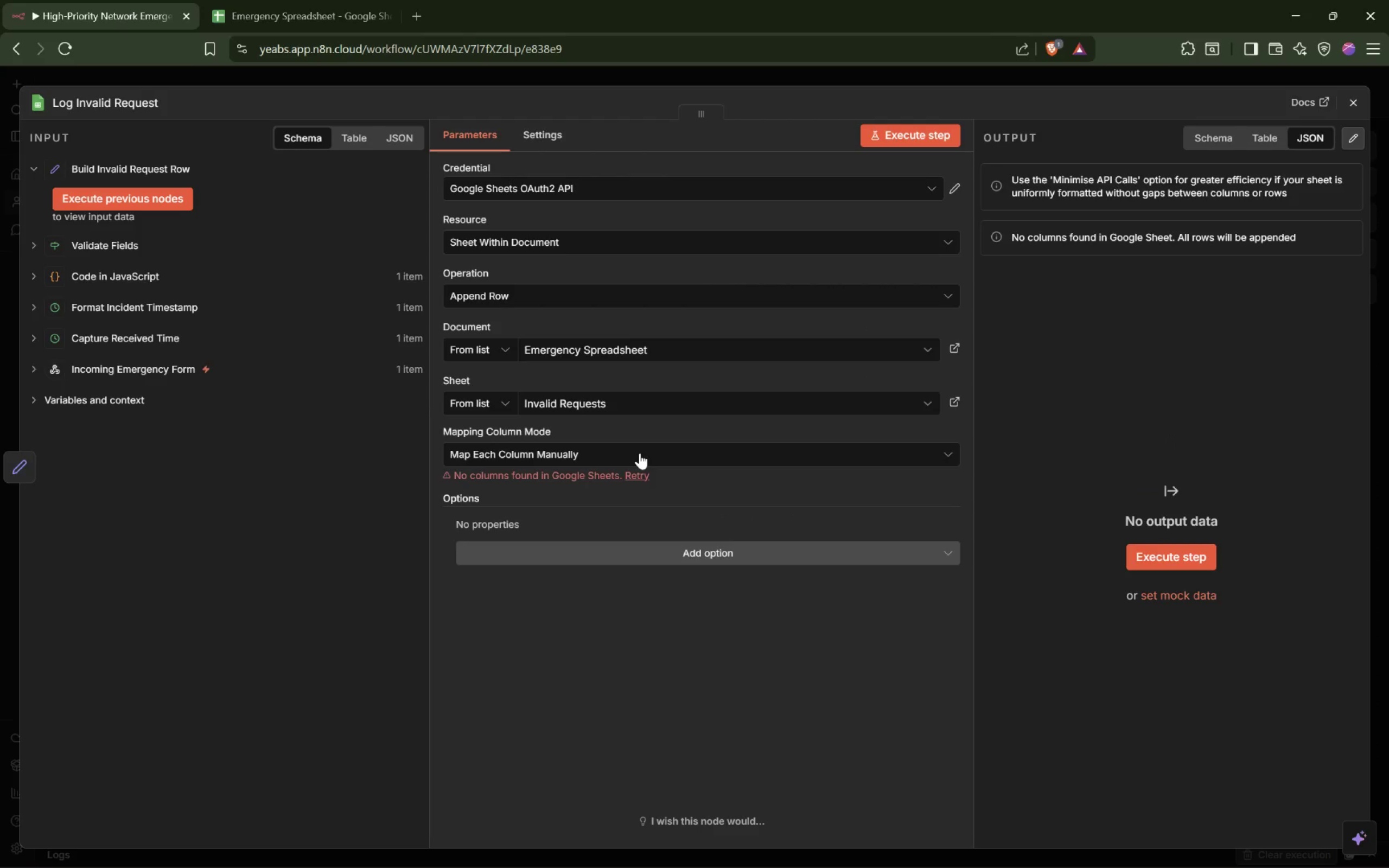 
wait(12.42)
 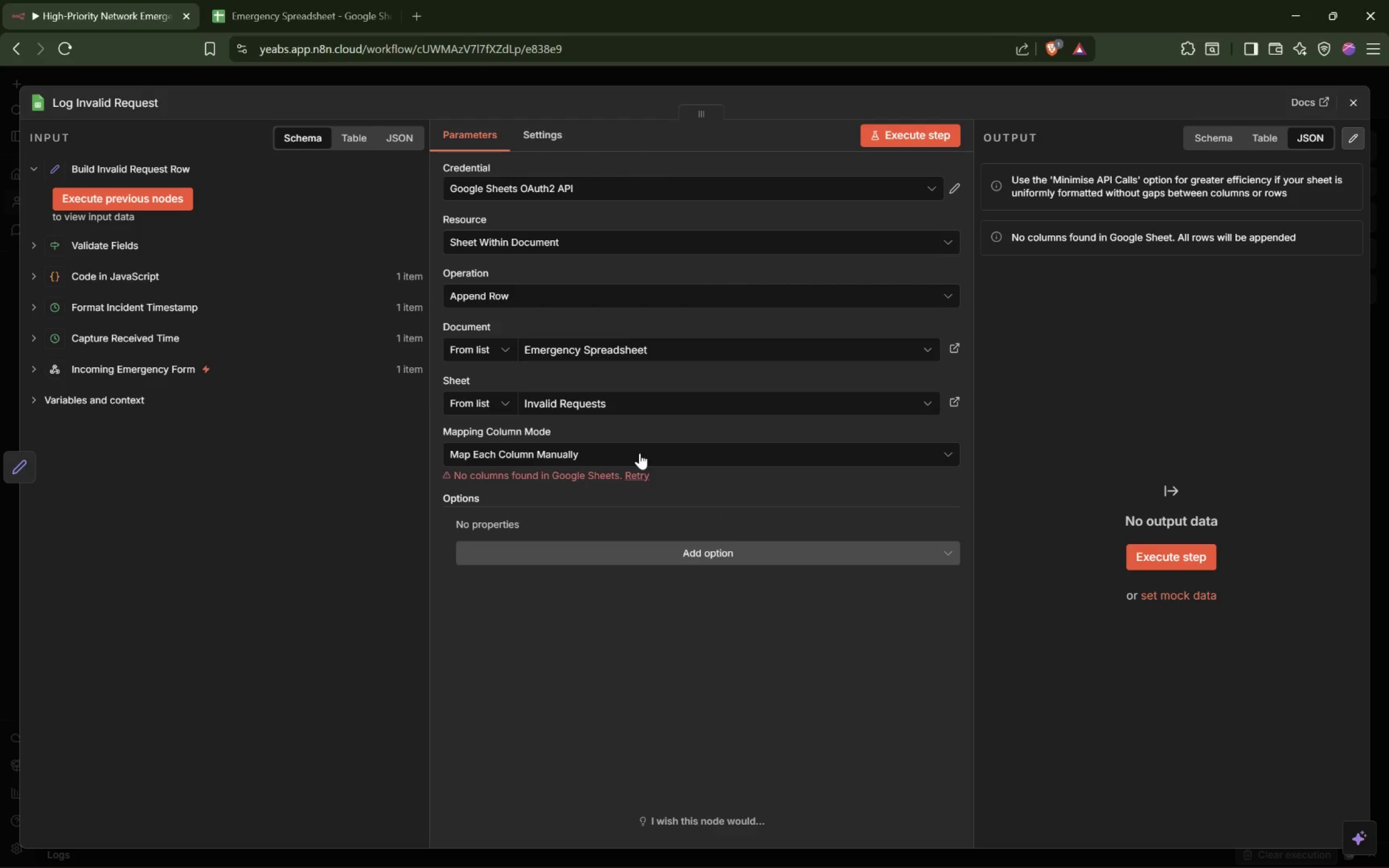 
left_click([691, 78])
 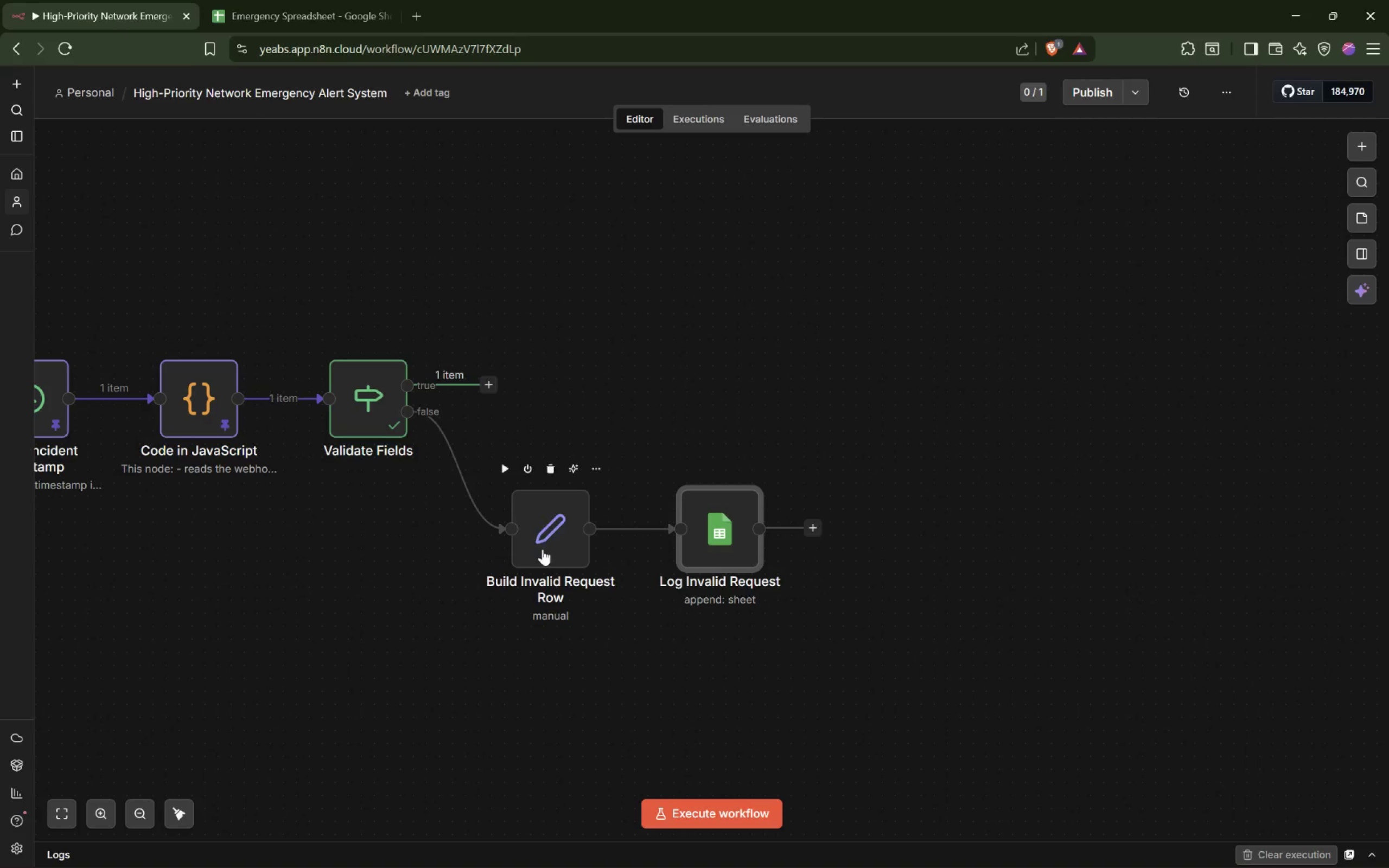 
double_click([544, 547])
 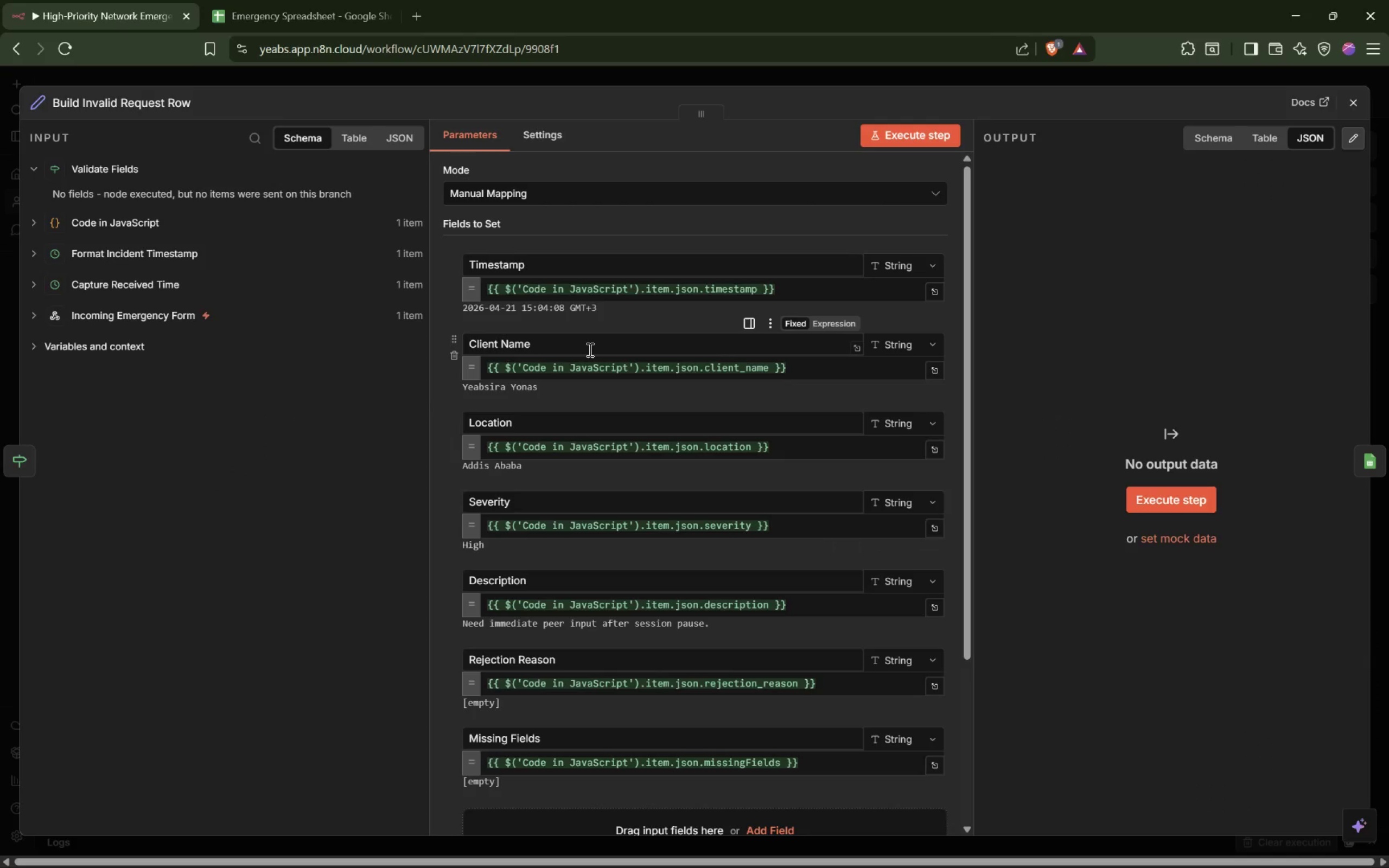 
scroll: coordinate [589, 349], scroll_direction: down, amount: 1.0
 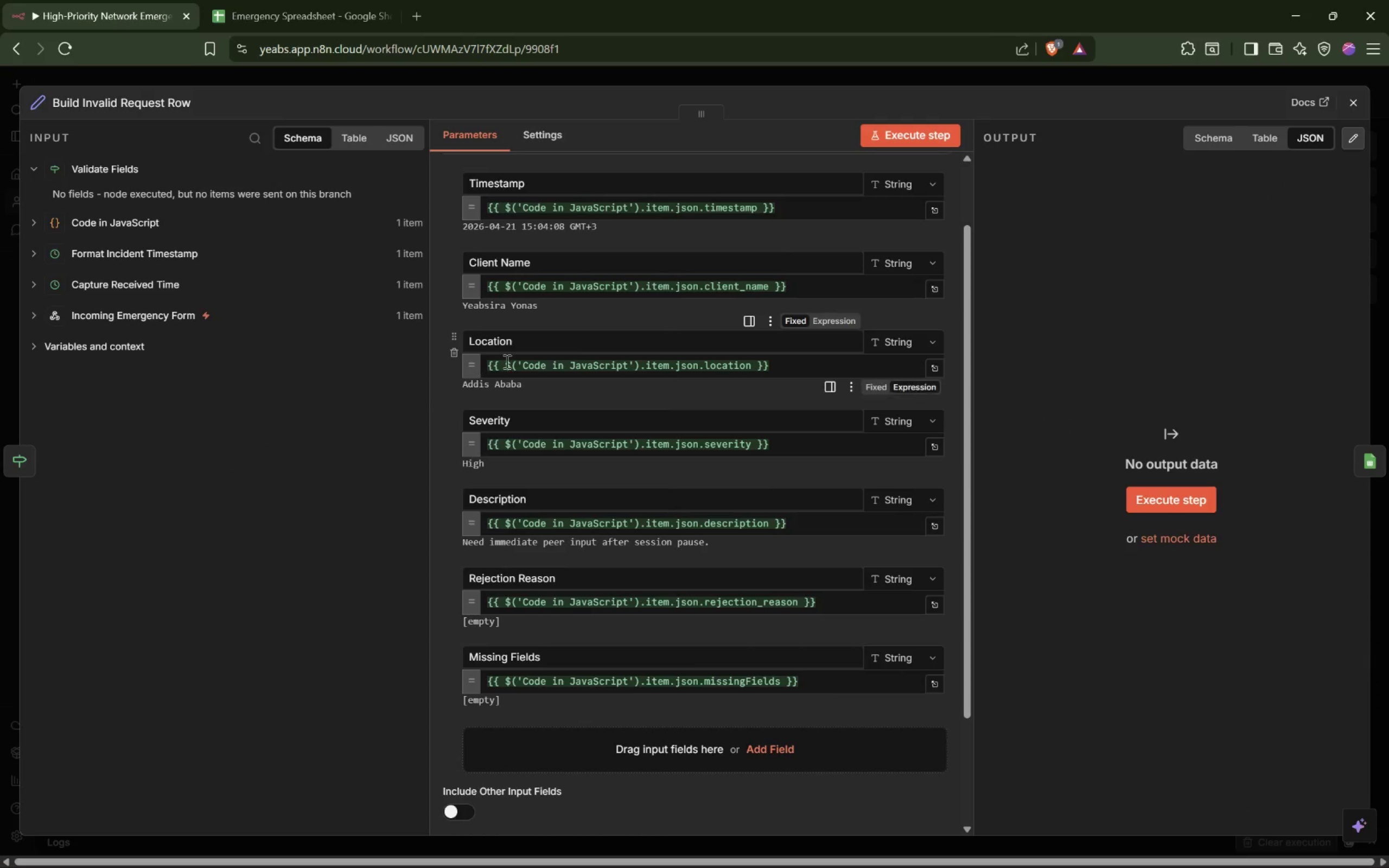 
left_click([445, 71])
 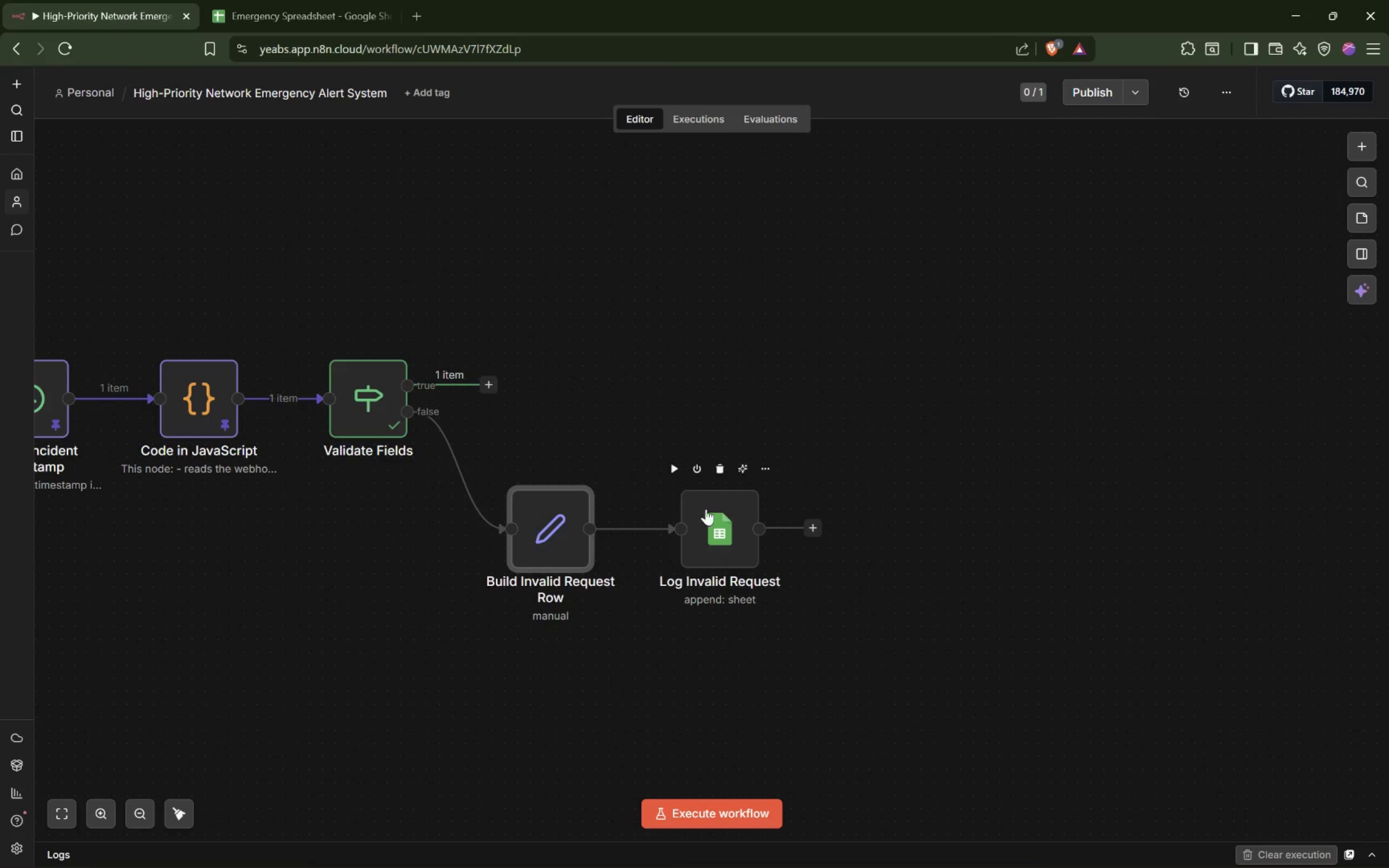 
double_click([708, 515])
 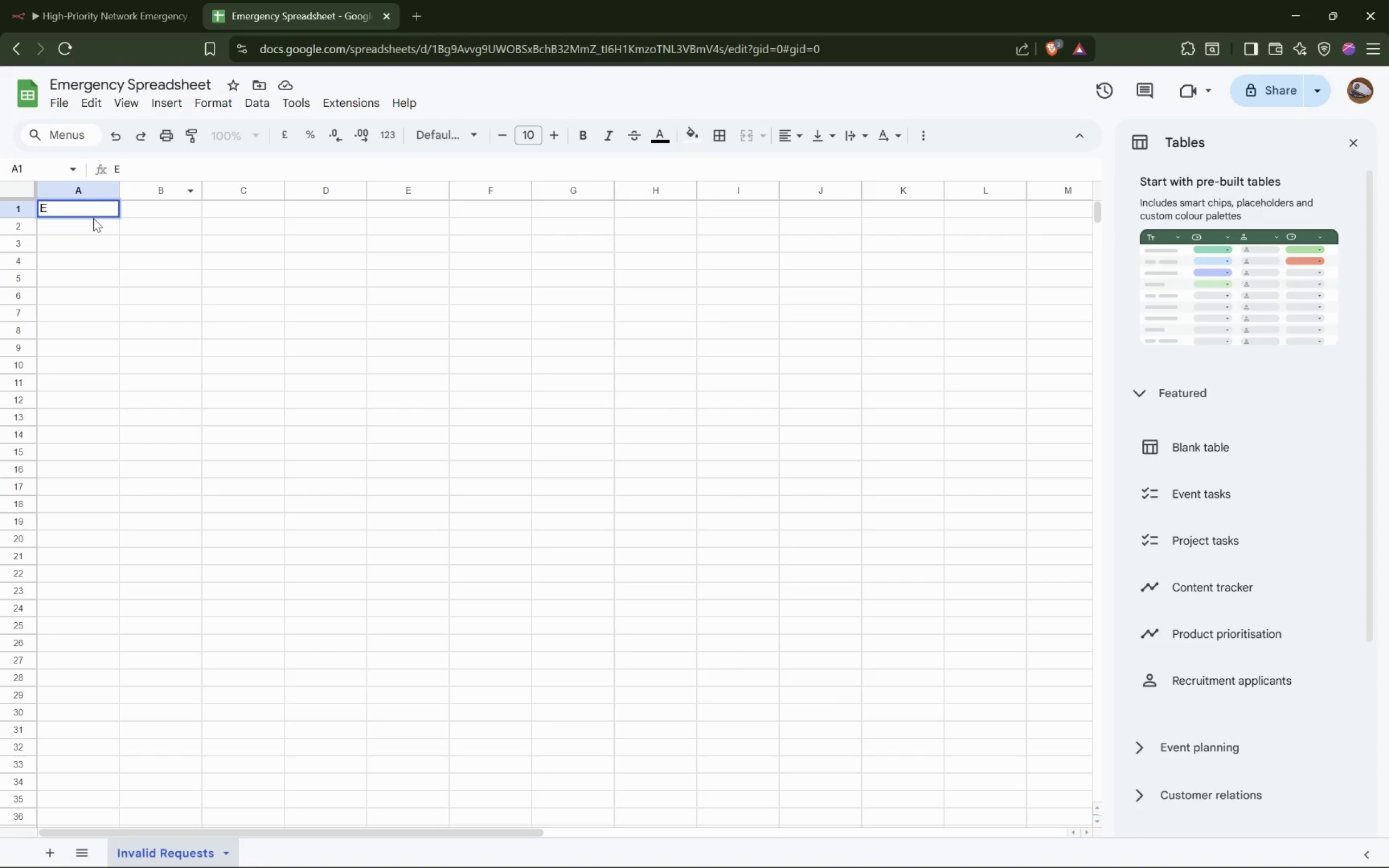 
key(Backspace)
type(Timestamp)
key(Tab)
type(C)
key(Backspace)
type(client_name)
key(Tab)
type(tiem)
key(Backspace)
key(Backspace)
type(mestamp)
key(Tab)
key(Tab)
 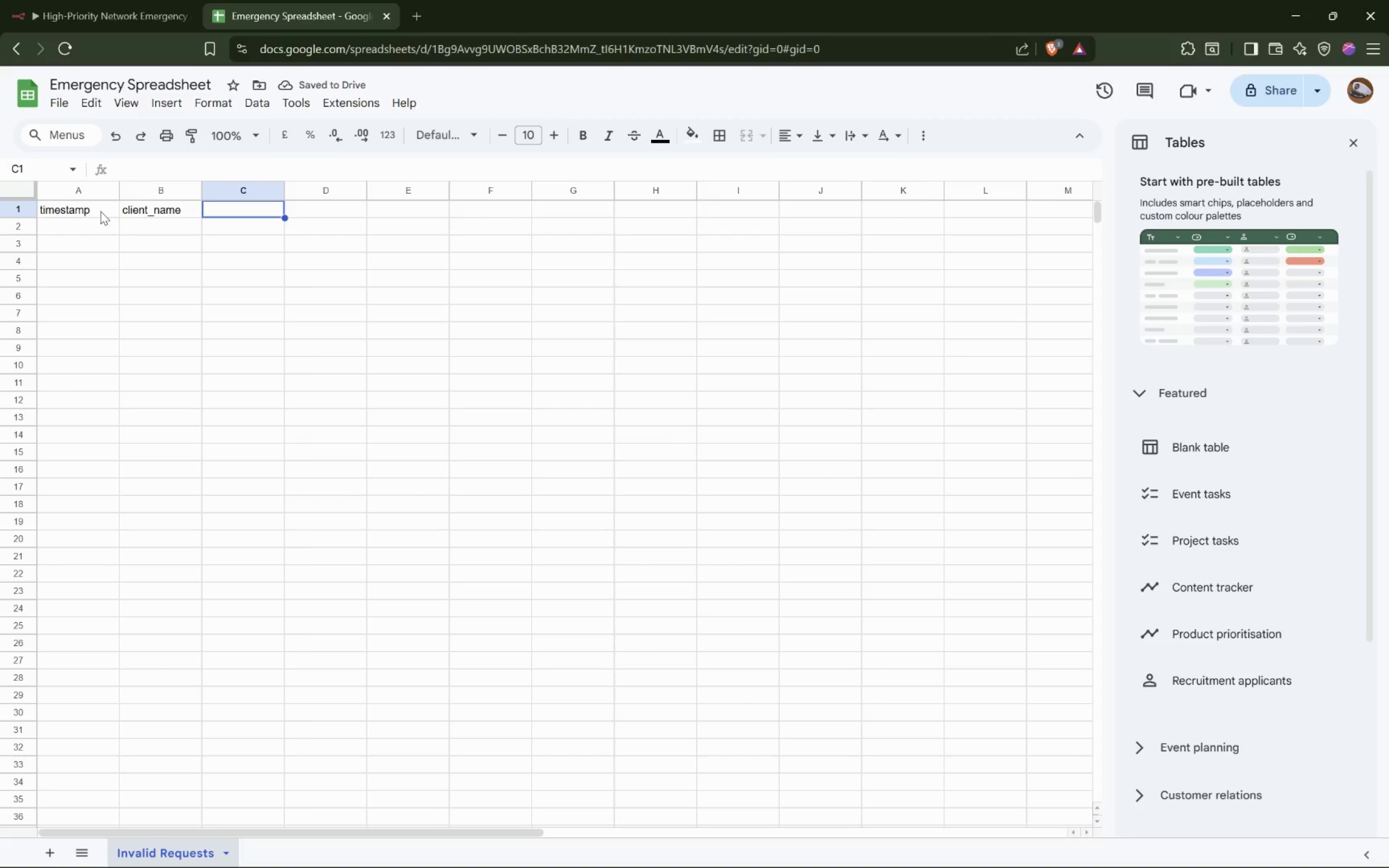 
wait(5.11)
 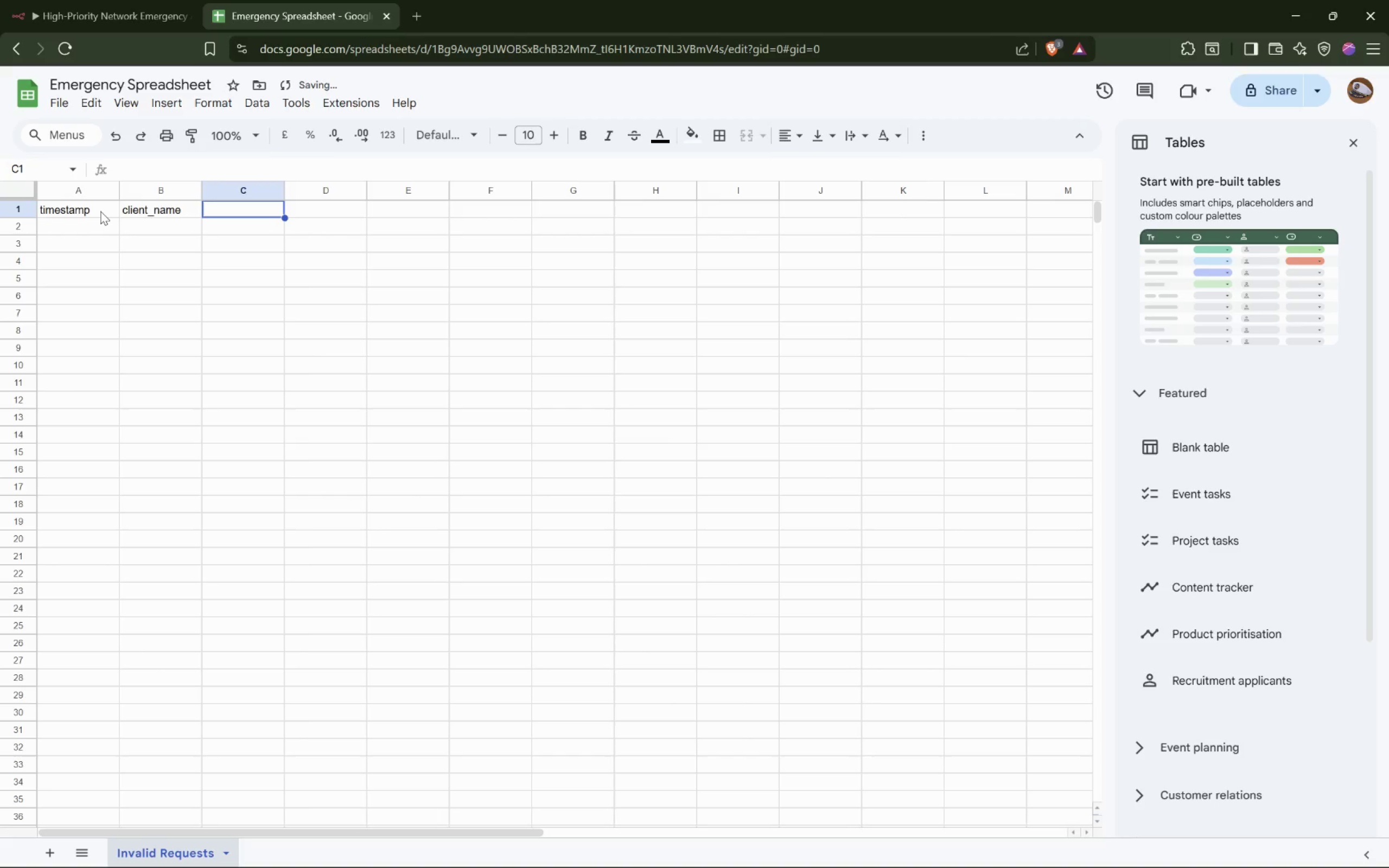 
type(location)
key(Tab)
type(severity)
key(Tab)
type(description)
key(Tab)
type(rejections)
key(Backspace)
type(_e)
key(Backspace)
type(resa)
key(Backspace)
key(Backspace)
type(ason)
key(Tab)
 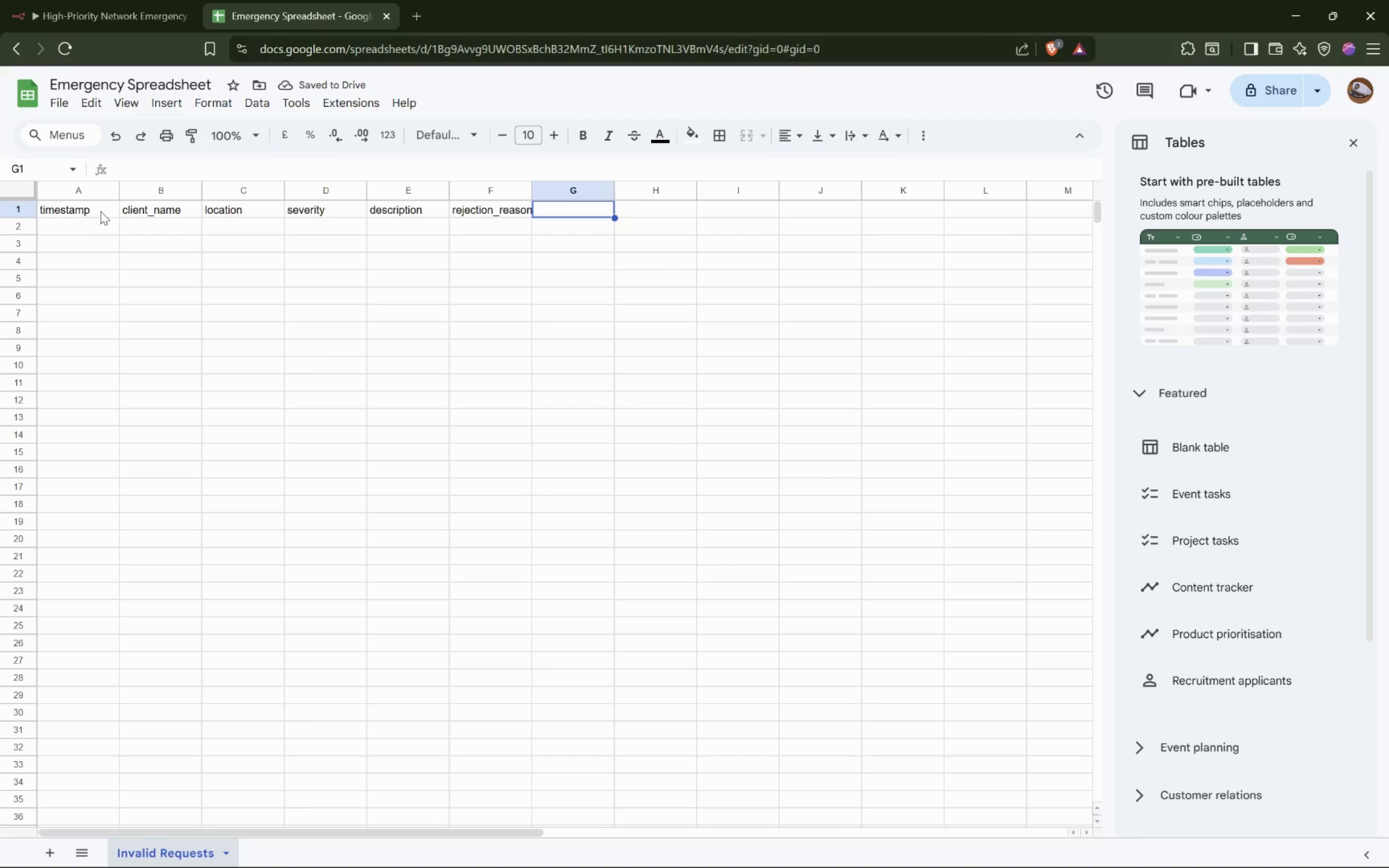 
type(missing_fields)
 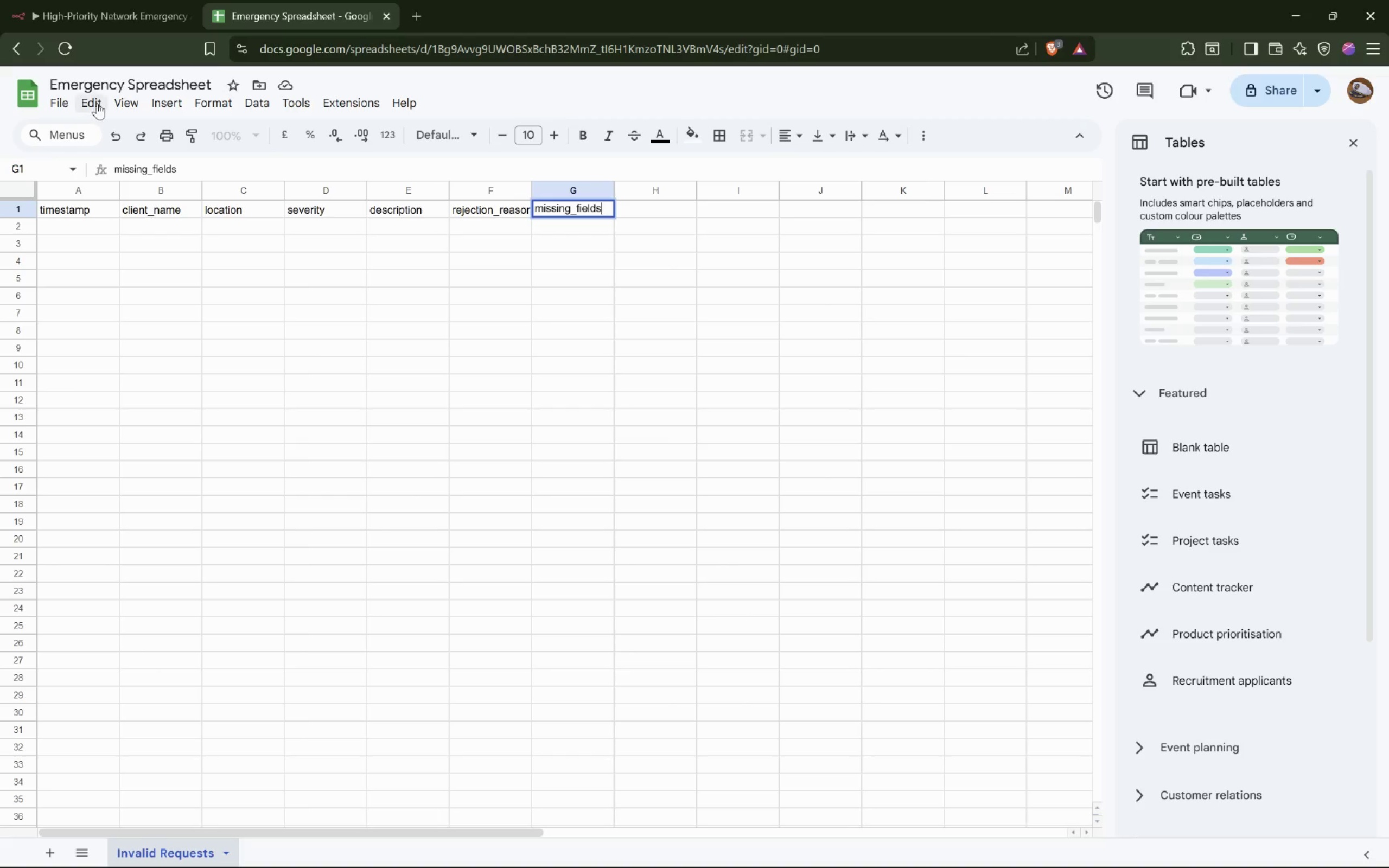 
left_click([124, 18])
 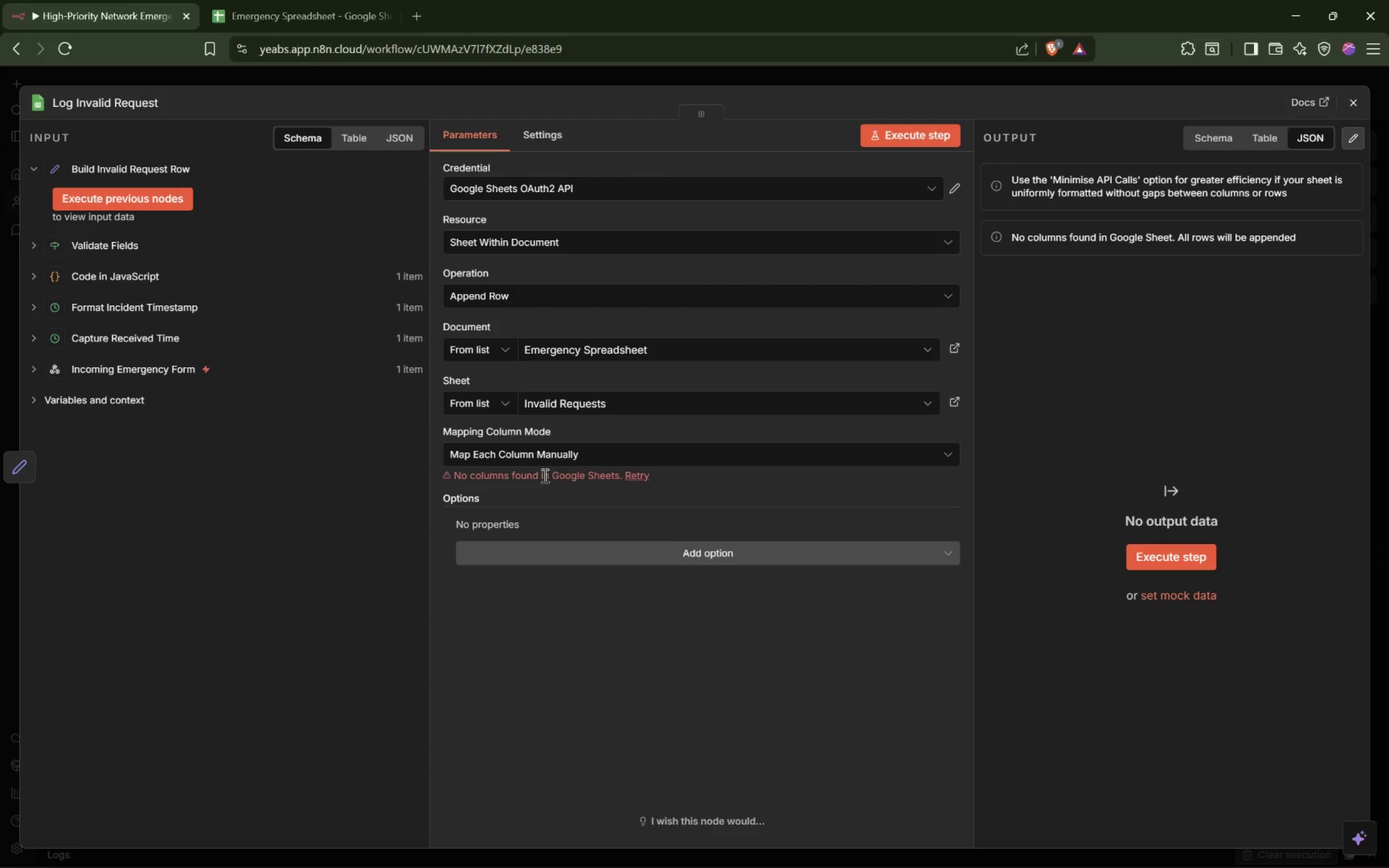 
left_click([570, 454])
 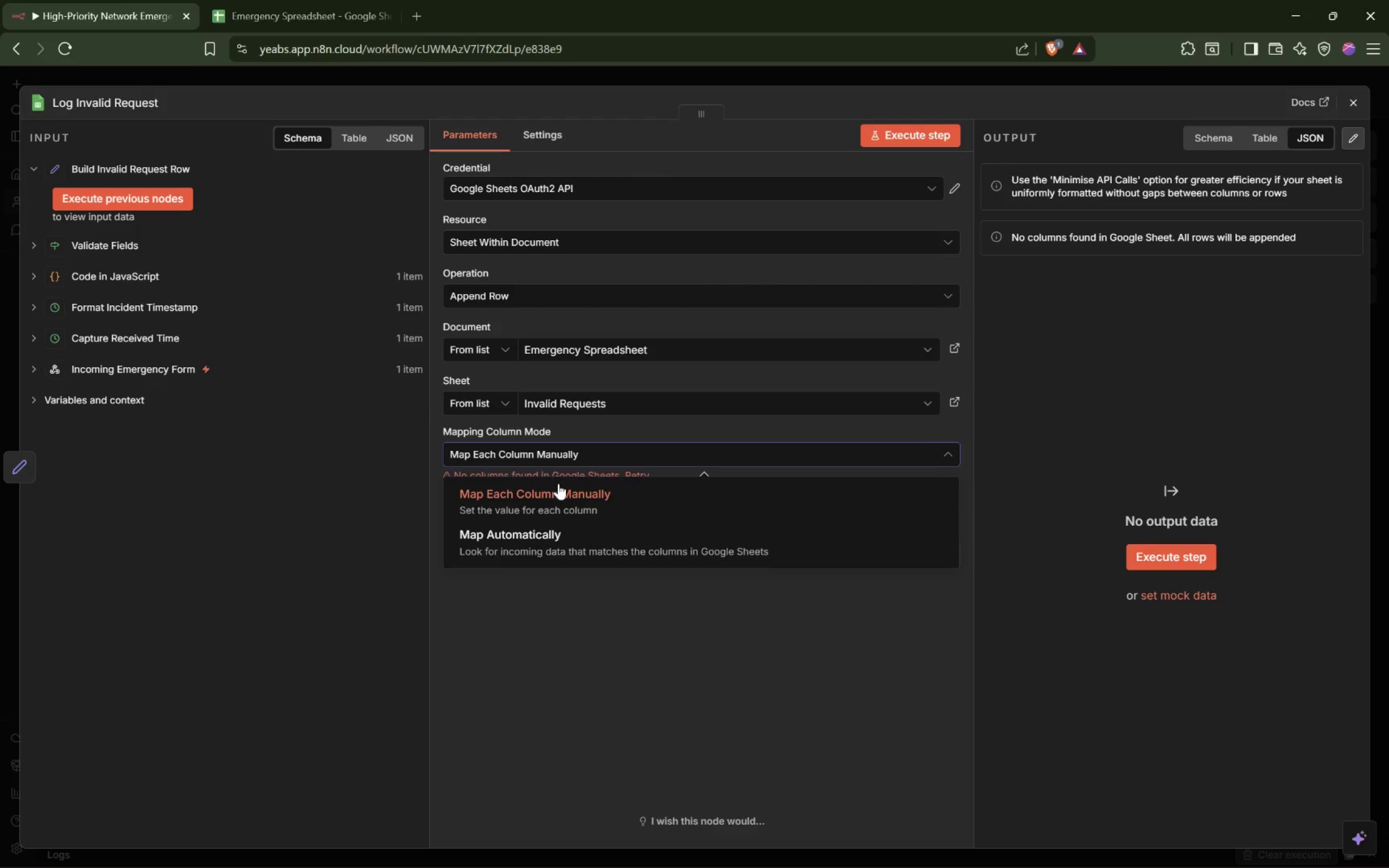 
left_click([550, 499])
 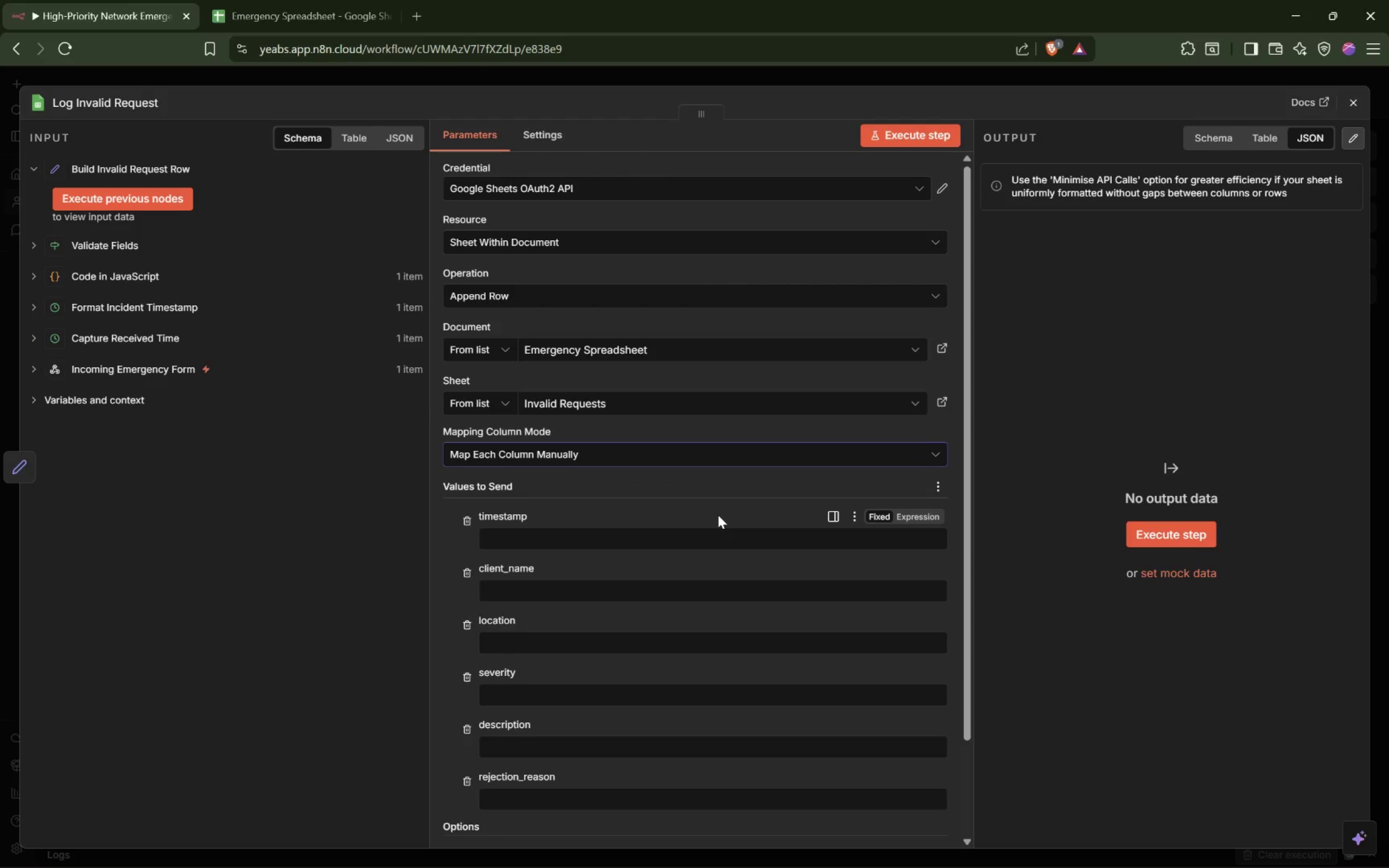 
scroll: coordinate [689, 522], scroll_direction: down, amount: 3.0
 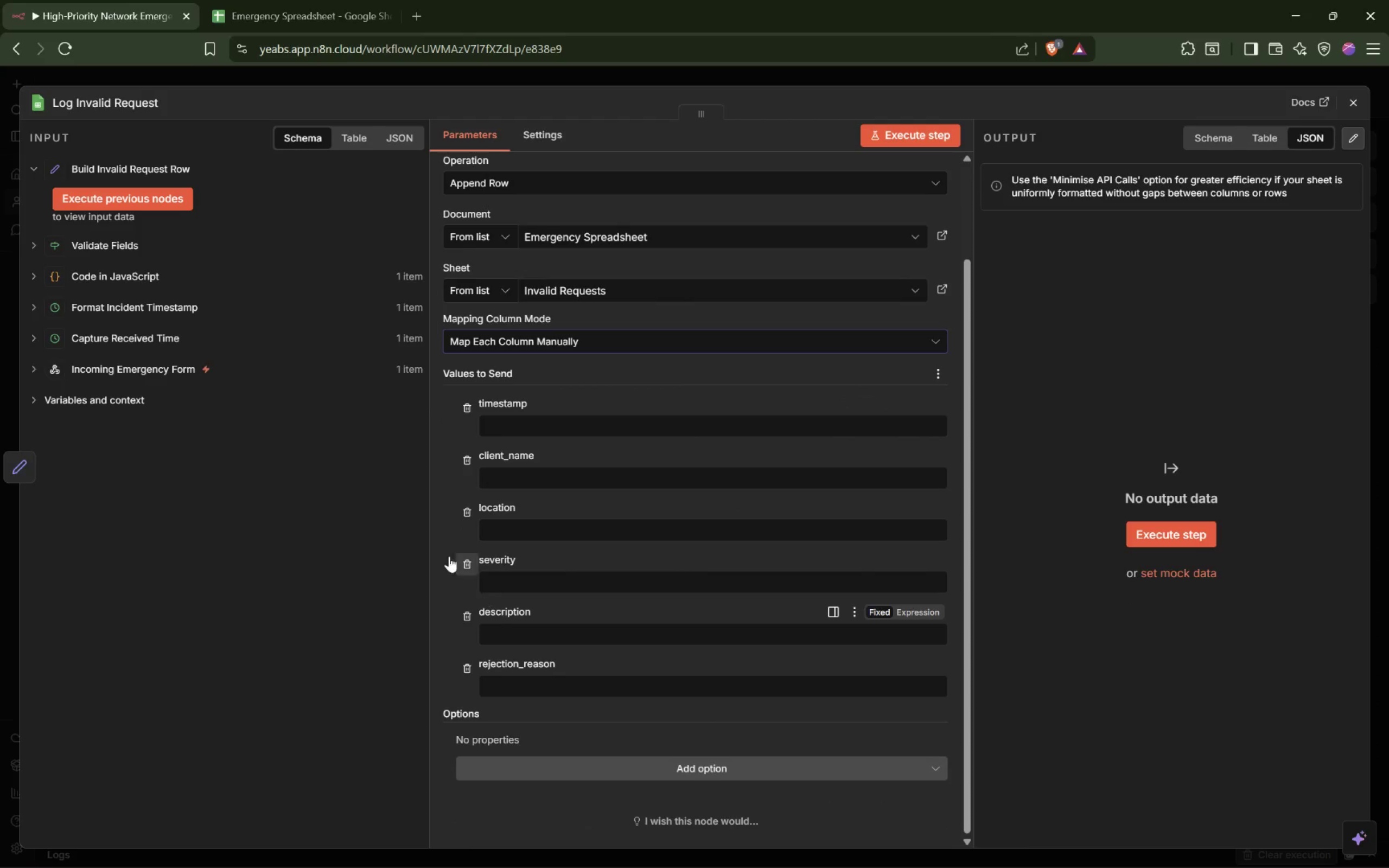 
left_click([324, 11])
 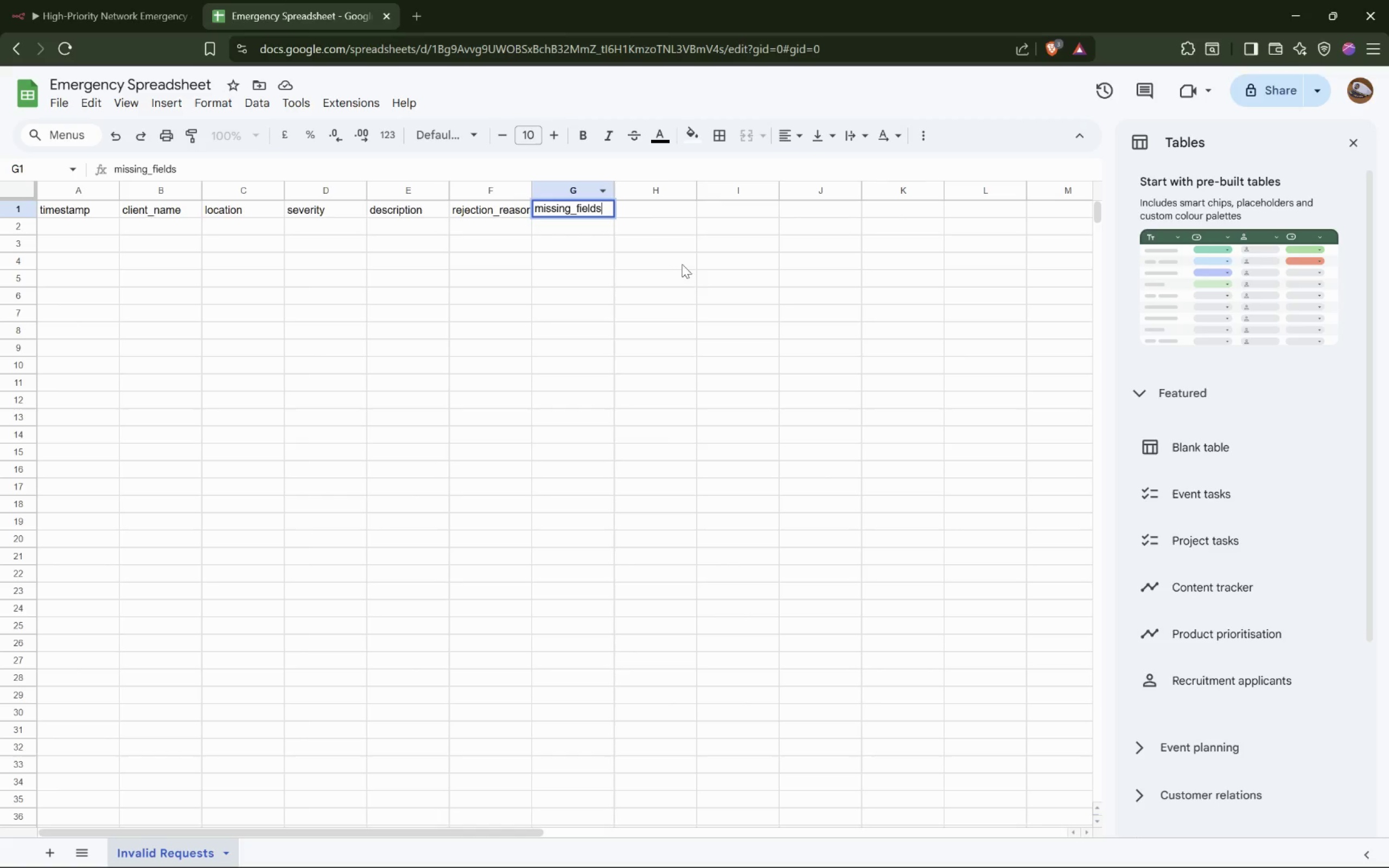 
left_click([704, 282])
 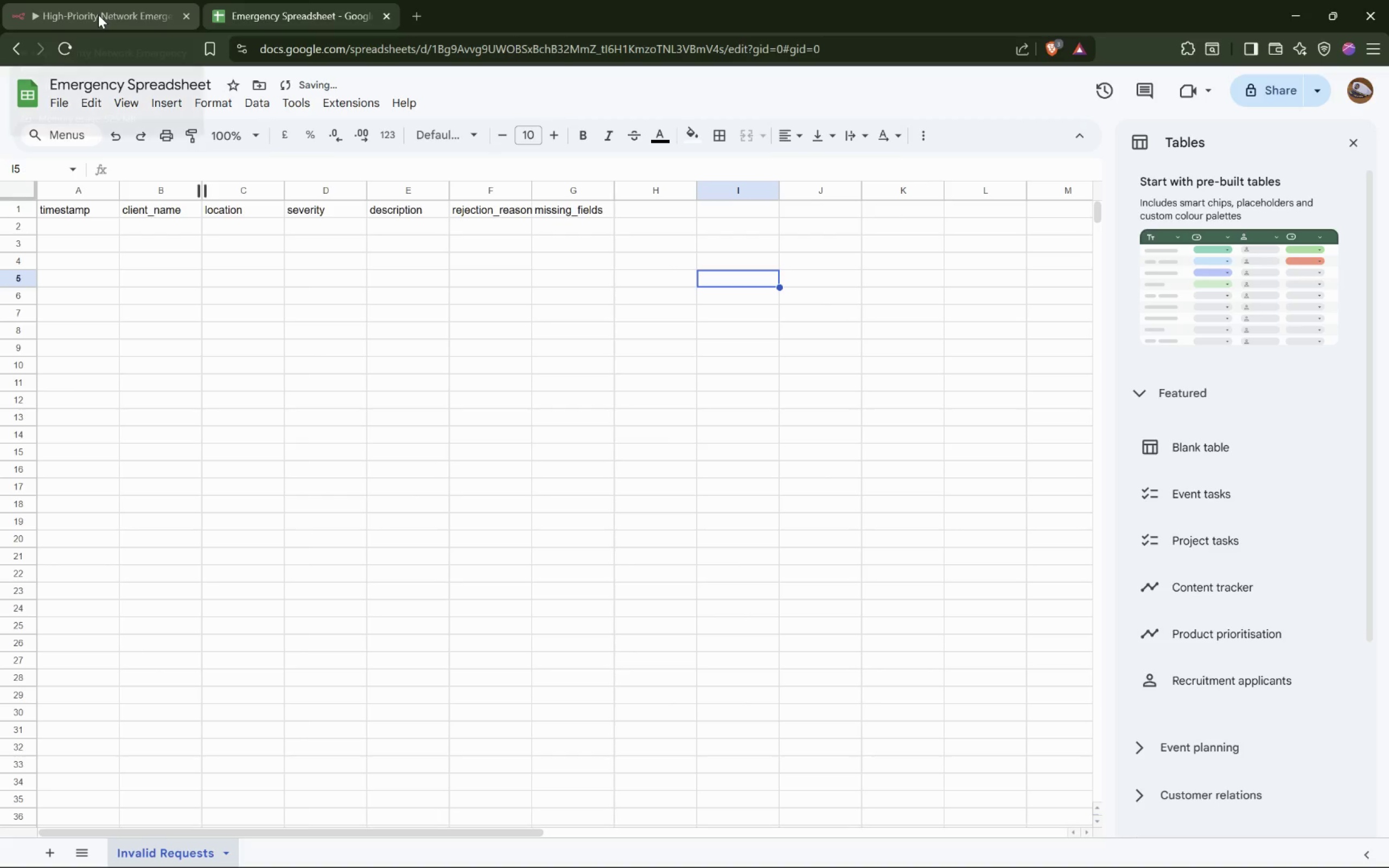 
left_click([98, 15])
 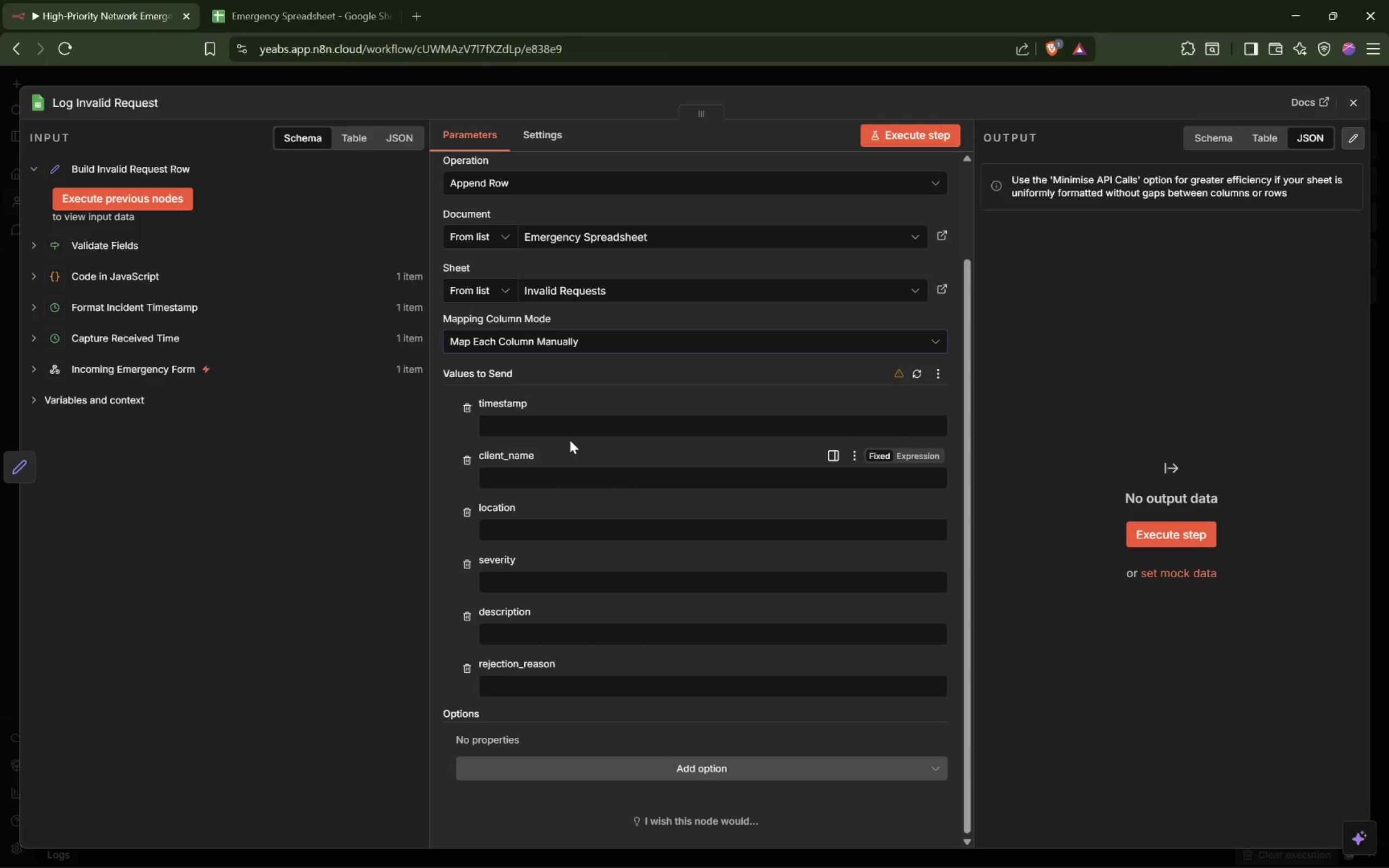 
left_click([530, 332])
 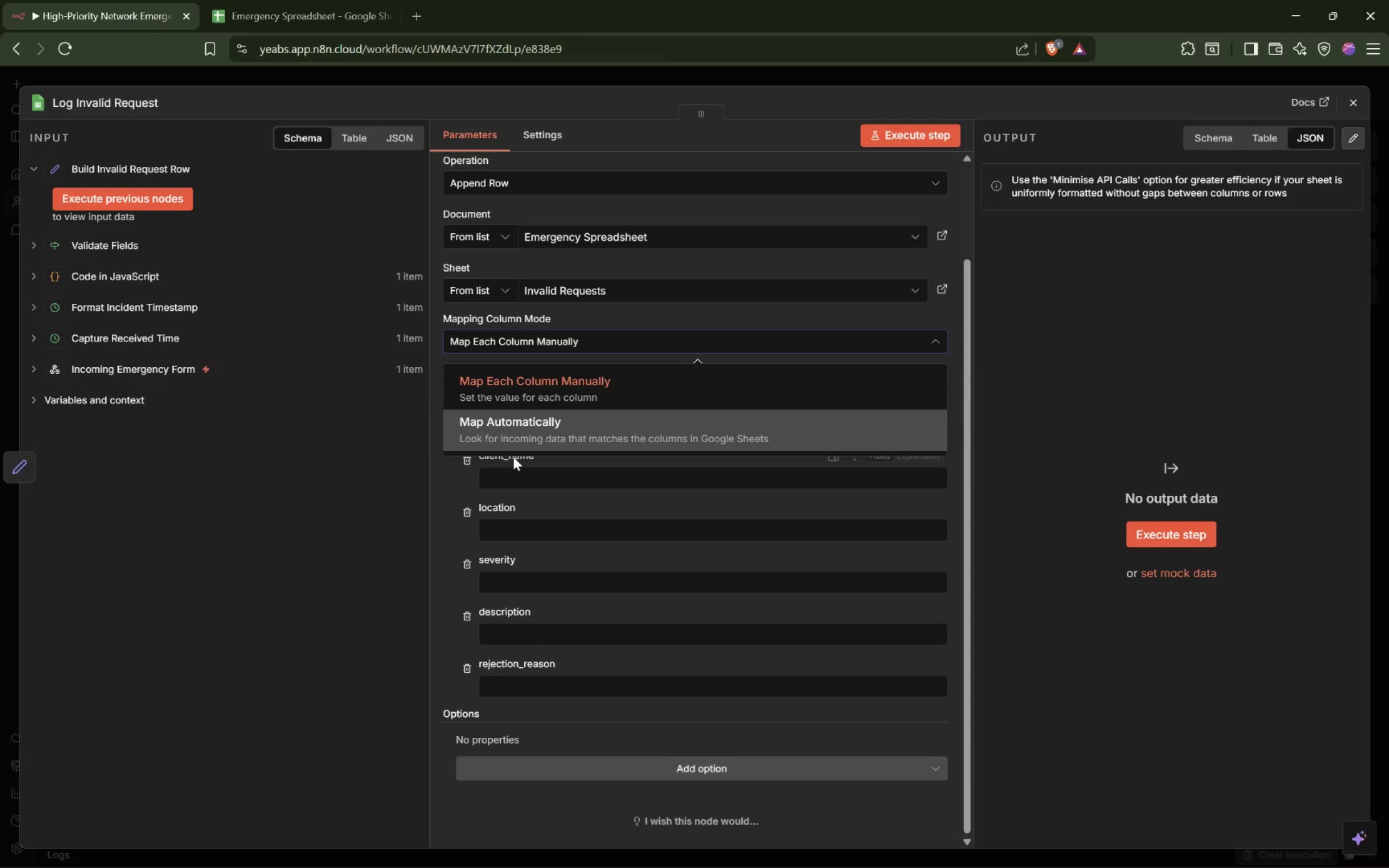 
left_click([527, 441])
 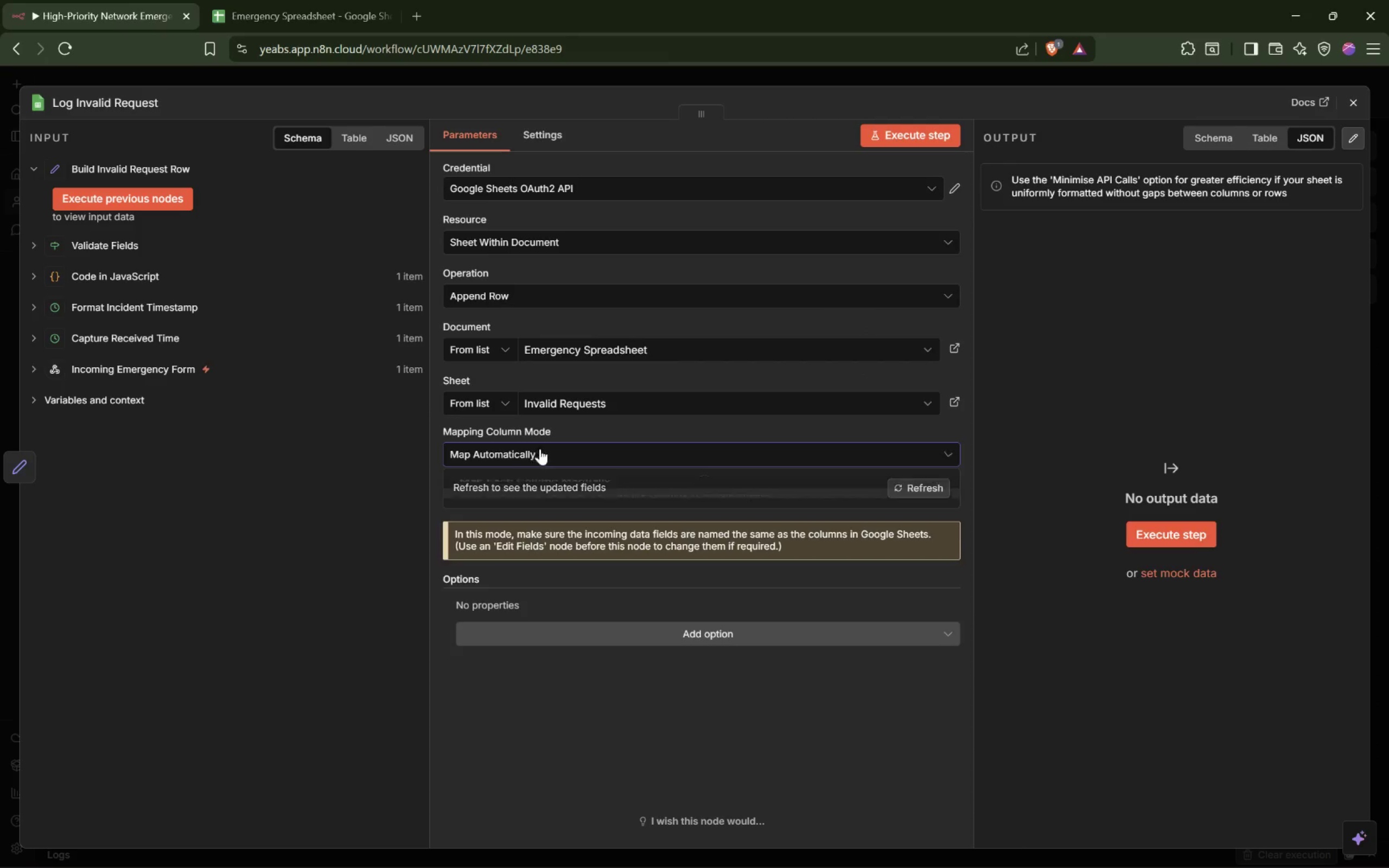 
double_click([534, 492])
 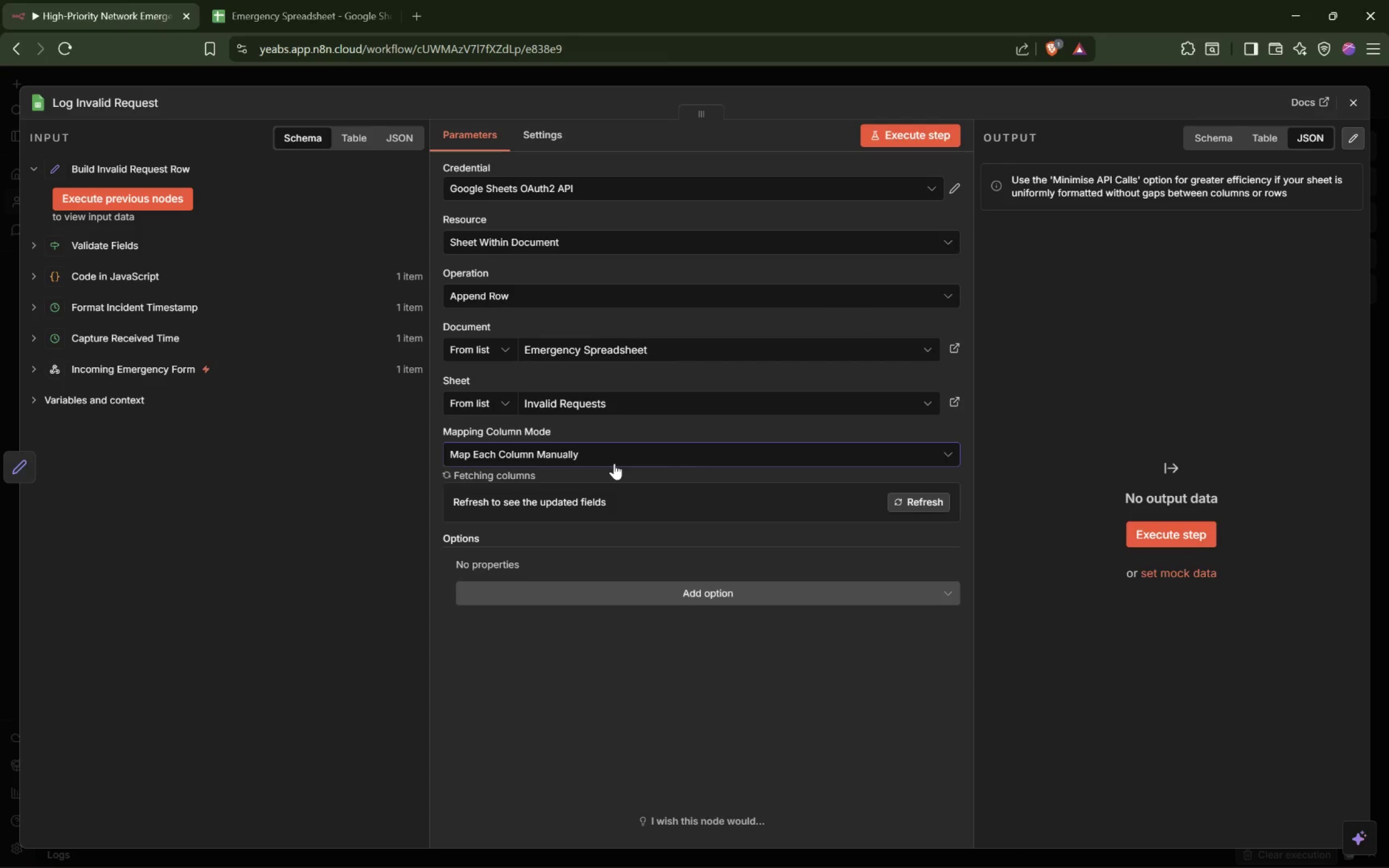 
scroll: coordinate [607, 651], scroll_direction: down, amount: 13.0
 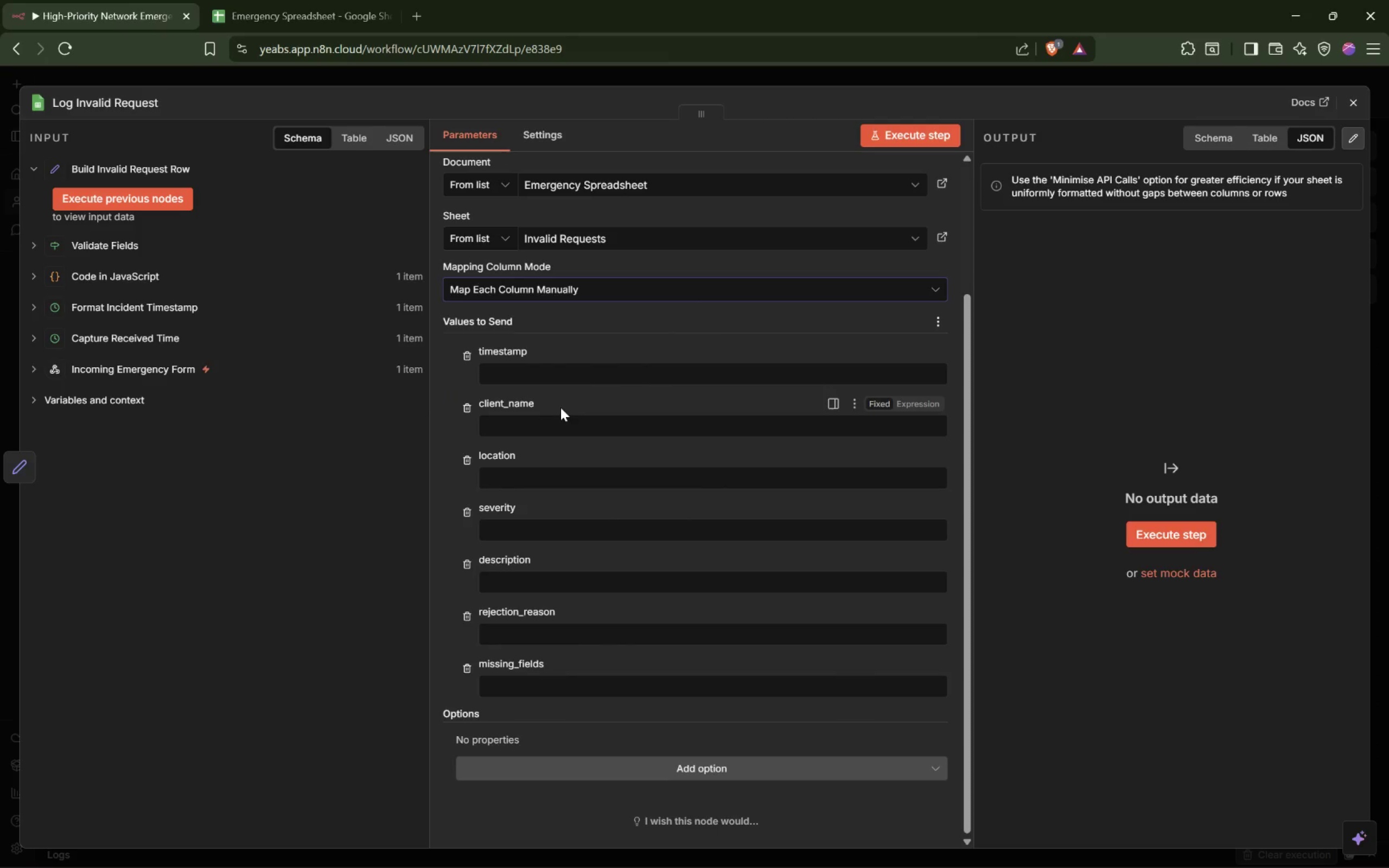 
left_click([557, 373])
 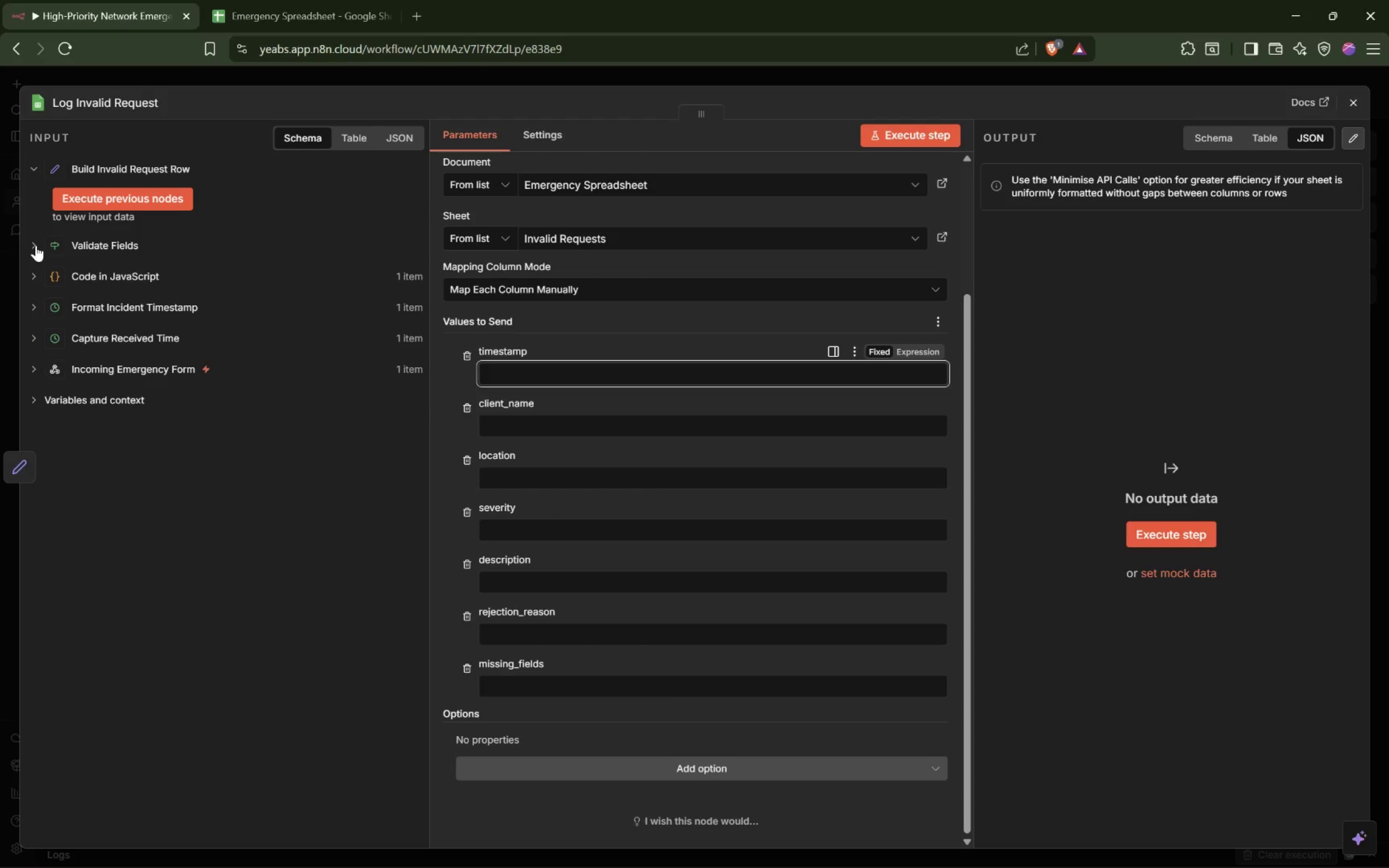 
wait(6.66)
 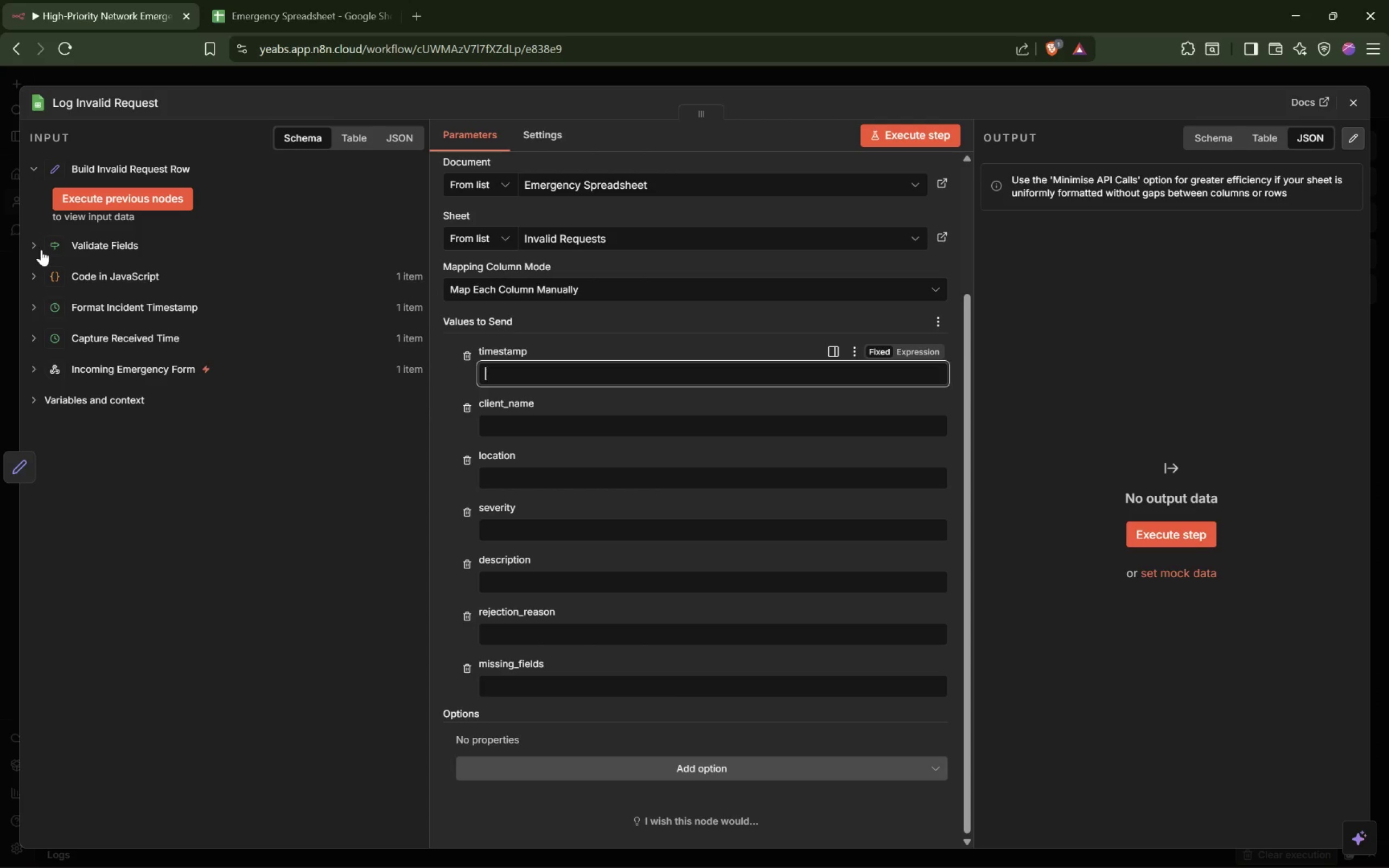 
left_click([35, 246])
 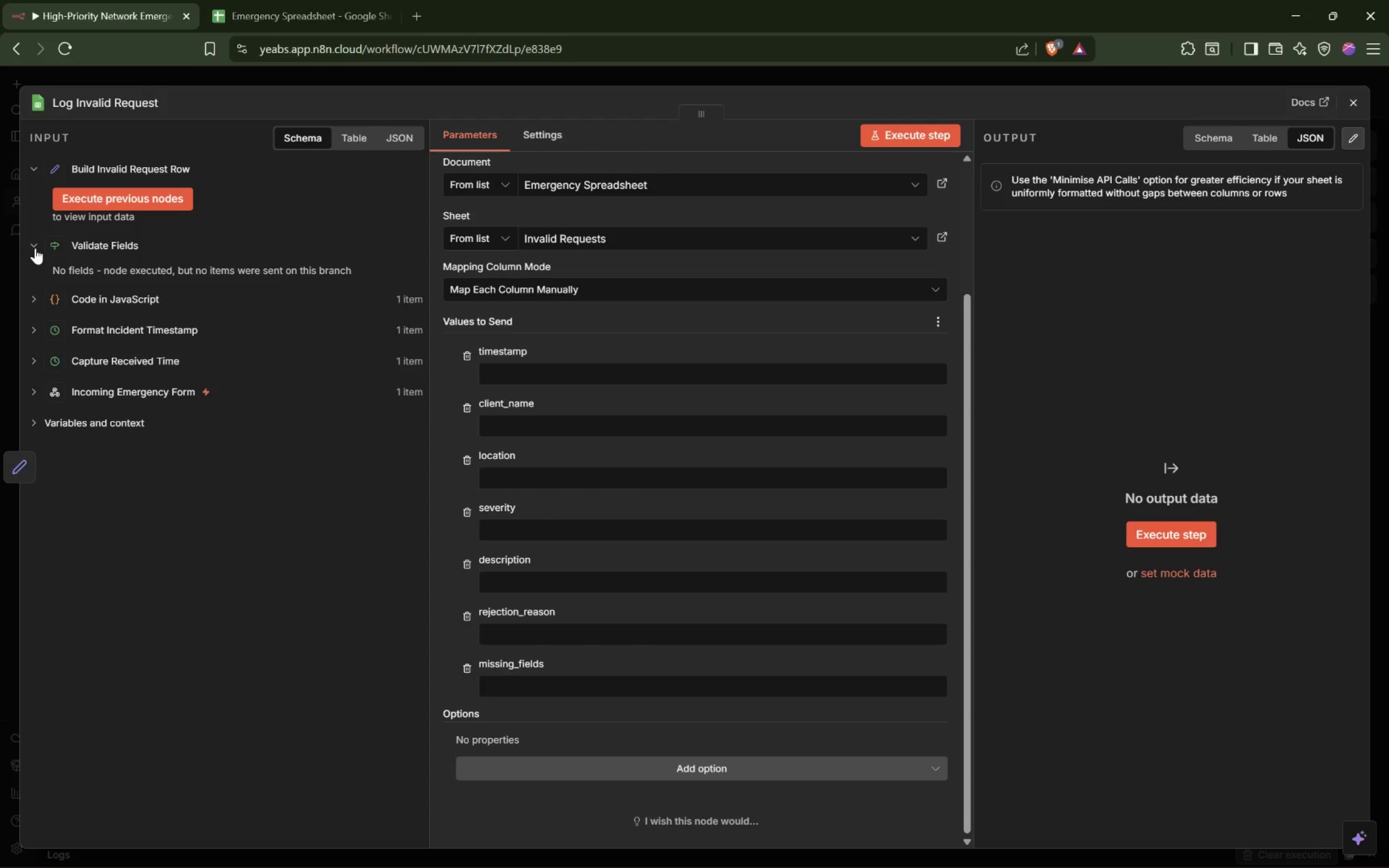 
left_click([35, 248])
 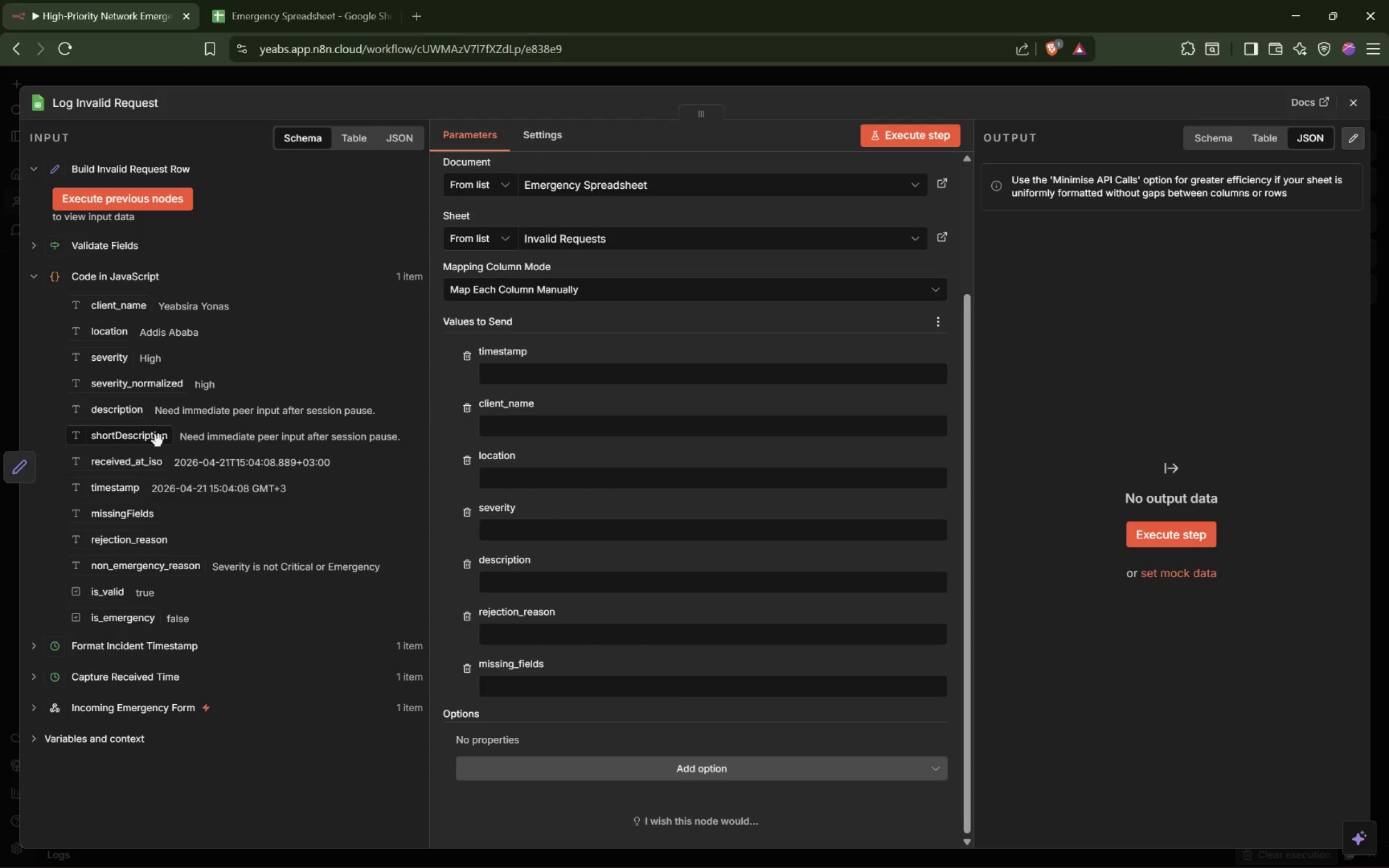 
wait(5.77)
 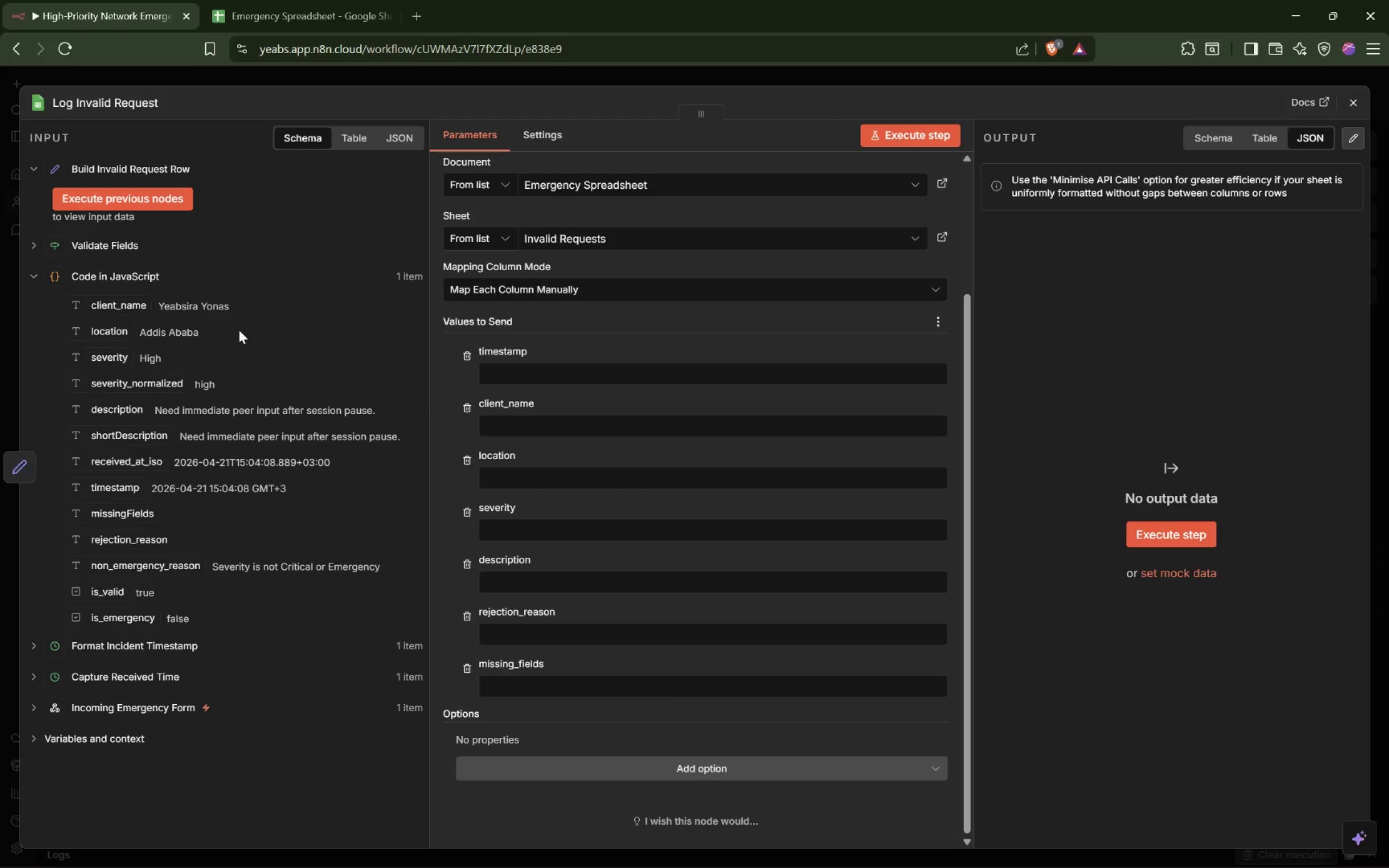 
left_click_drag(start_coordinate=[91, 489], to_coordinate=[580, 379])
 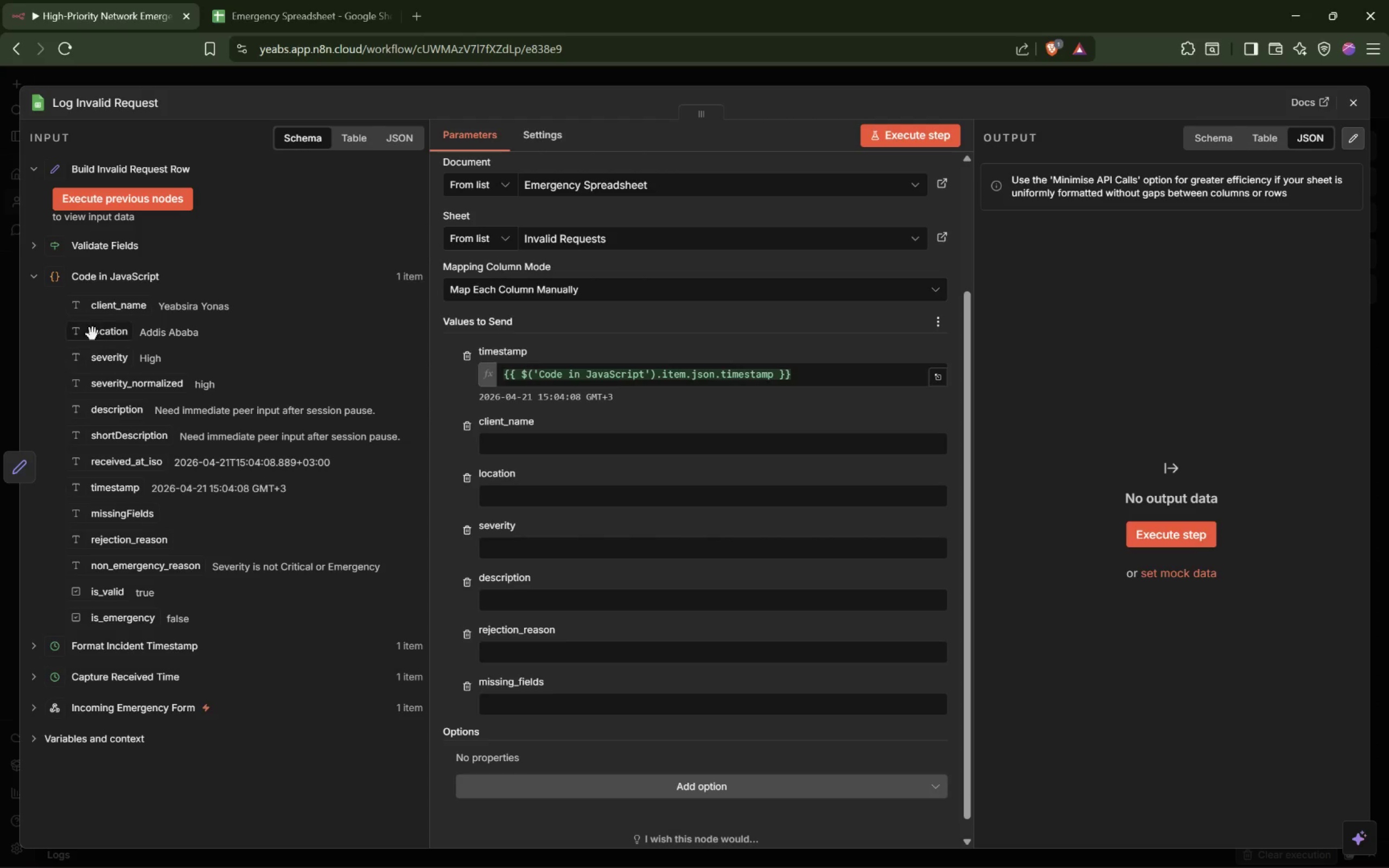 
left_click_drag(start_coordinate=[107, 310], to_coordinate=[506, 446])
 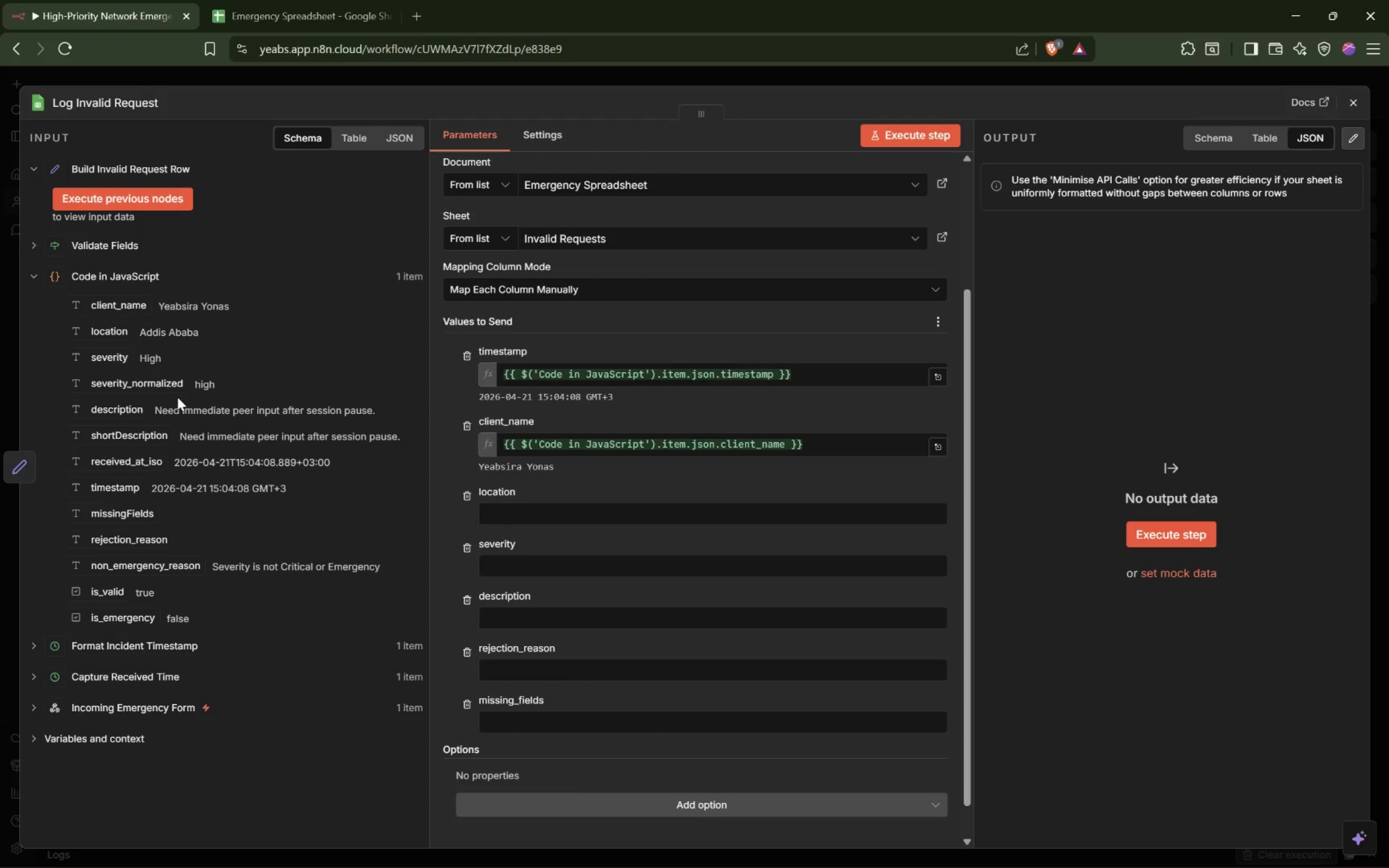 
left_click_drag(start_coordinate=[103, 337], to_coordinate=[513, 517])
 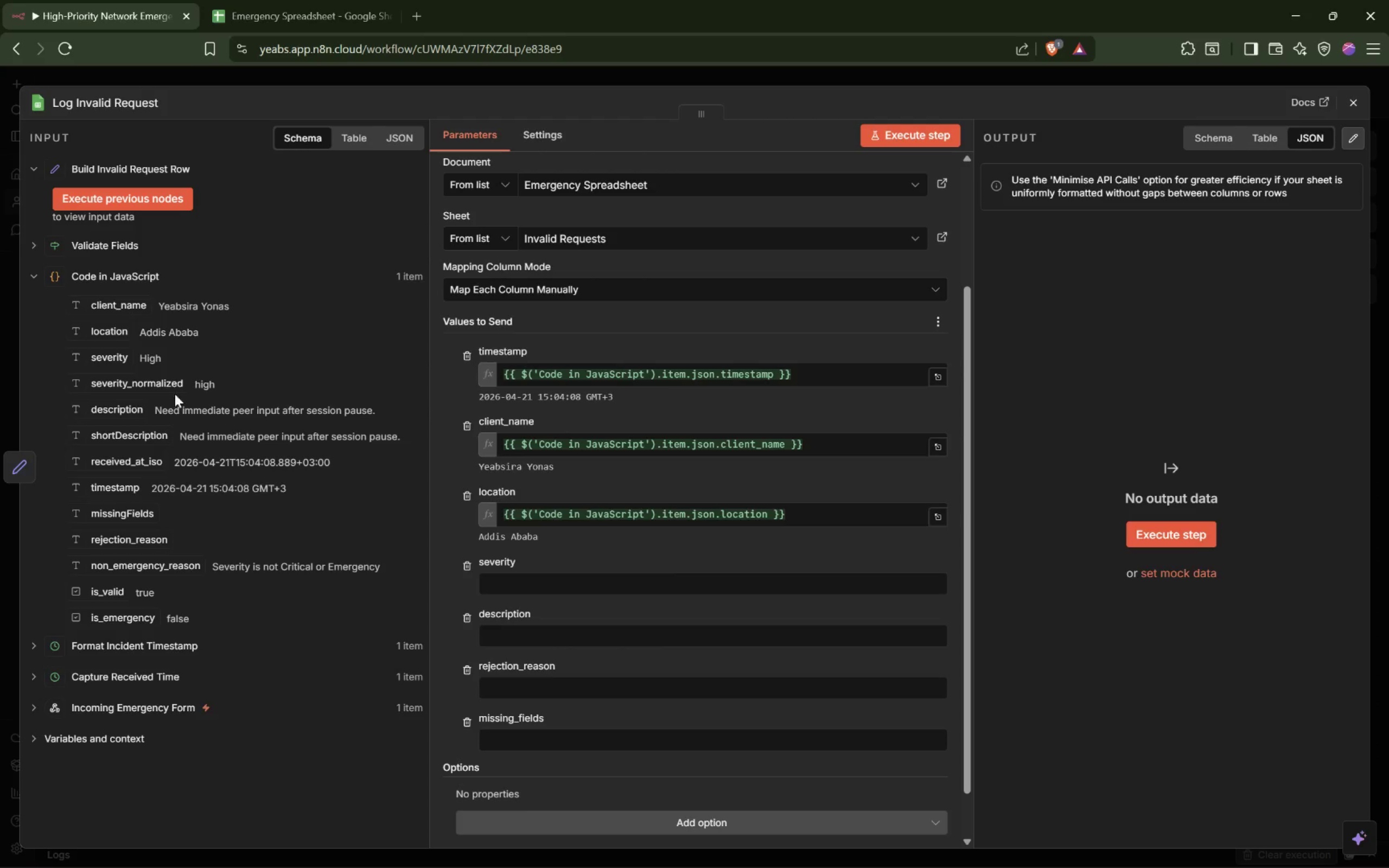 
left_click_drag(start_coordinate=[101, 359], to_coordinate=[528, 579])
 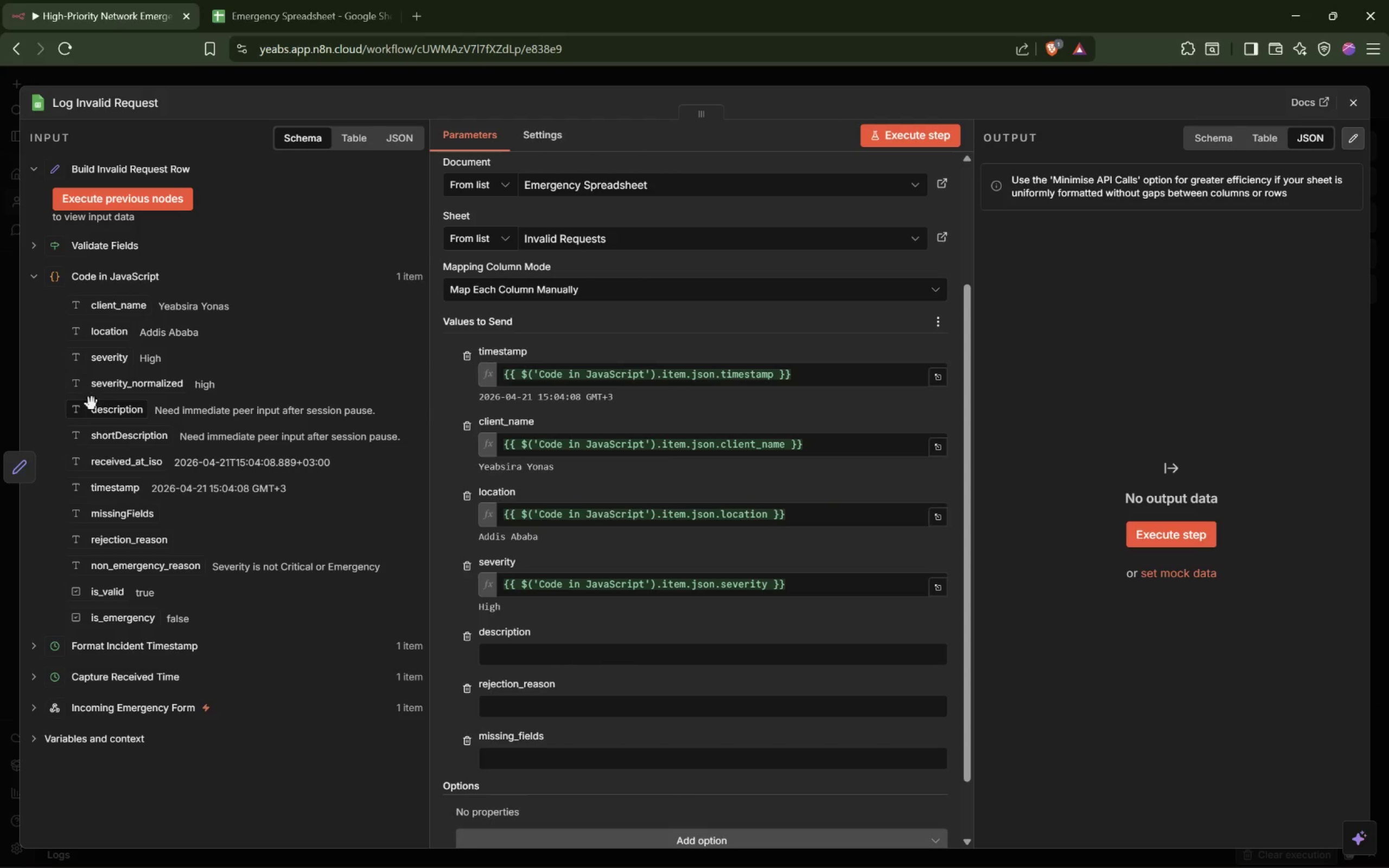 
left_click_drag(start_coordinate=[90, 413], to_coordinate=[520, 651])
 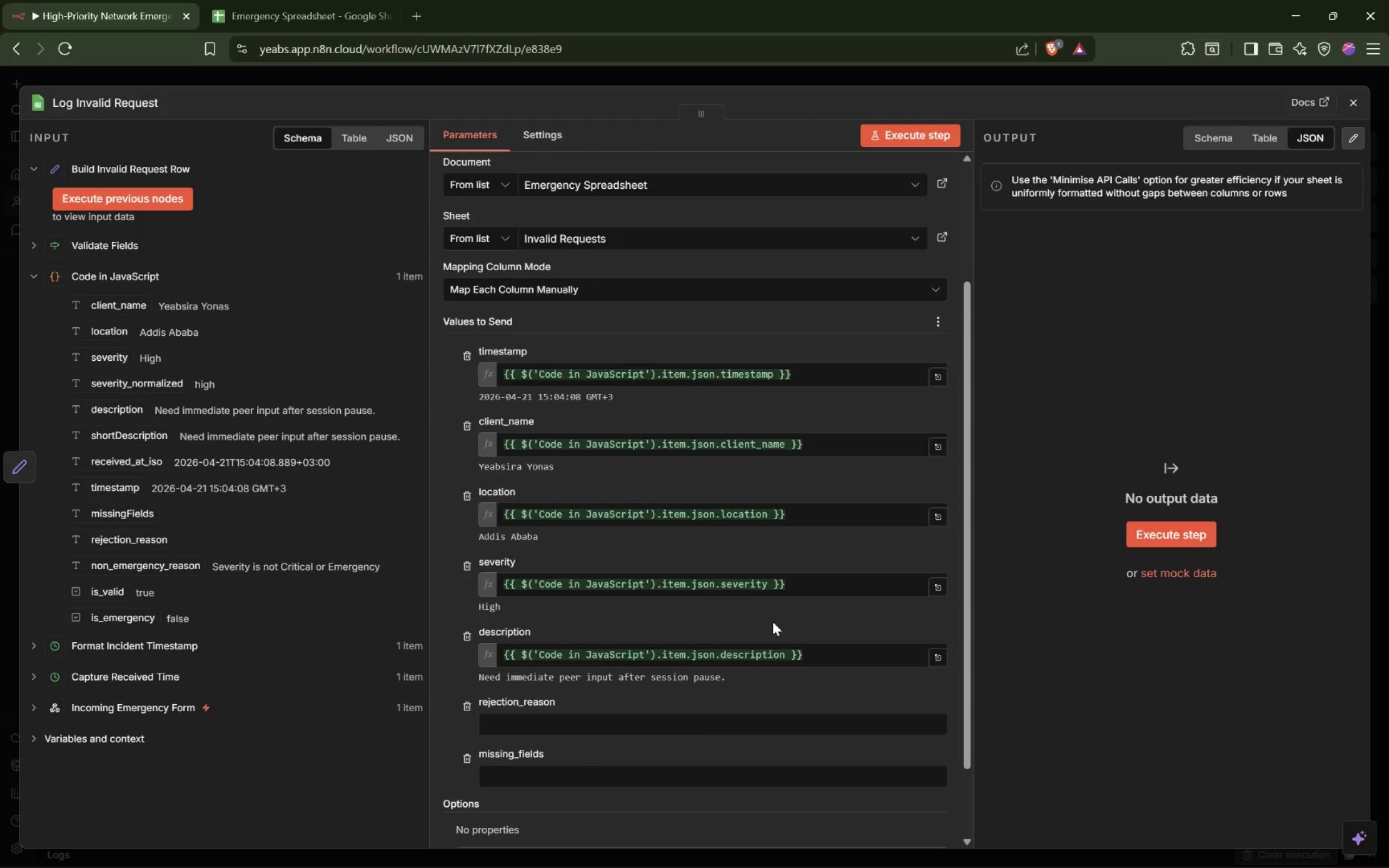 
scroll: coordinate [773, 621], scroll_direction: down, amount: 2.0
 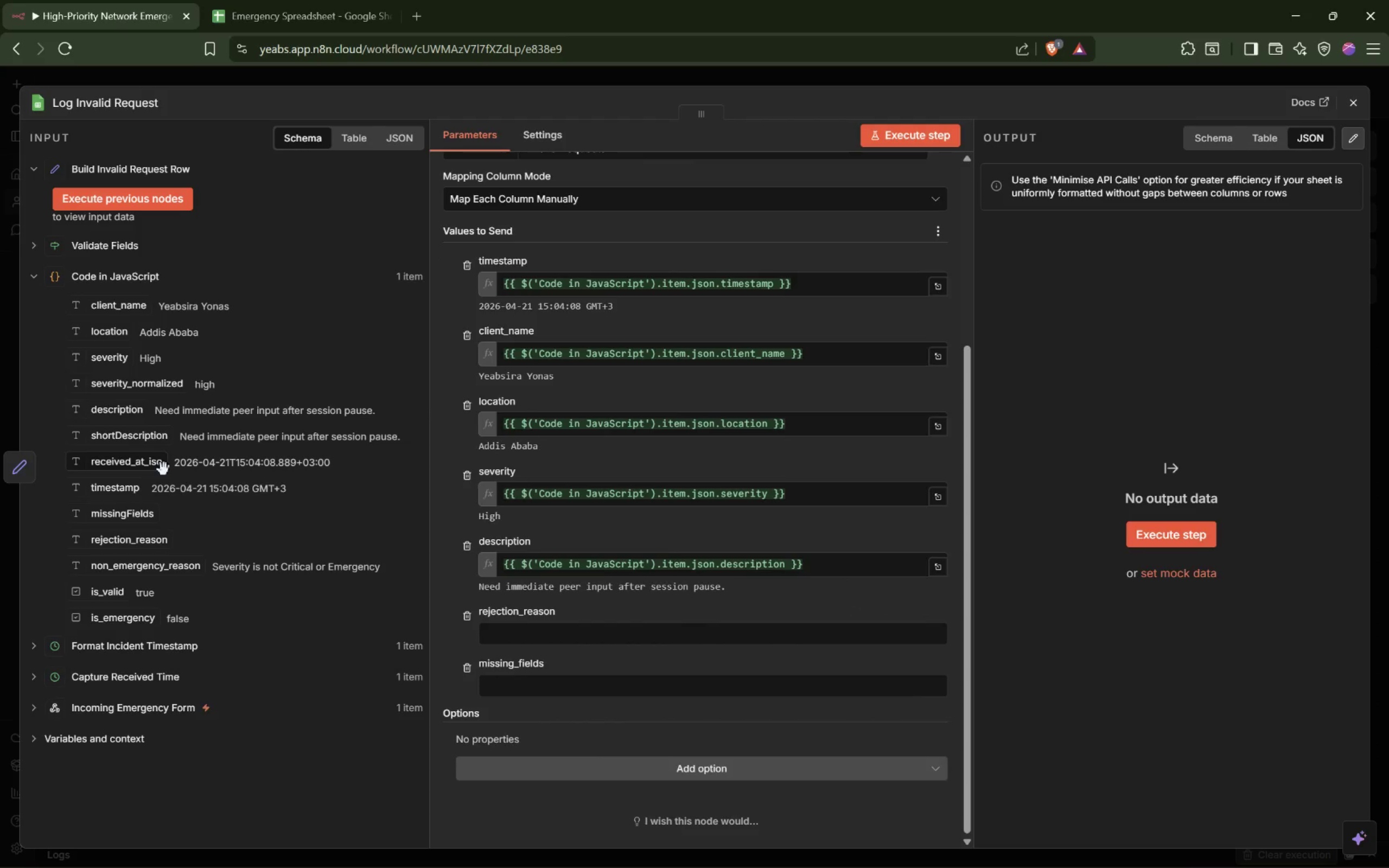 
left_click_drag(start_coordinate=[123, 543], to_coordinate=[495, 630])
 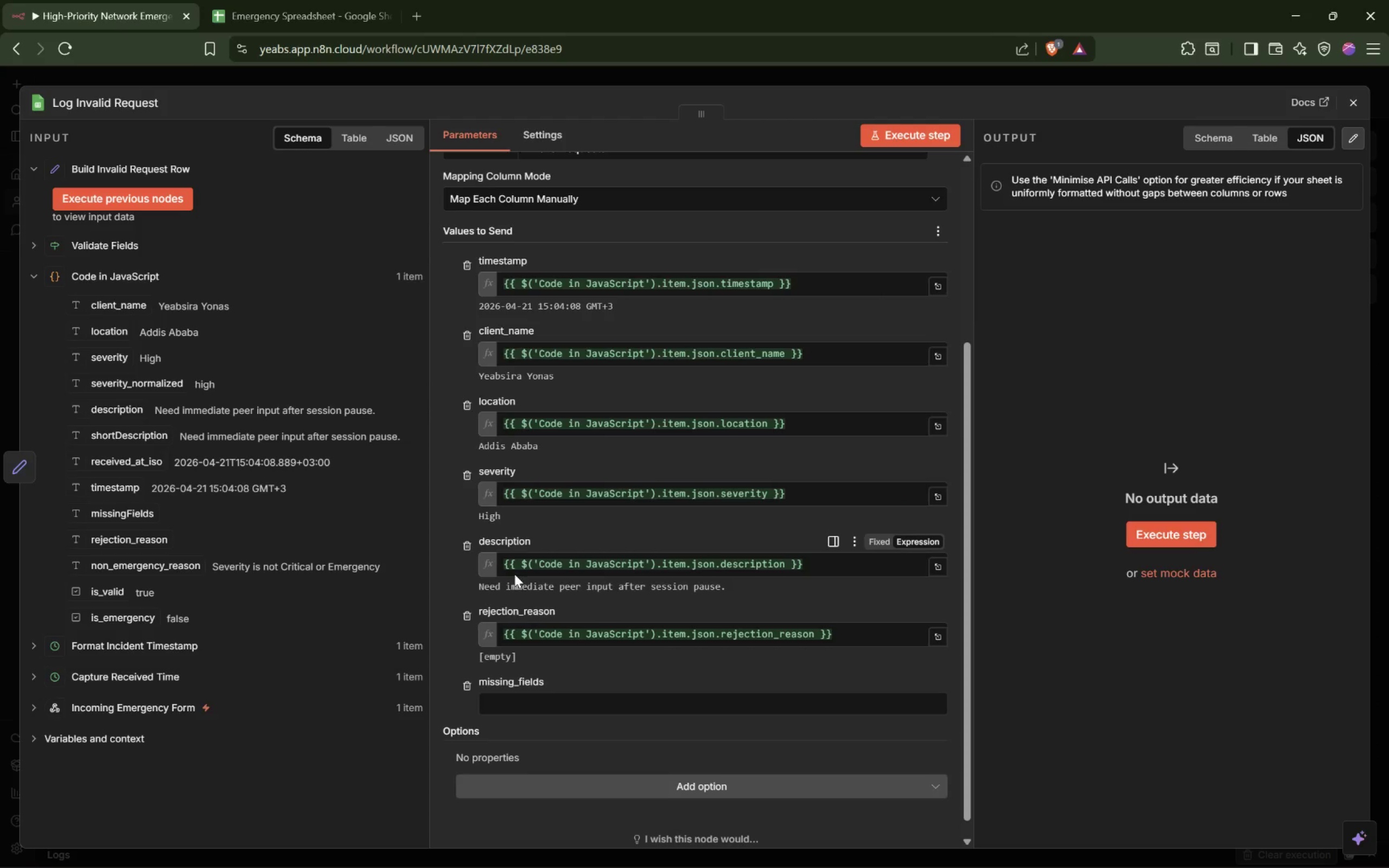 
scroll: coordinate [515, 573], scroll_direction: down, amount: 3.0
 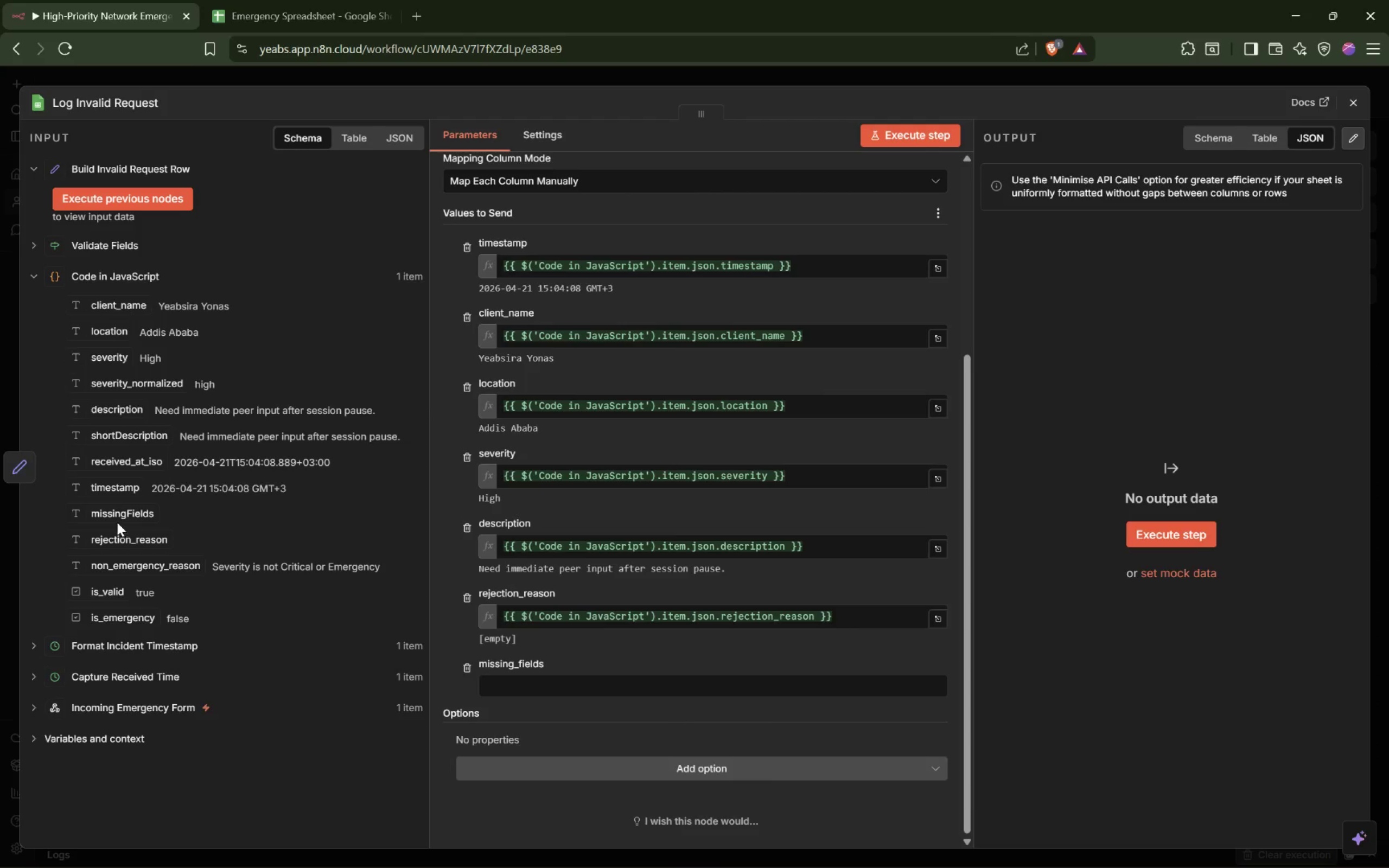 
left_click_drag(start_coordinate=[117, 514], to_coordinate=[522, 685])
 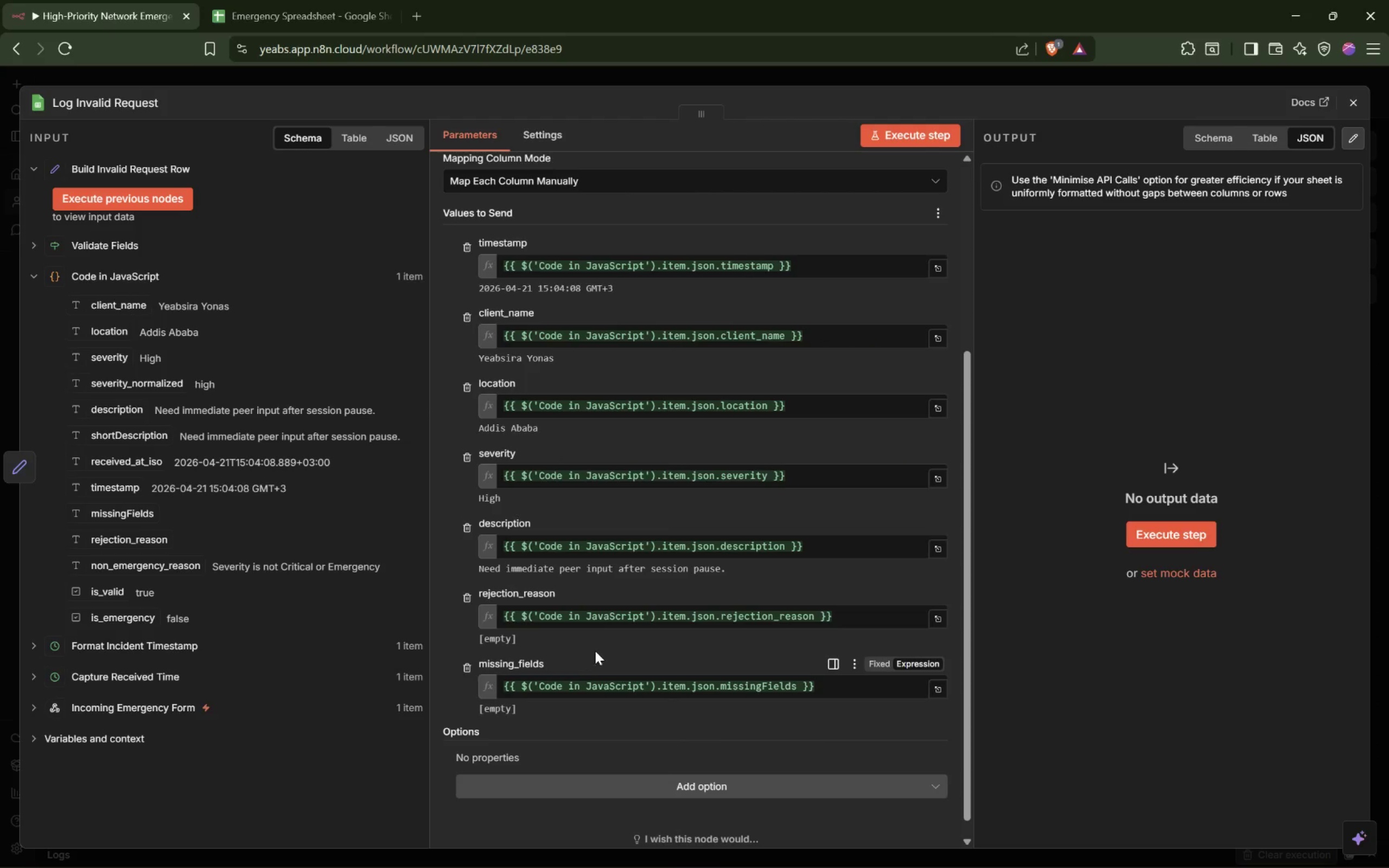 
scroll: coordinate [598, 648], scroll_direction: down, amount: 2.0
 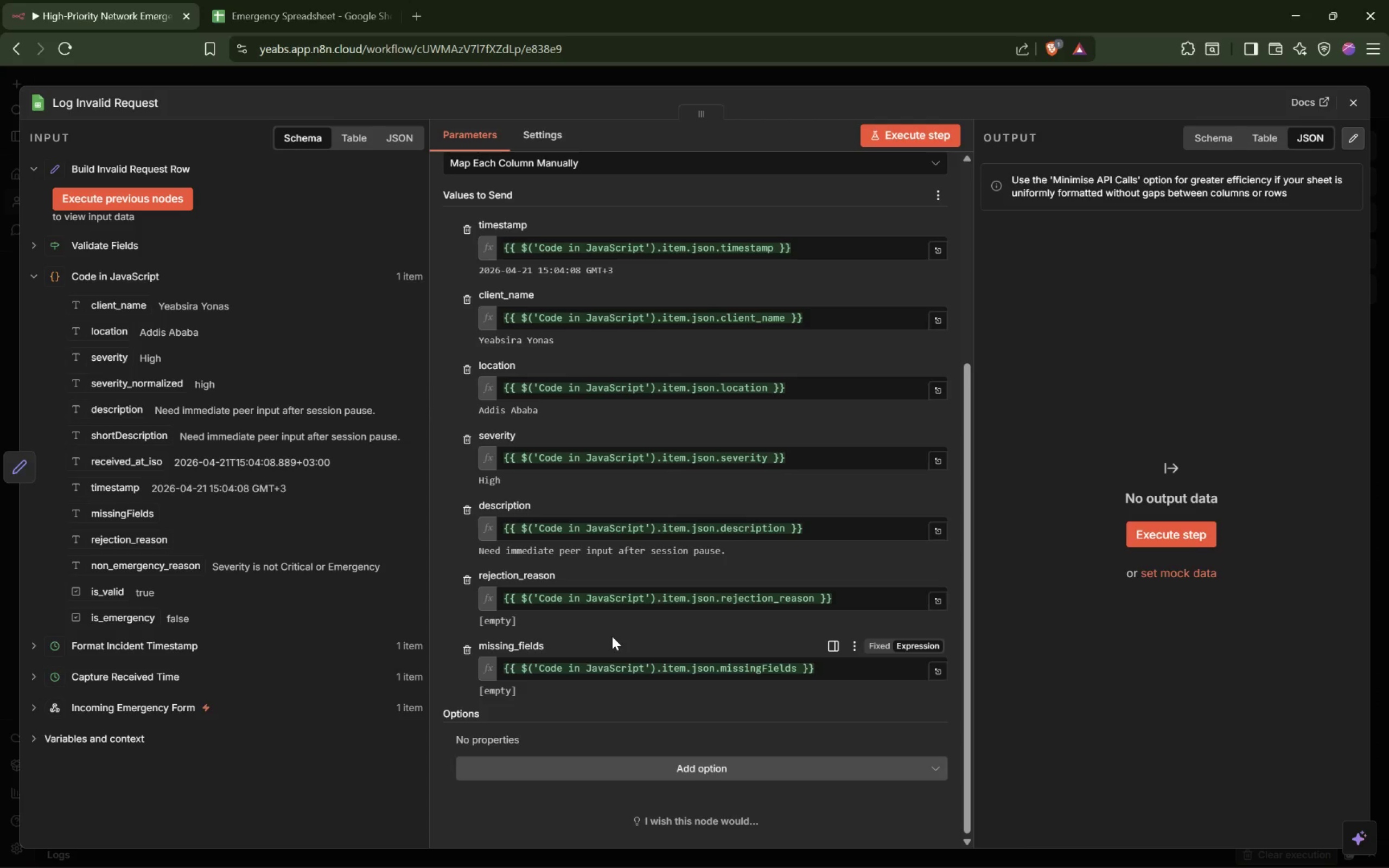 
wait(20.2)
 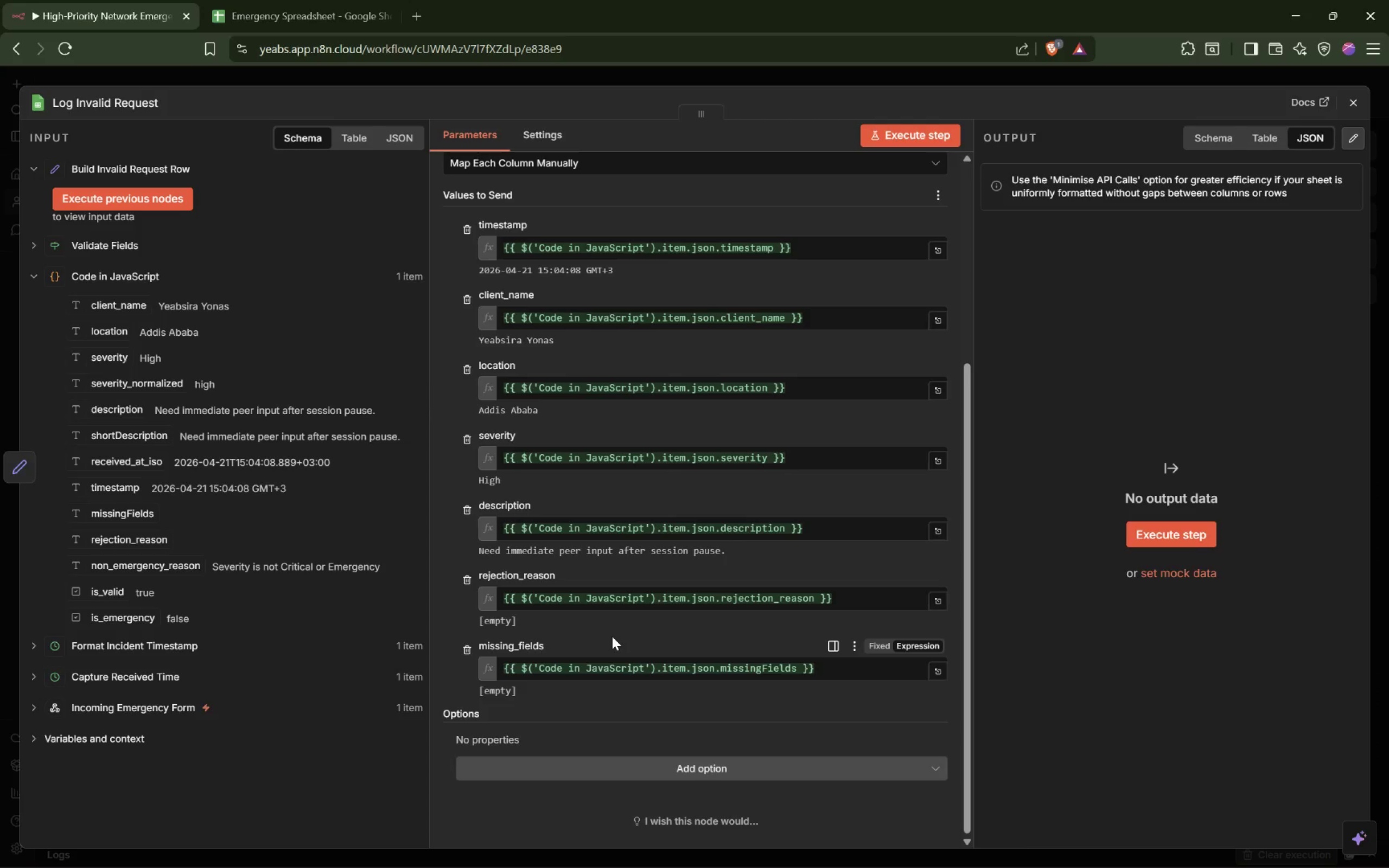 
left_click([833, 69])
 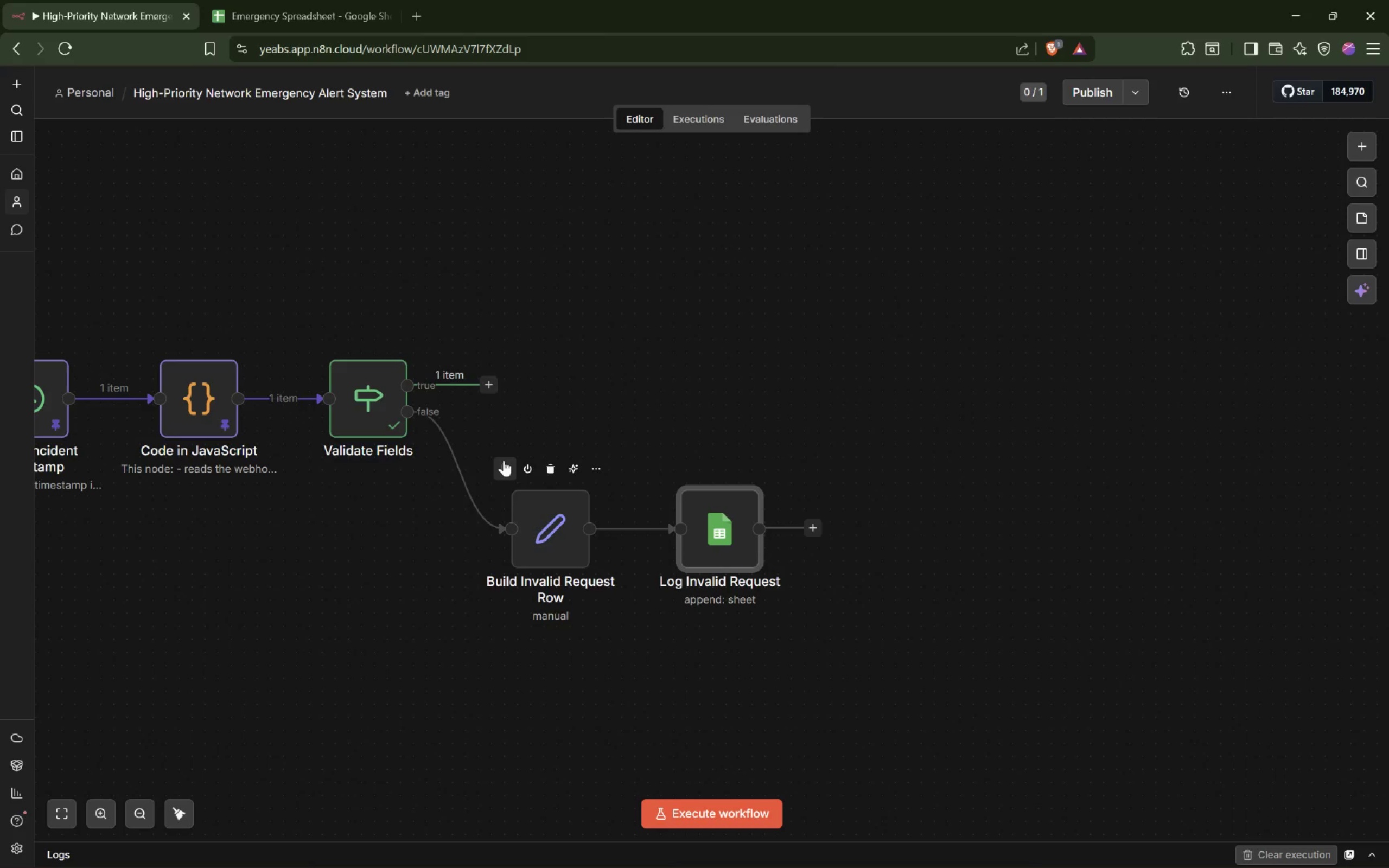 
left_click_drag(start_coordinate=[476, 442], to_coordinate=[811, 644])
 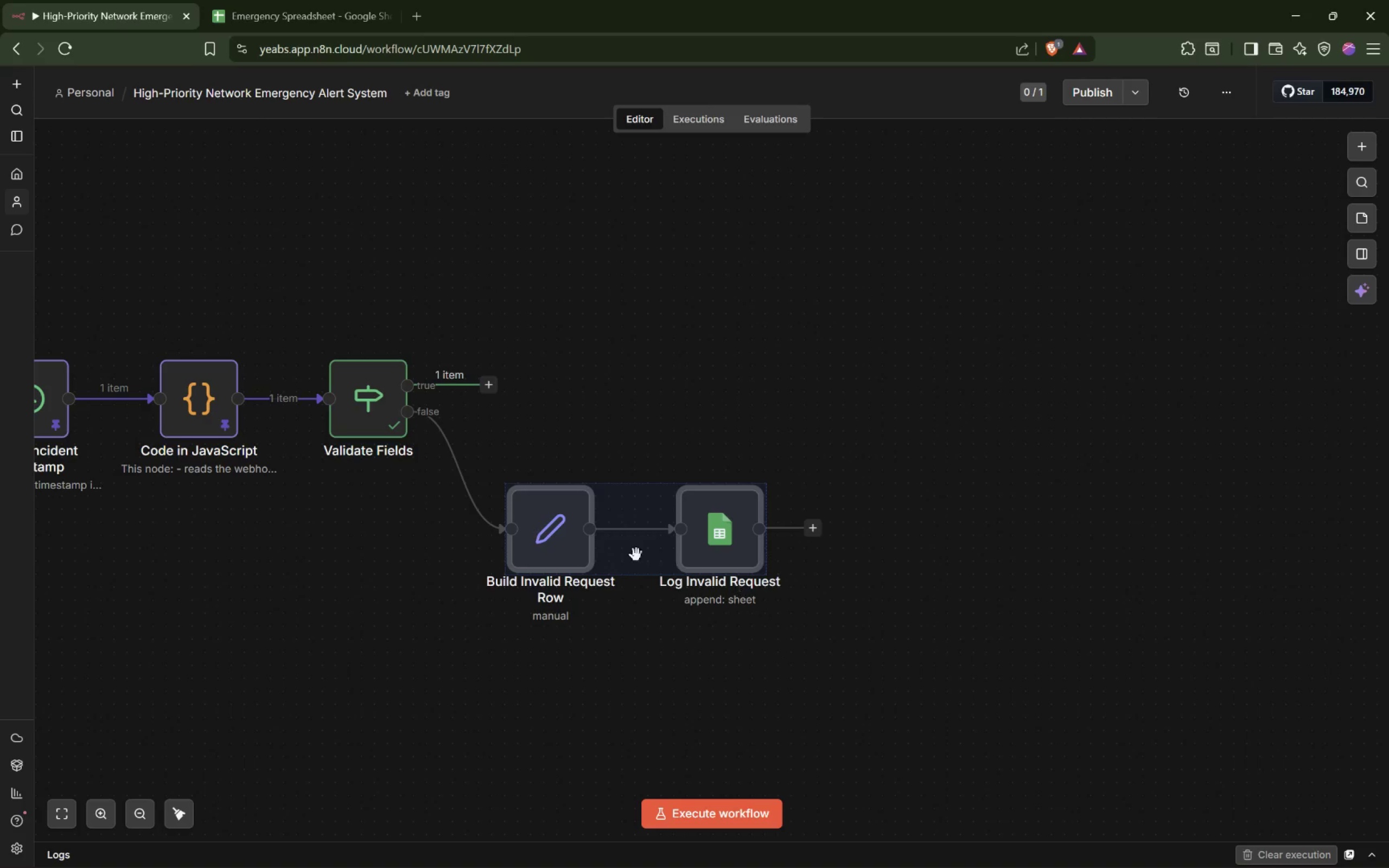 
left_click_drag(start_coordinate=[638, 553], to_coordinate=[630, 565])
 